 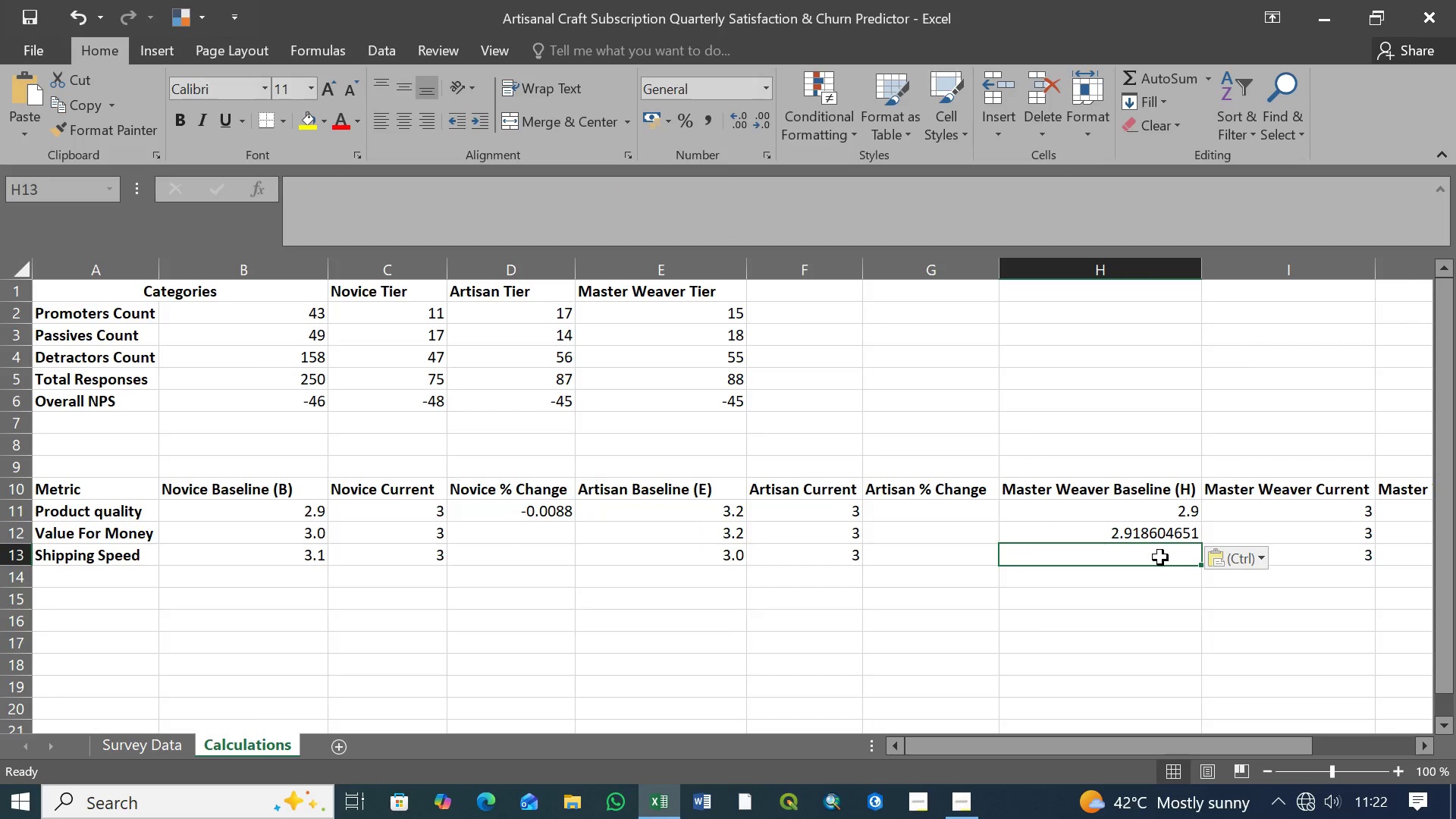 
left_click([1150, 535])
 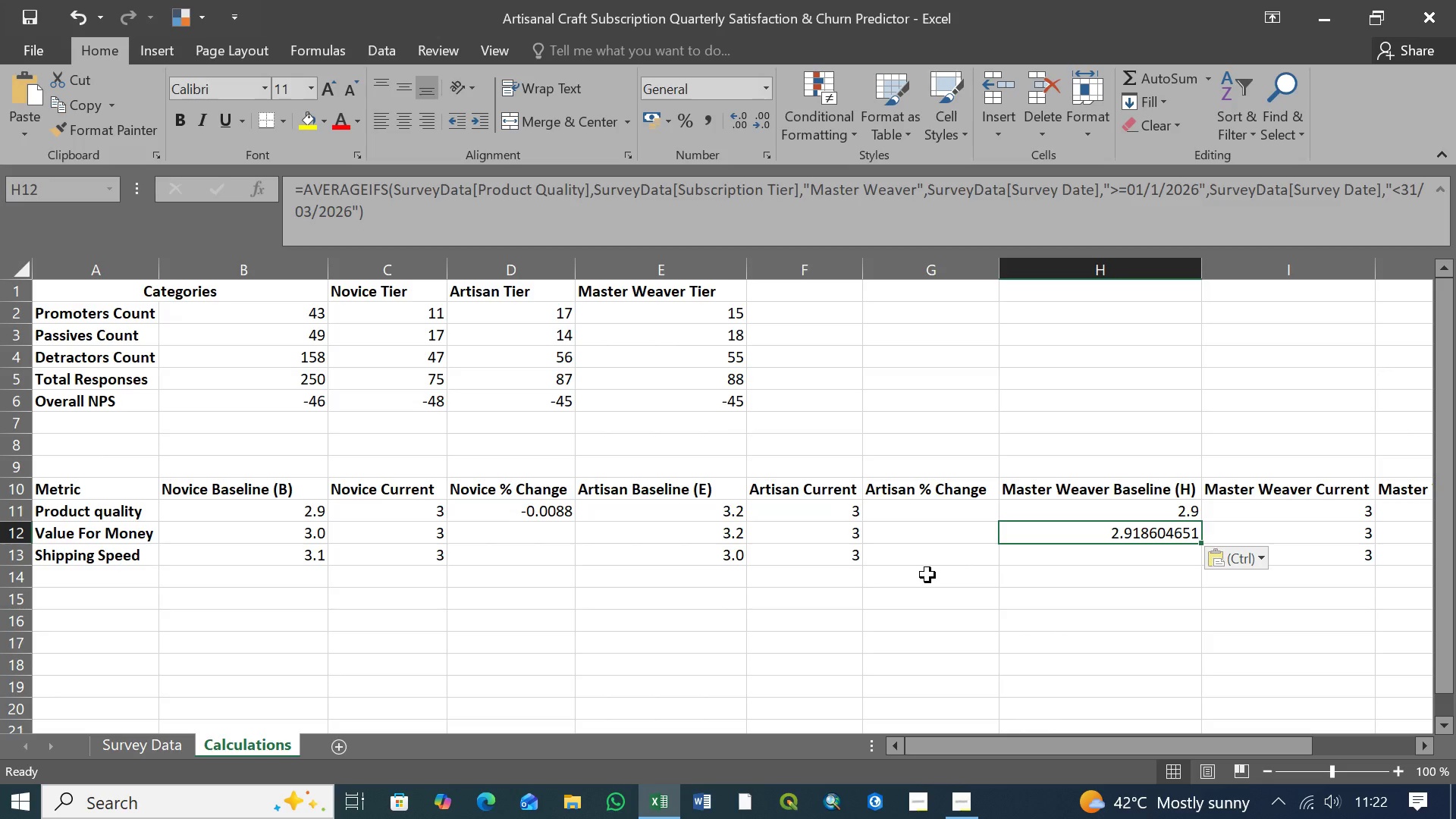 
wait(17.92)
 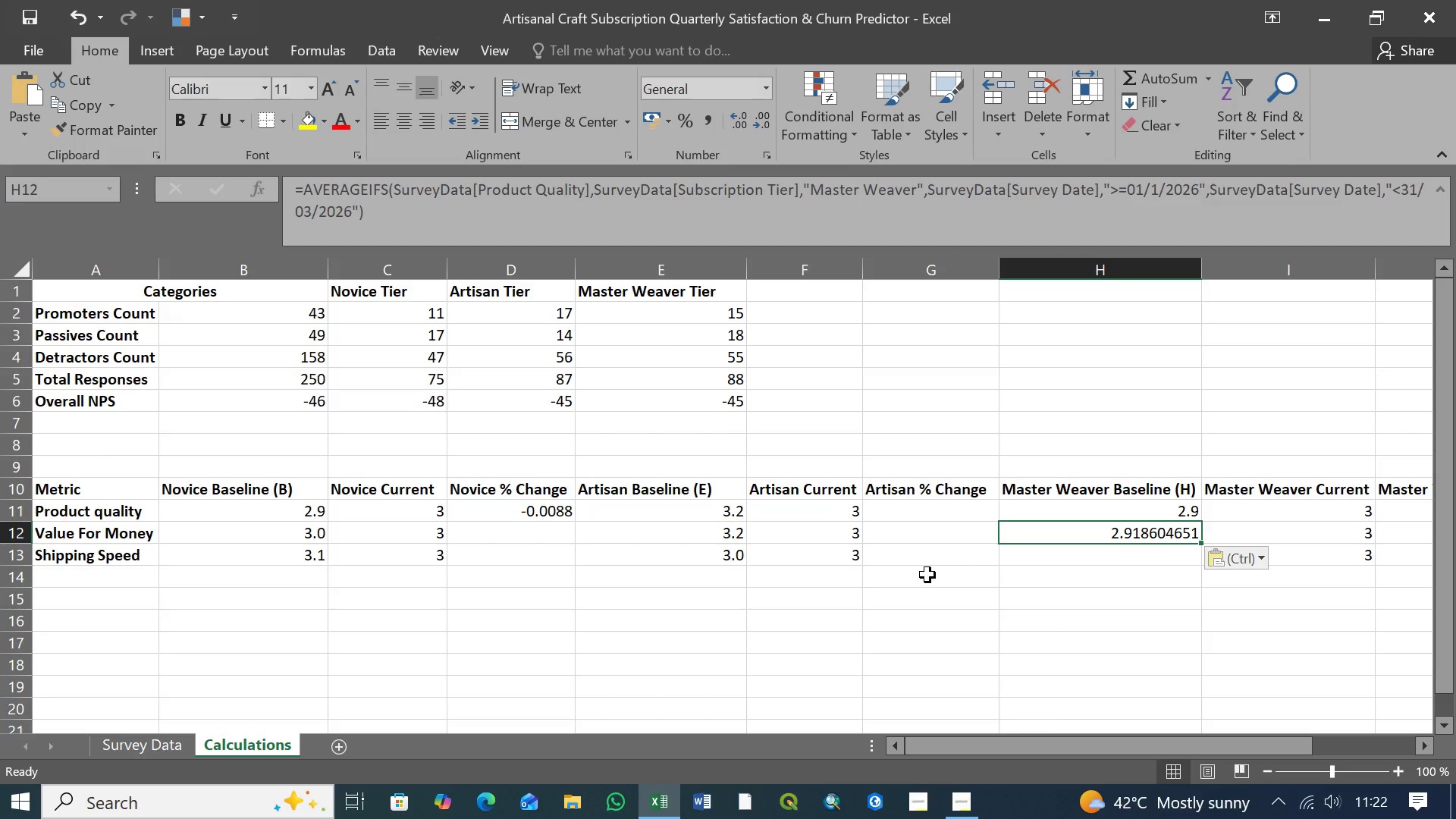 
left_click([1163, 517])
 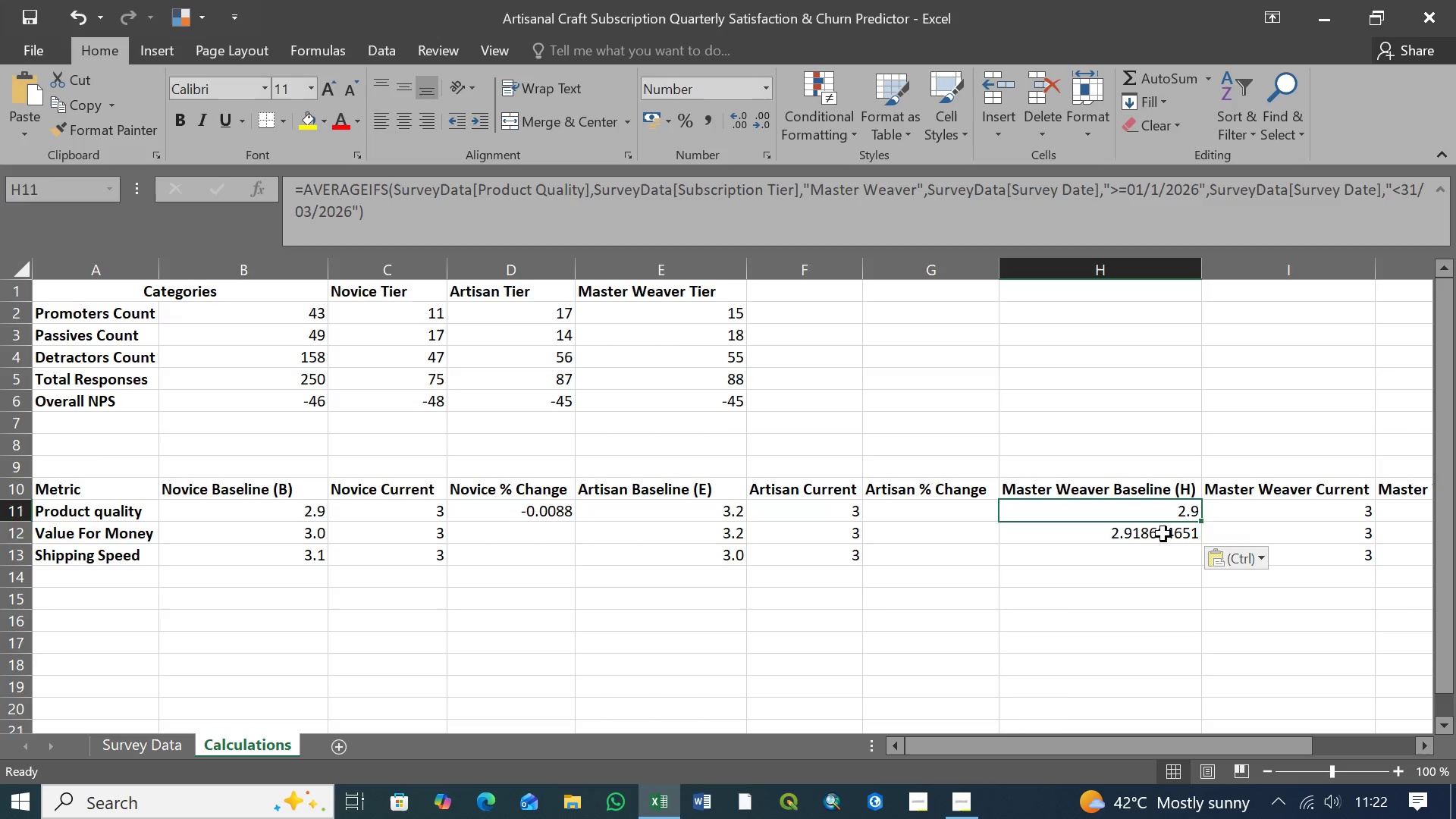 
left_click([1163, 534])
 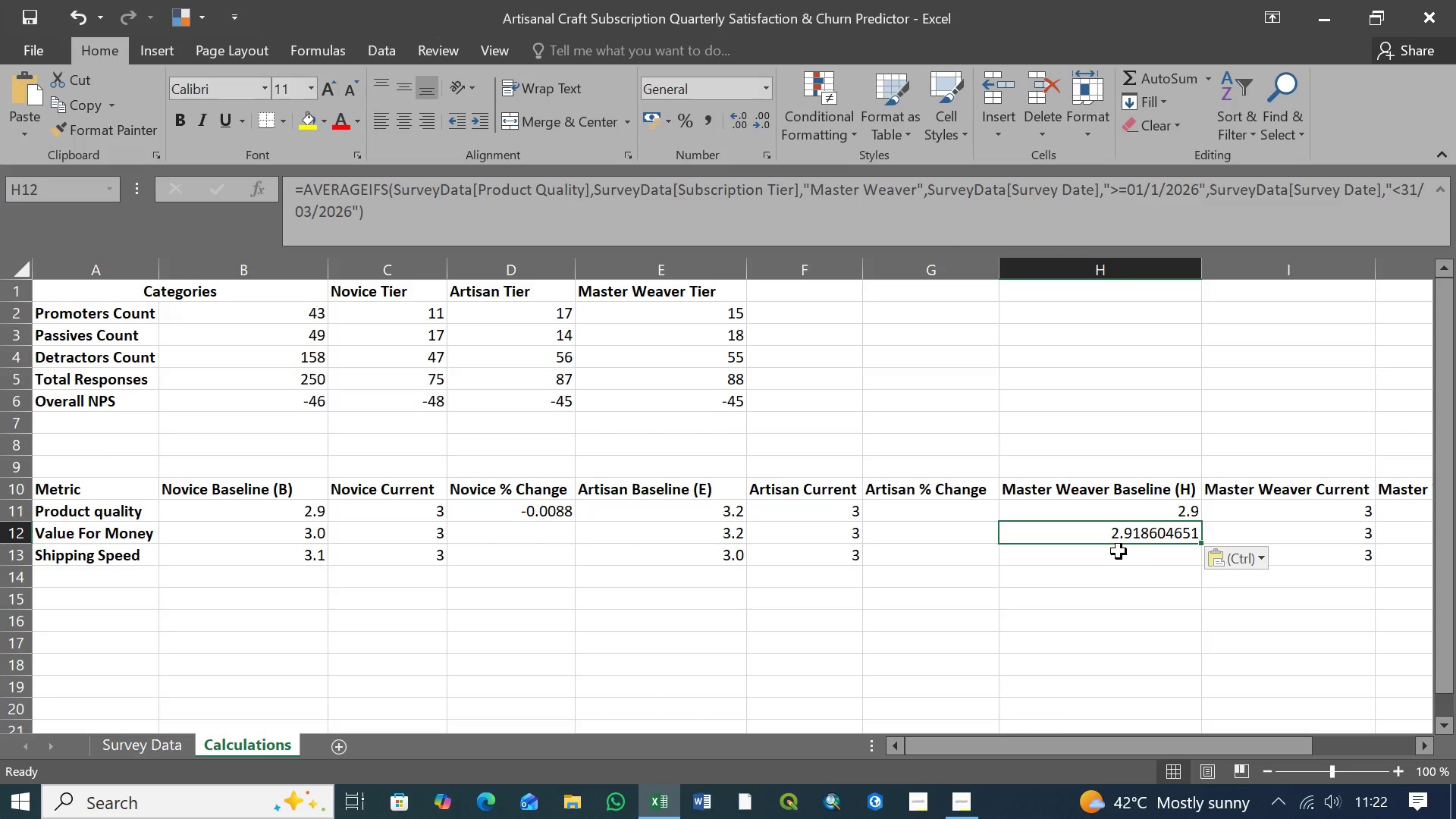 
wait(18.34)
 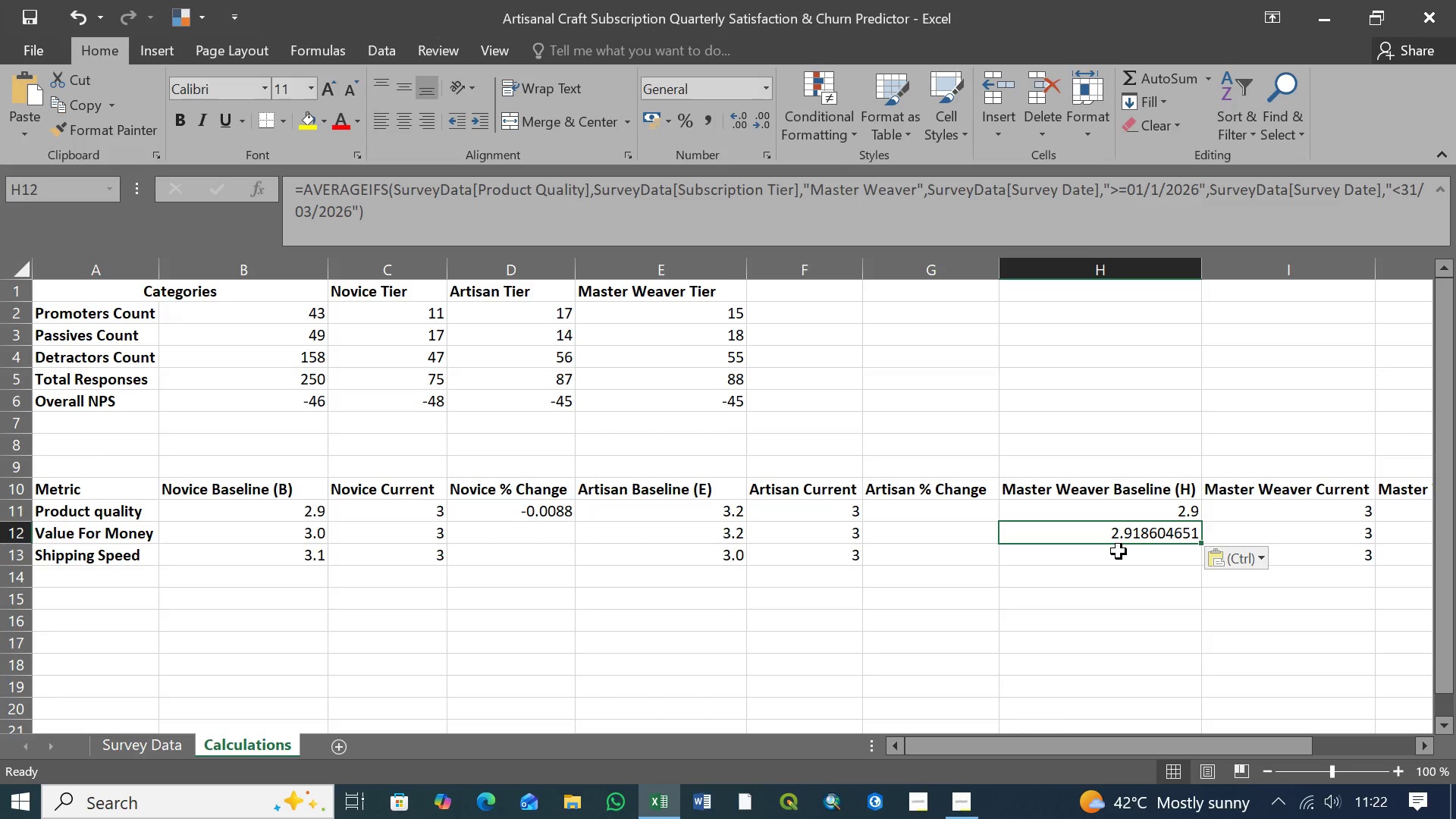 
left_click([1278, 516])
 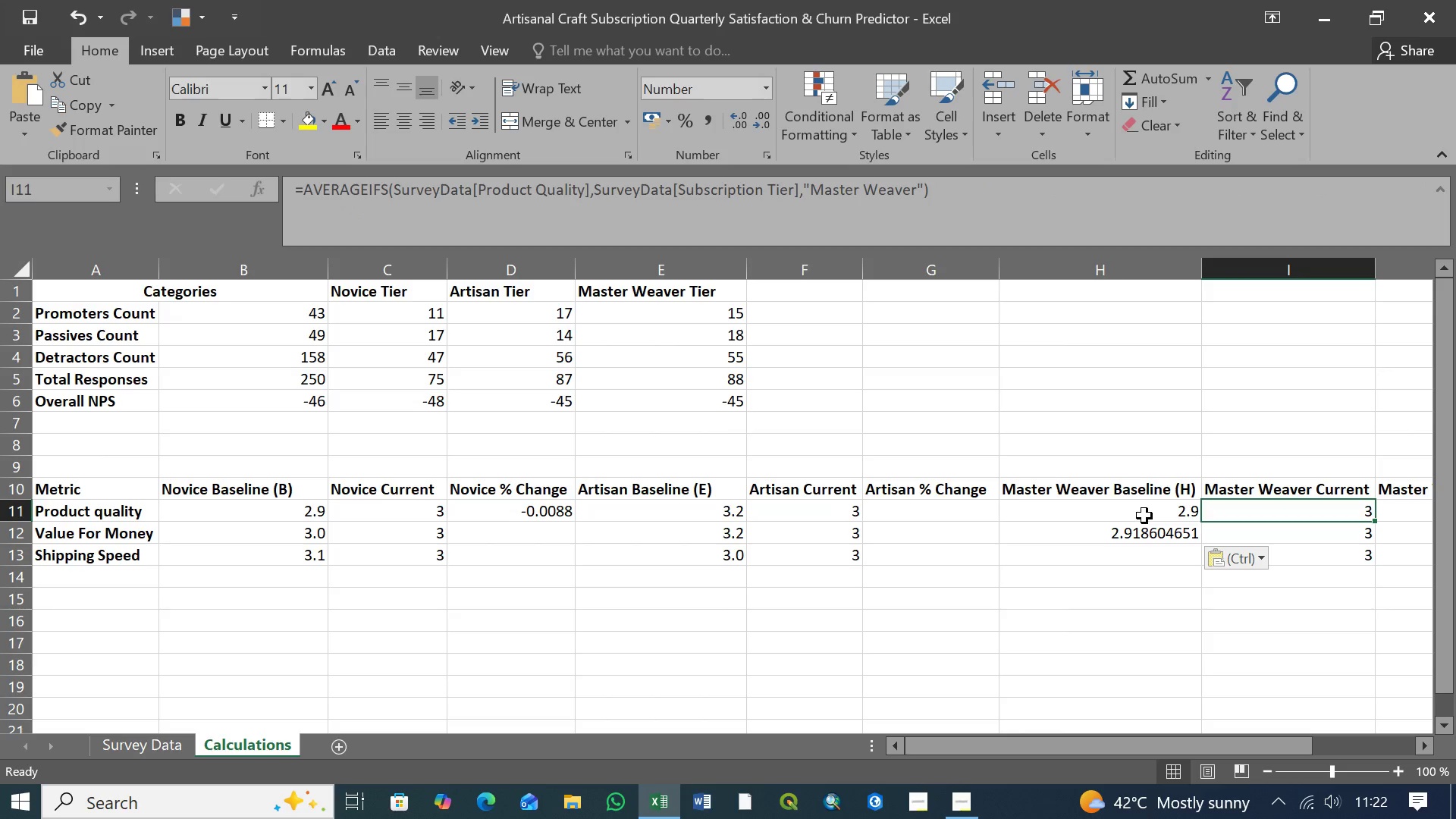 
left_click([1144, 516])
 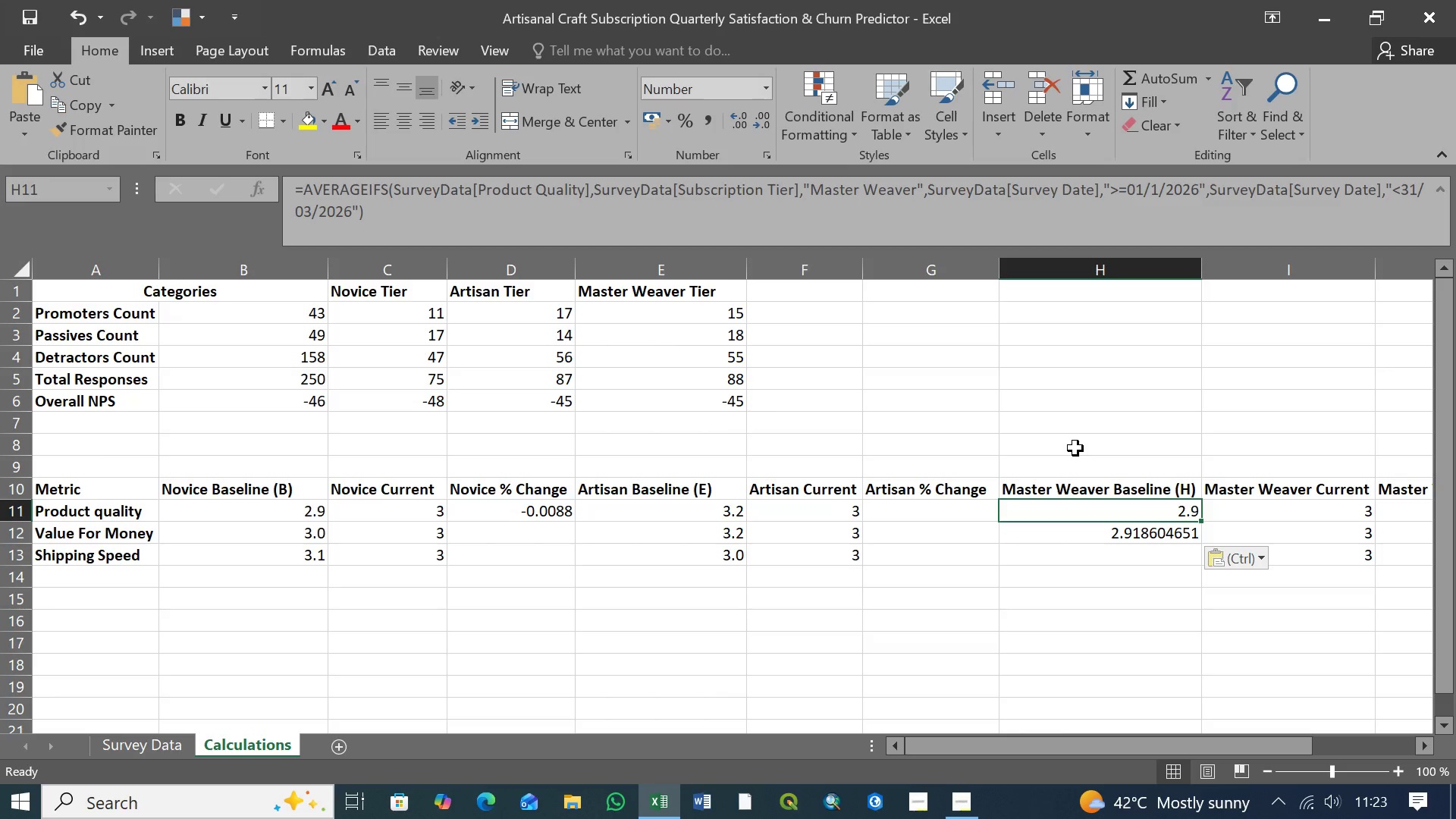 
wait(22.84)
 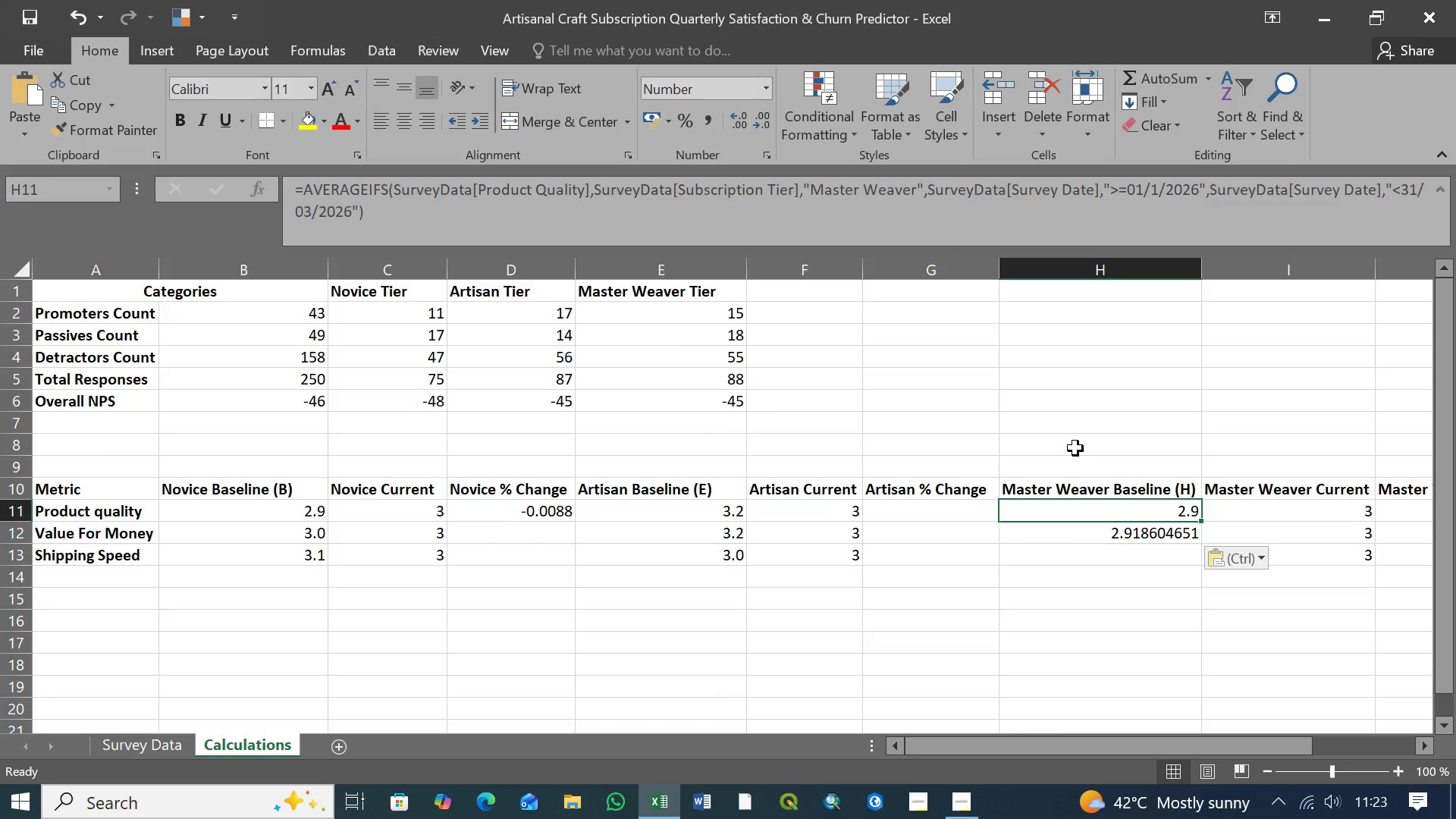 
left_click([1143, 535])
 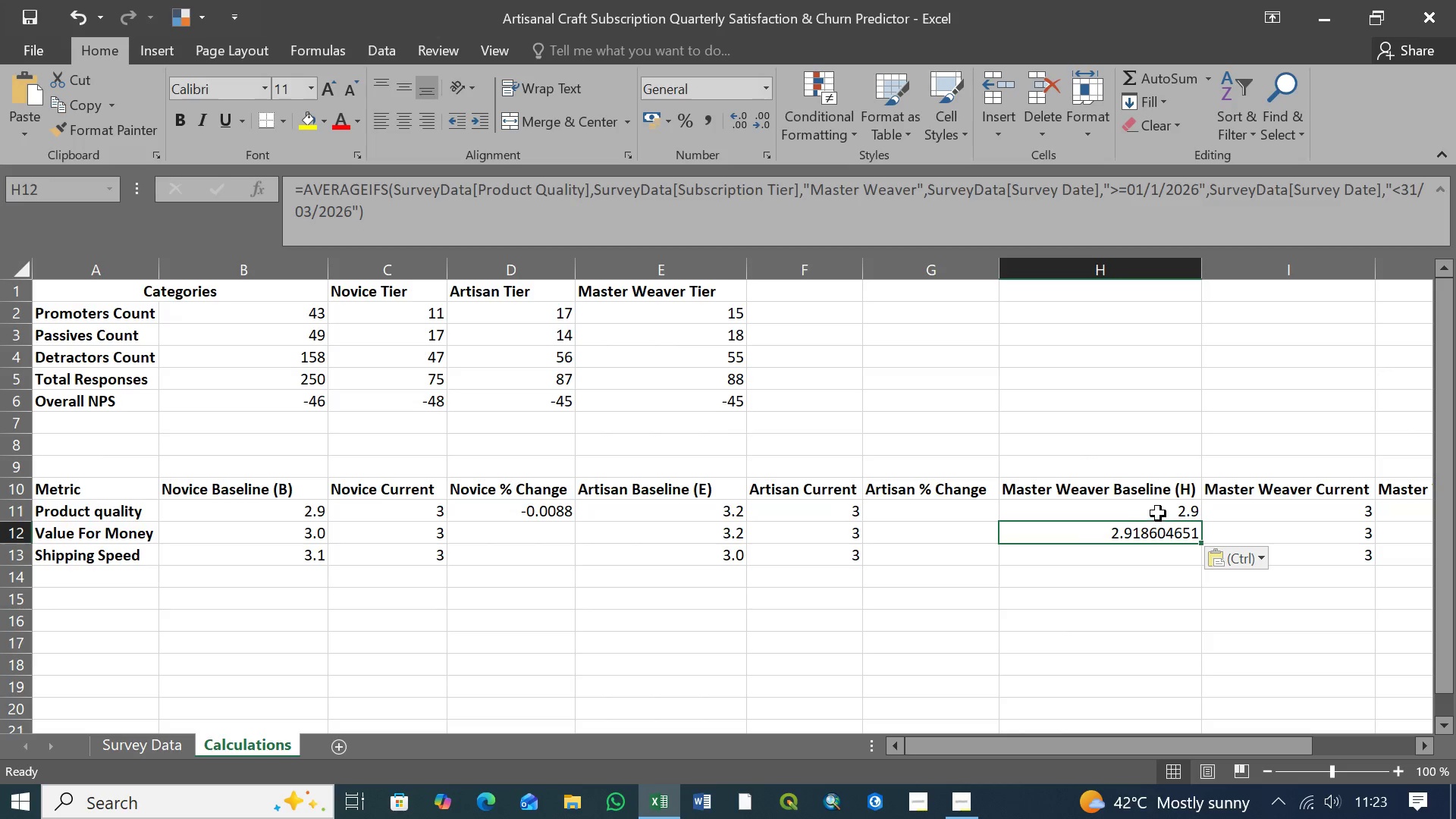 
left_click([1158, 513])
 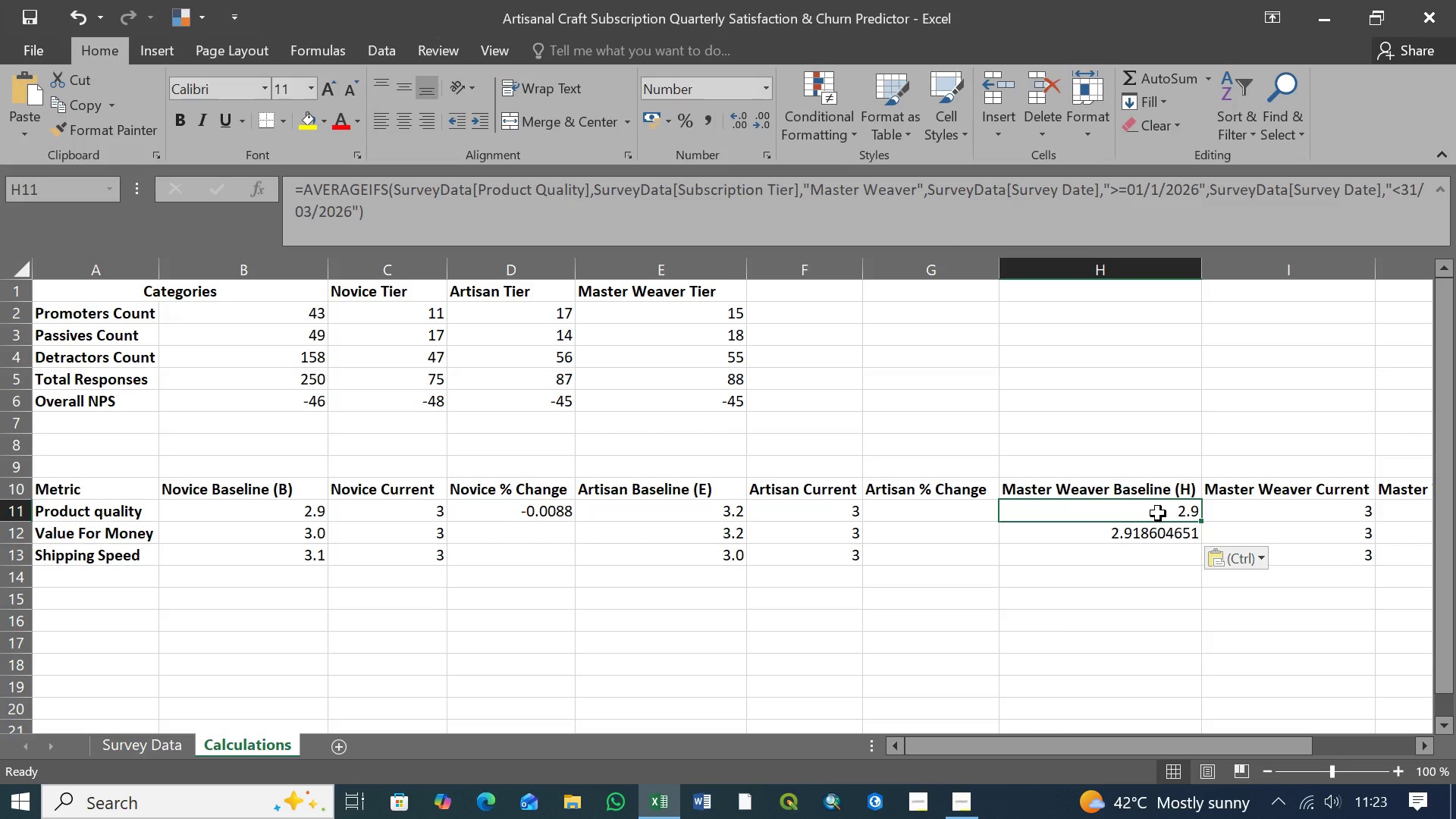 
left_click([1159, 533])
 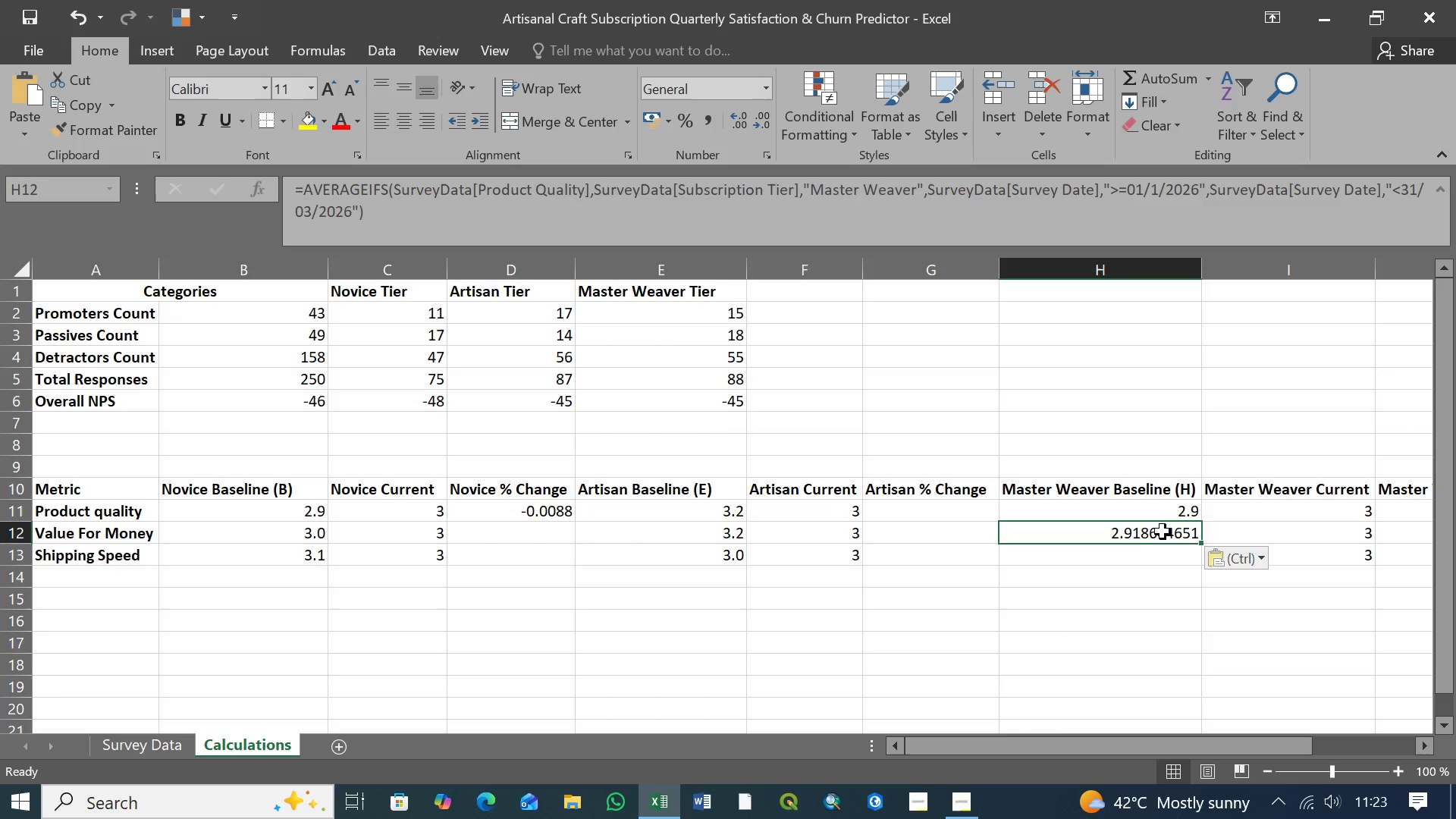 
left_click([1164, 509])
 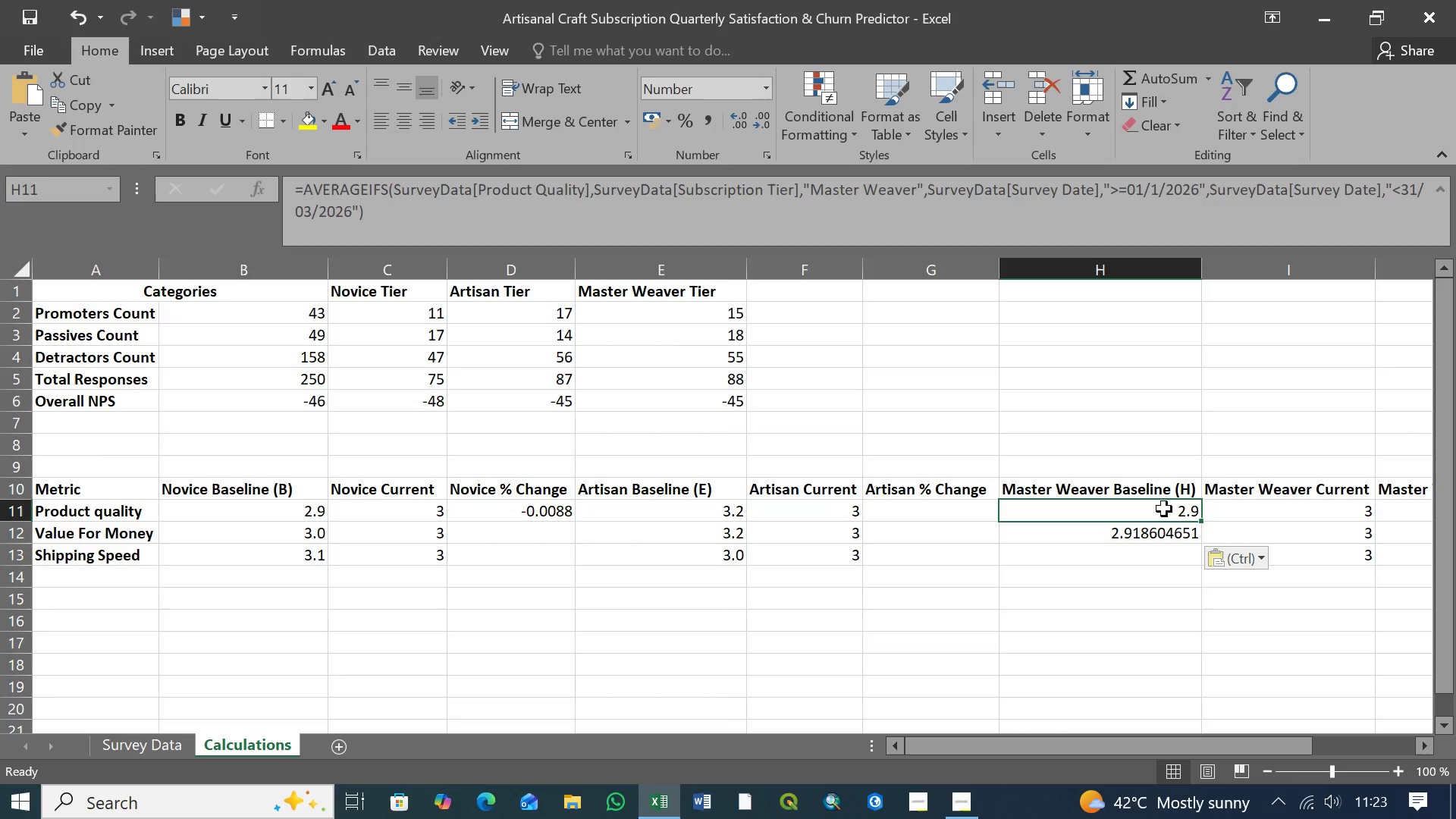 
left_click([1159, 531])
 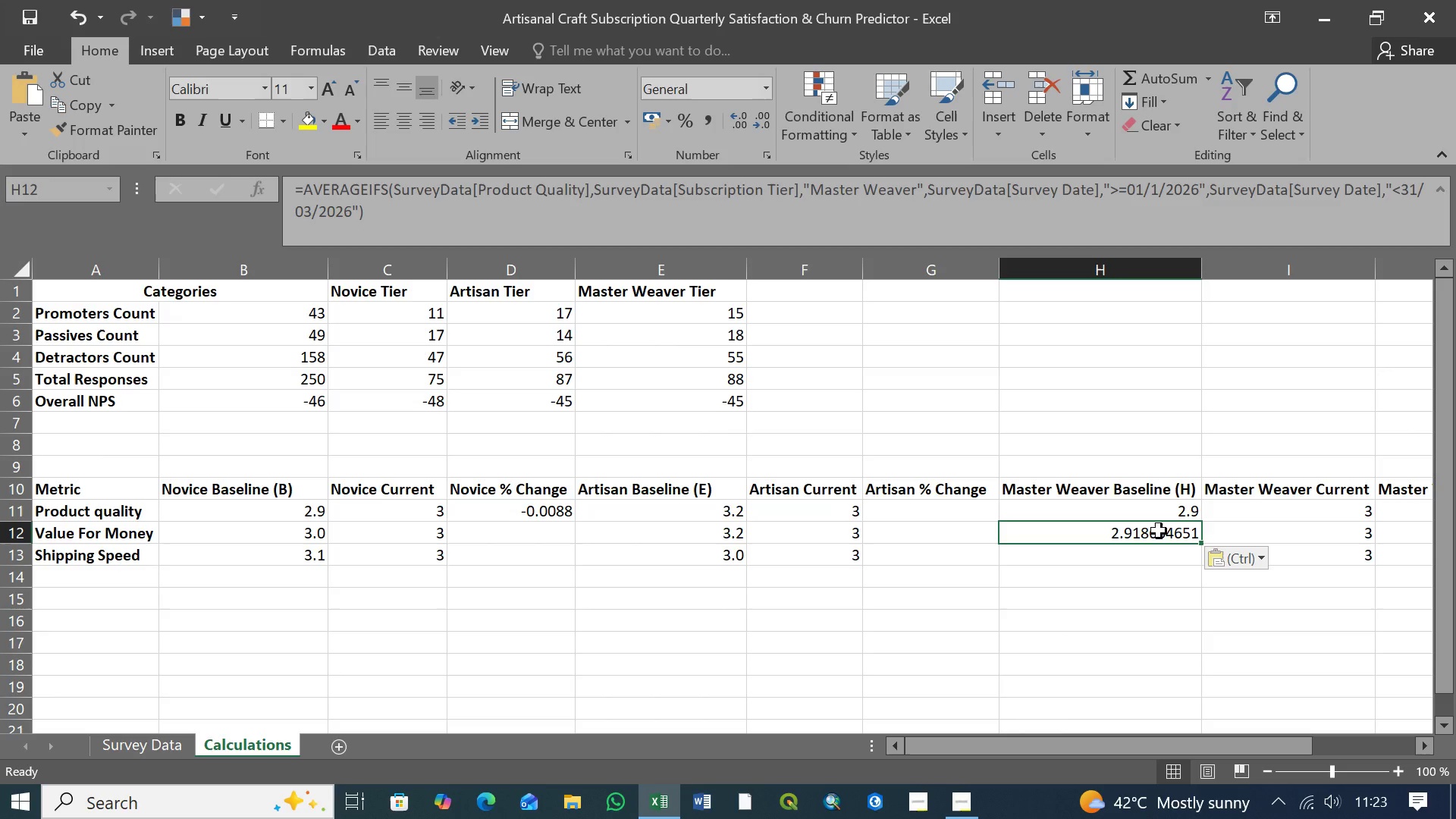 
wait(35.56)
 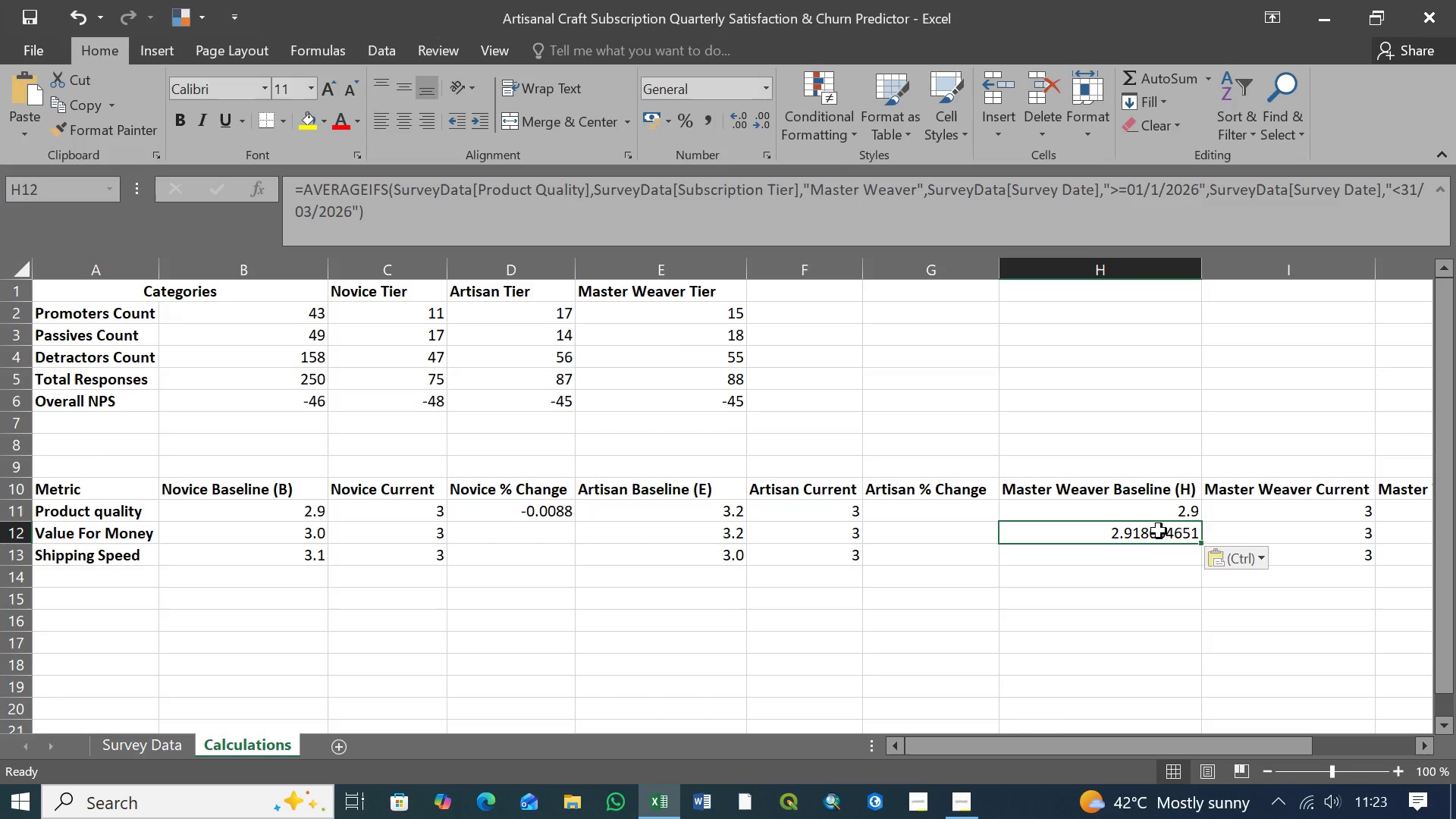 
scroll: coordinate [939, 570], scroll_direction: down, amount: 2.0
 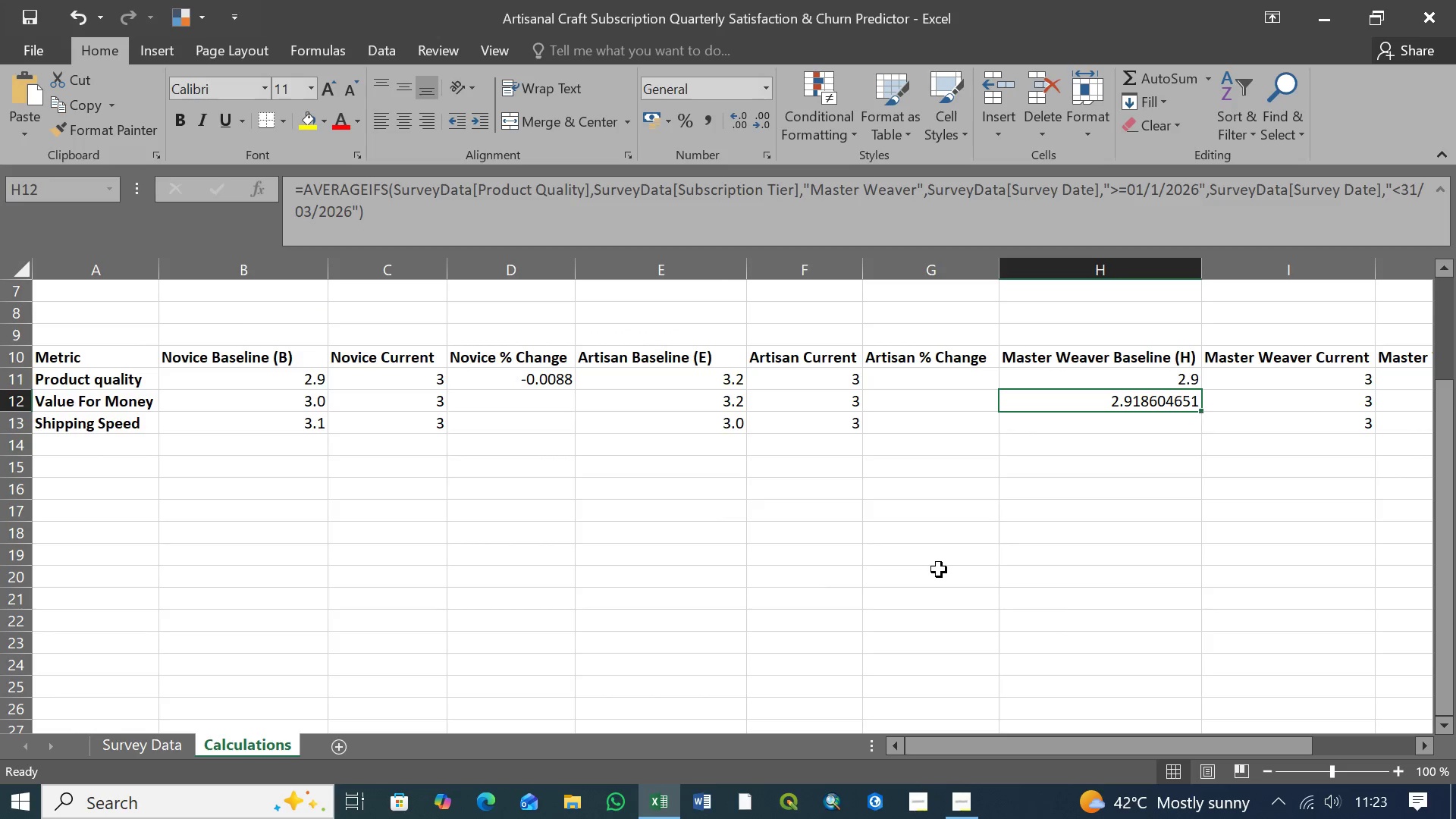 
scroll: coordinate [939, 570], scroll_direction: up, amount: 2.0
 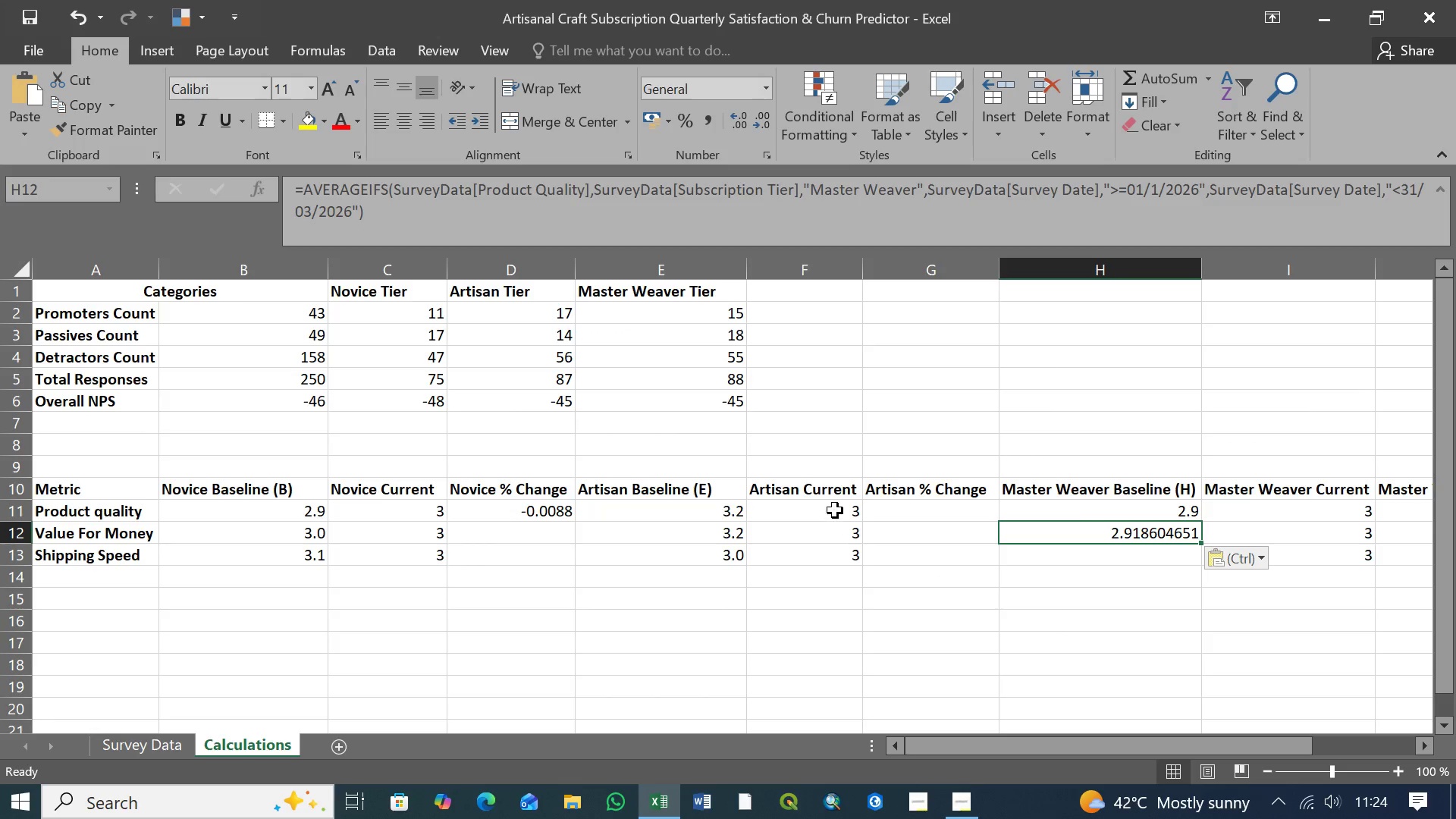 
left_click([835, 510])
 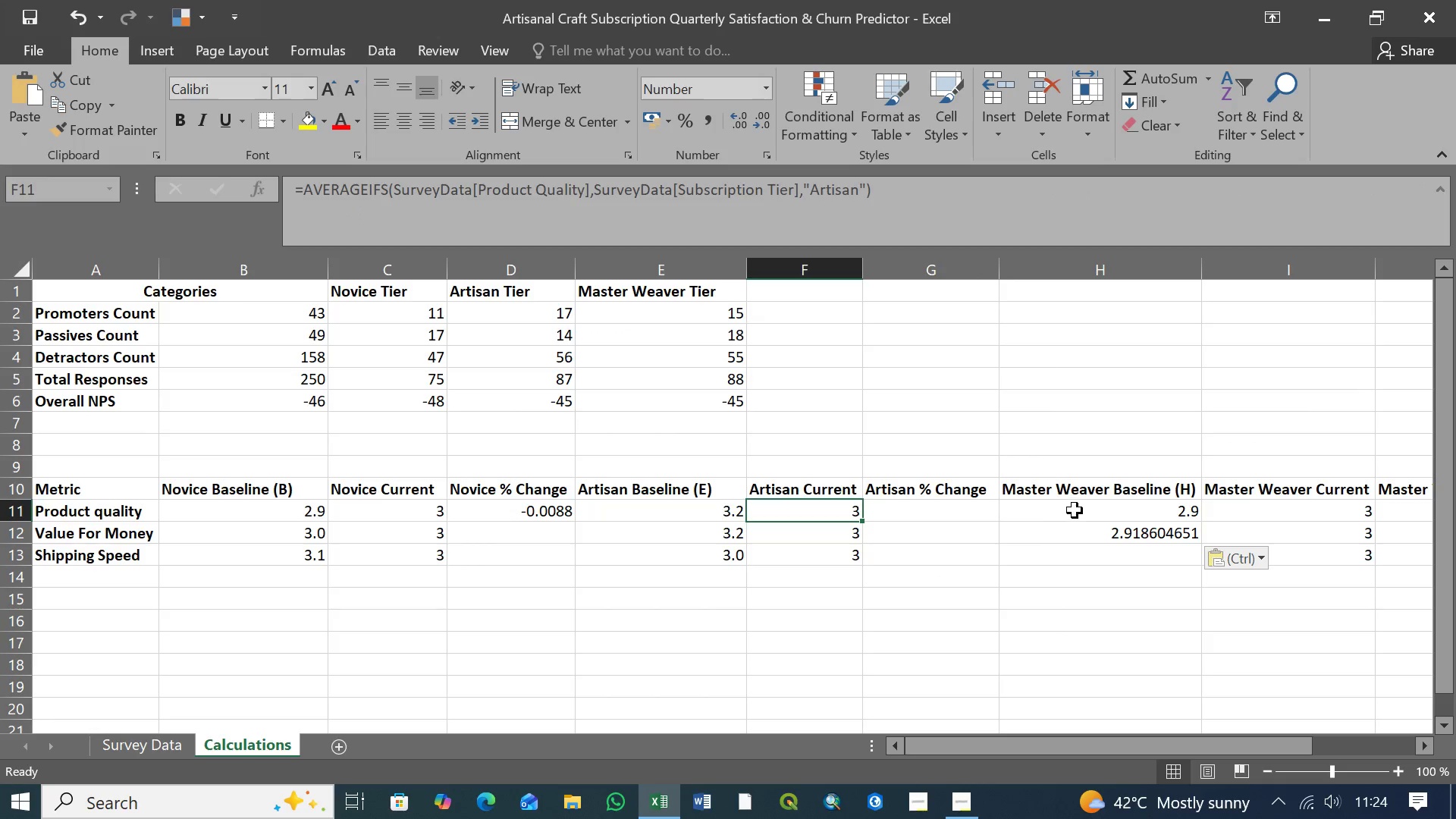 
left_click([1084, 509])
 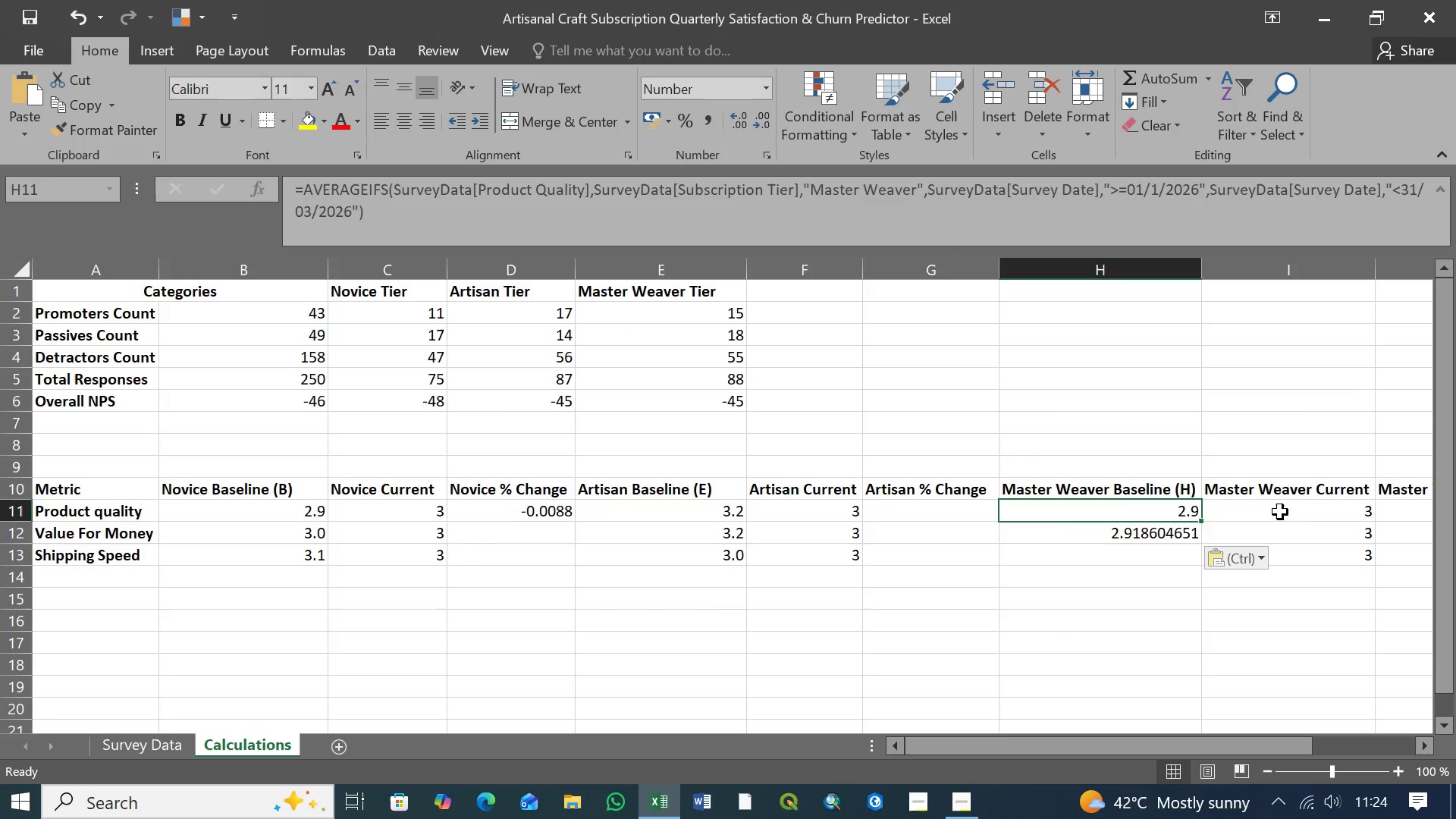 
left_click([1283, 512])
 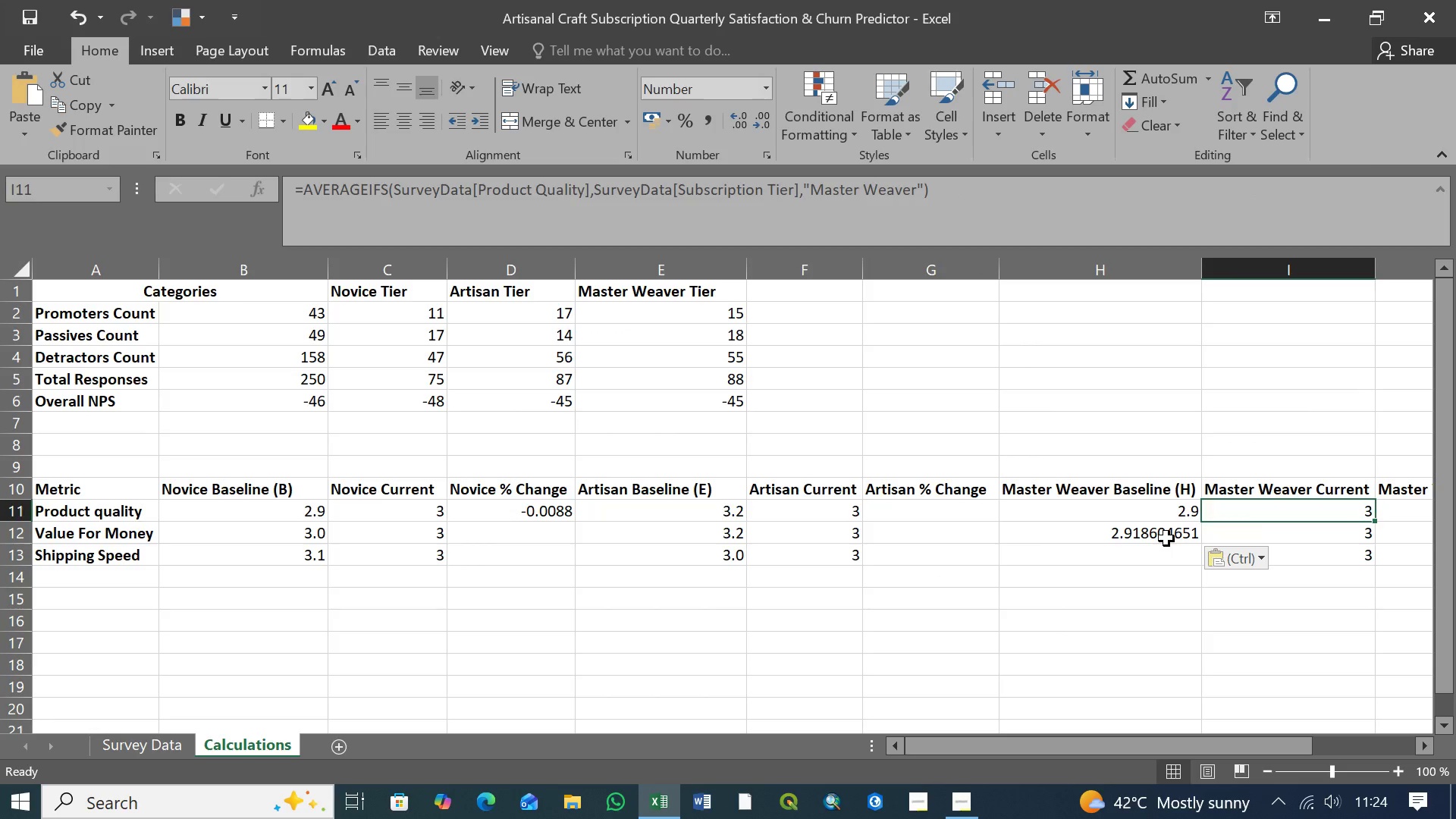 
left_click([1166, 538])
 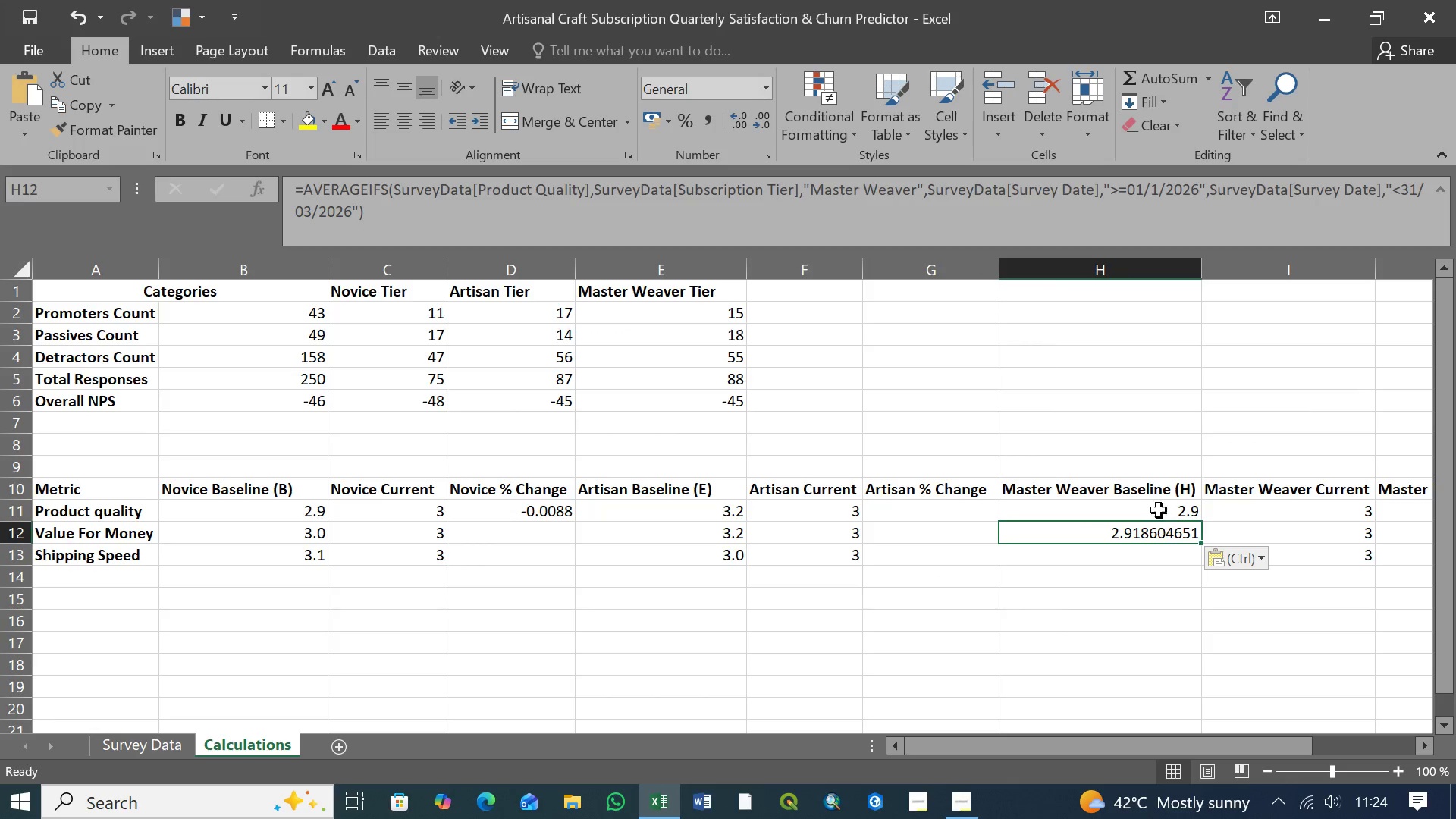 
left_click([1159, 510])
 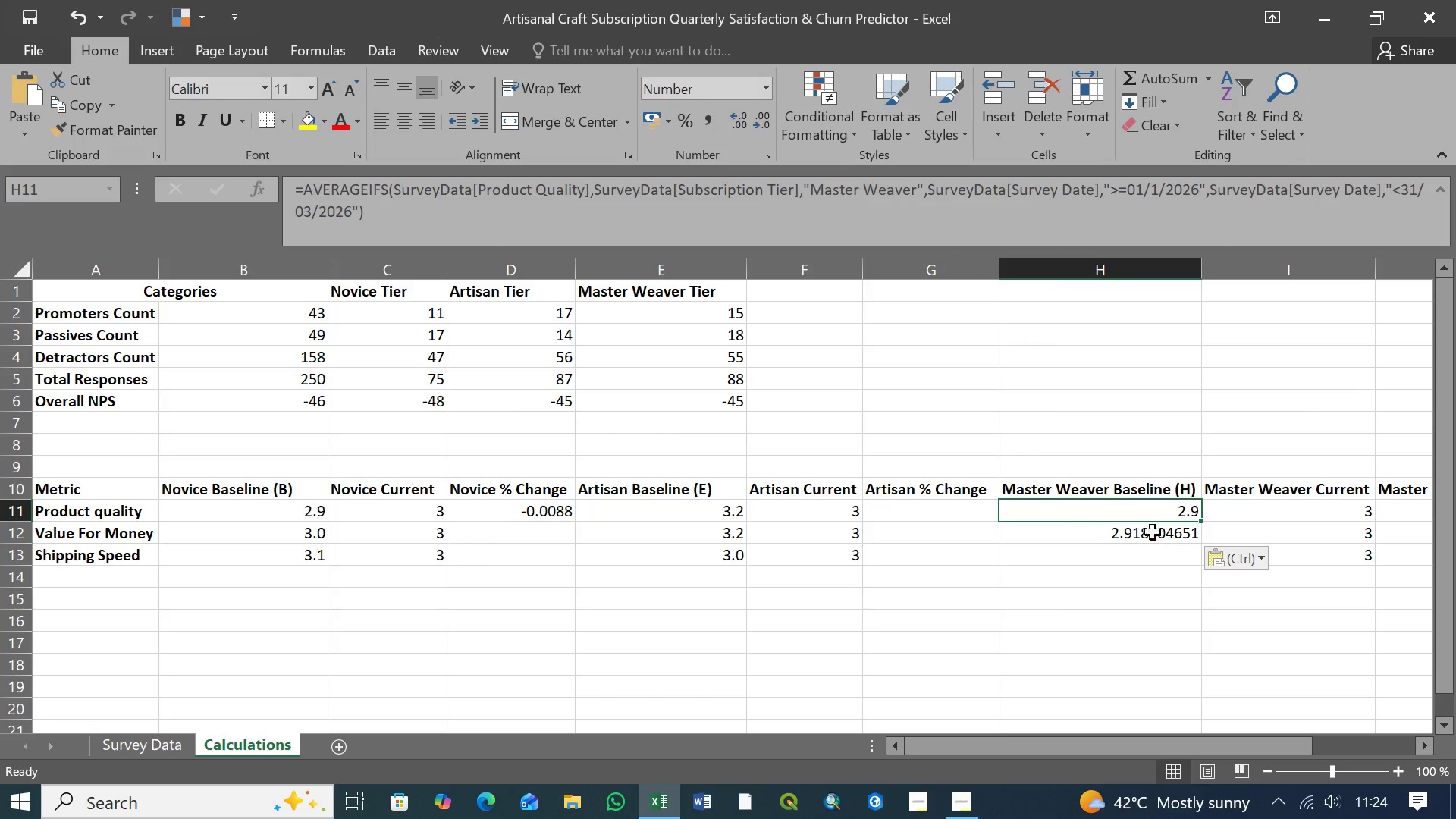 
left_click([1152, 536])
 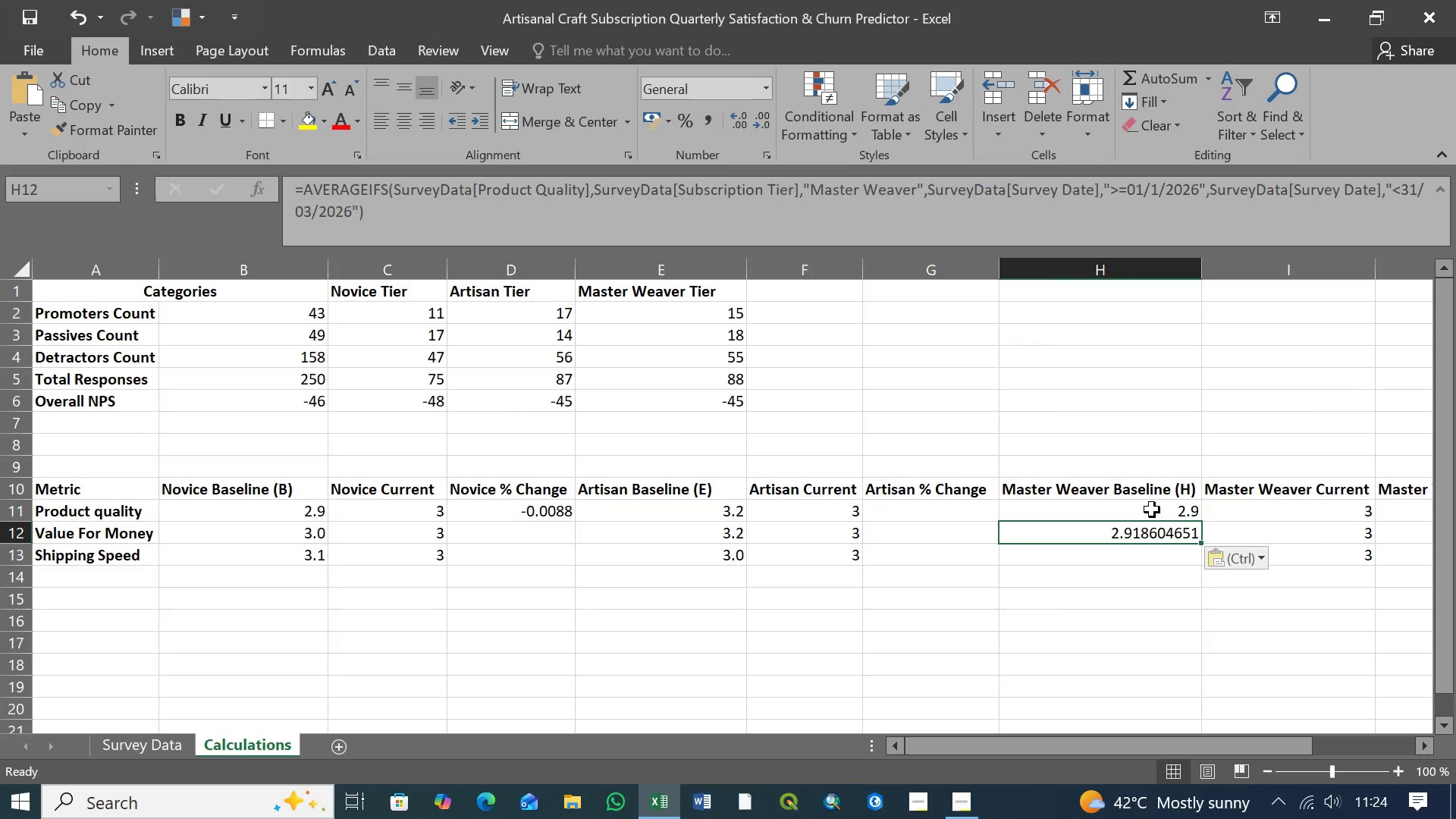 
left_click([1152, 510])
 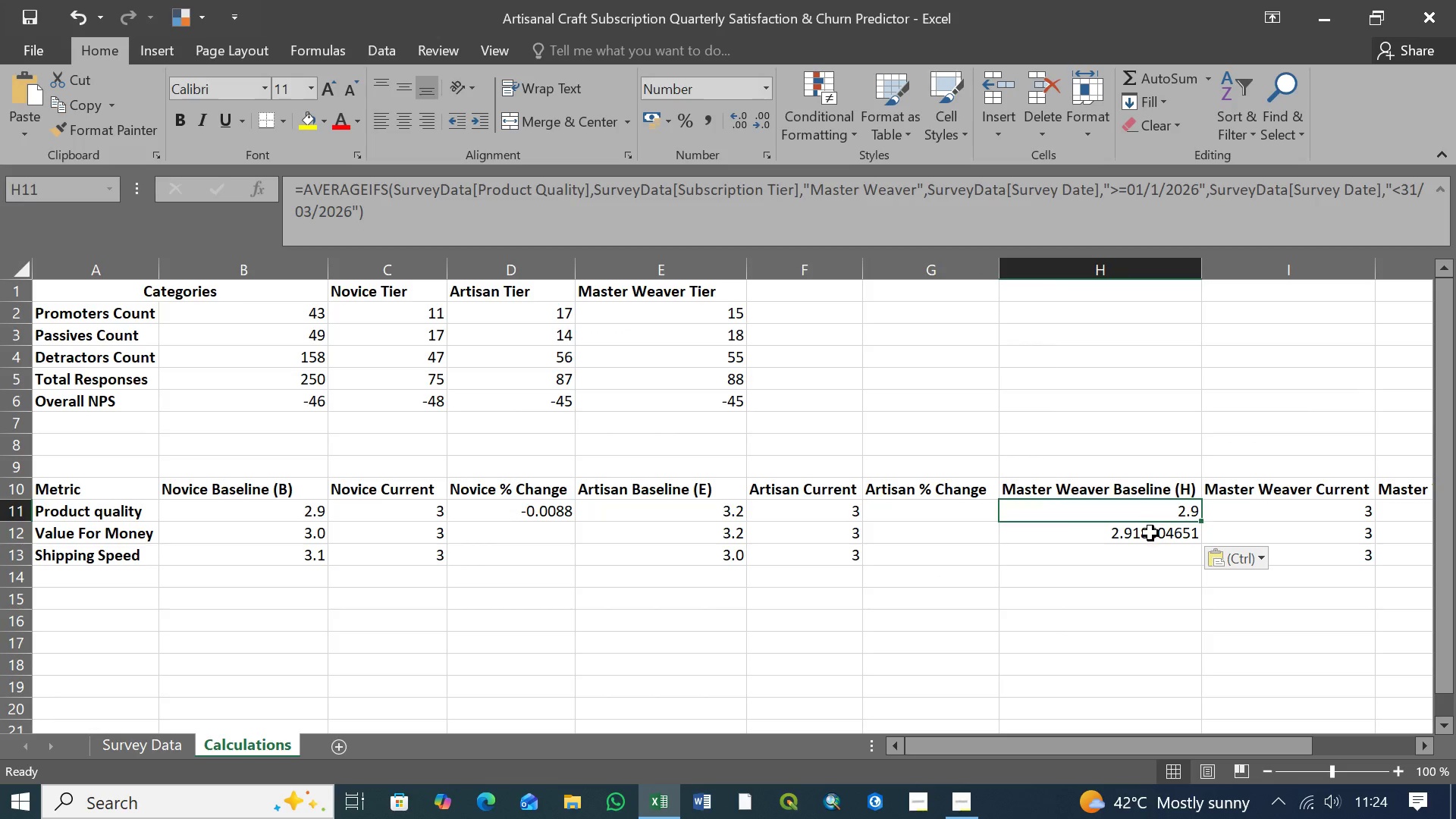 
left_click([1150, 533])
 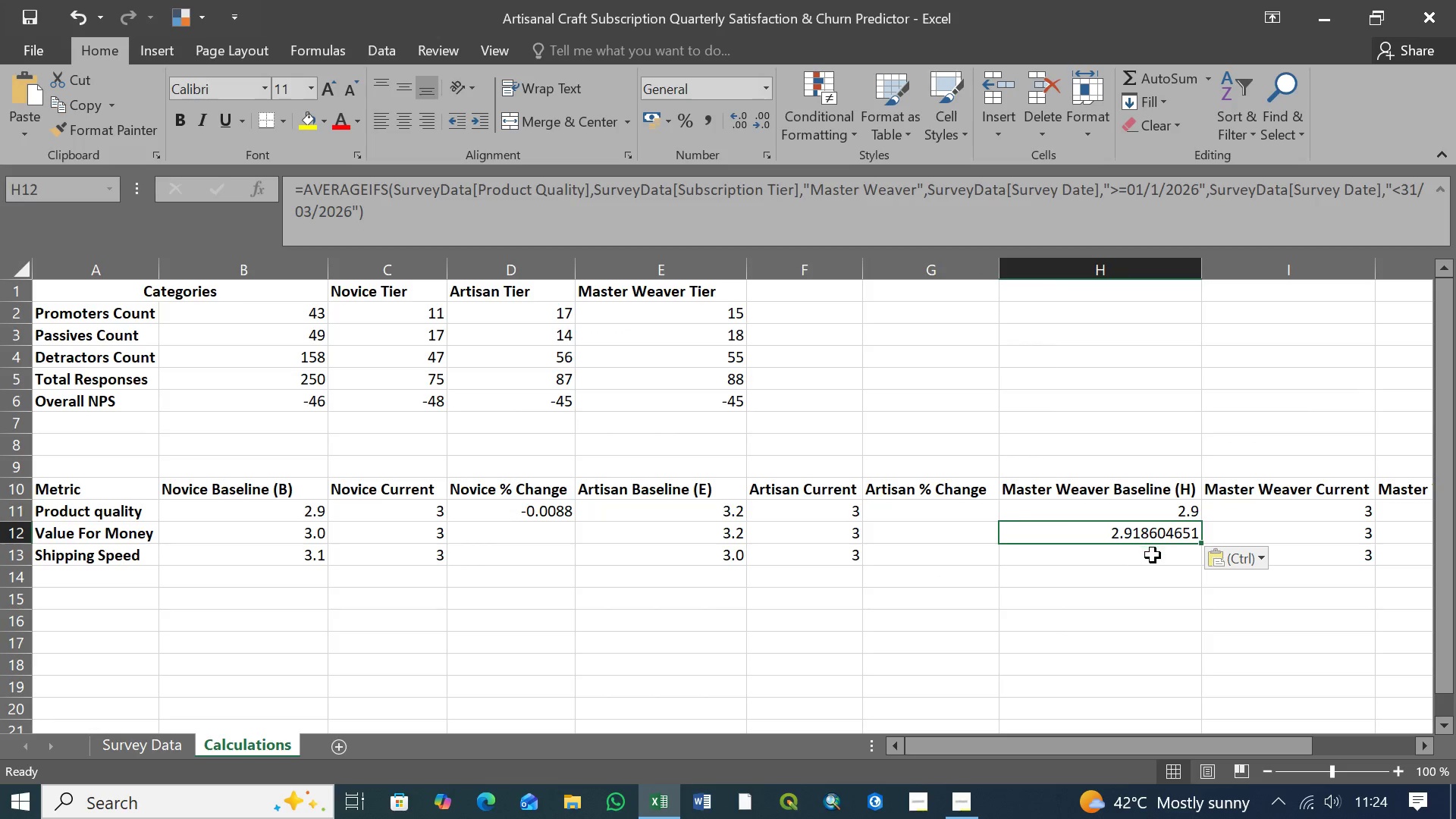 
left_click([1153, 555])
 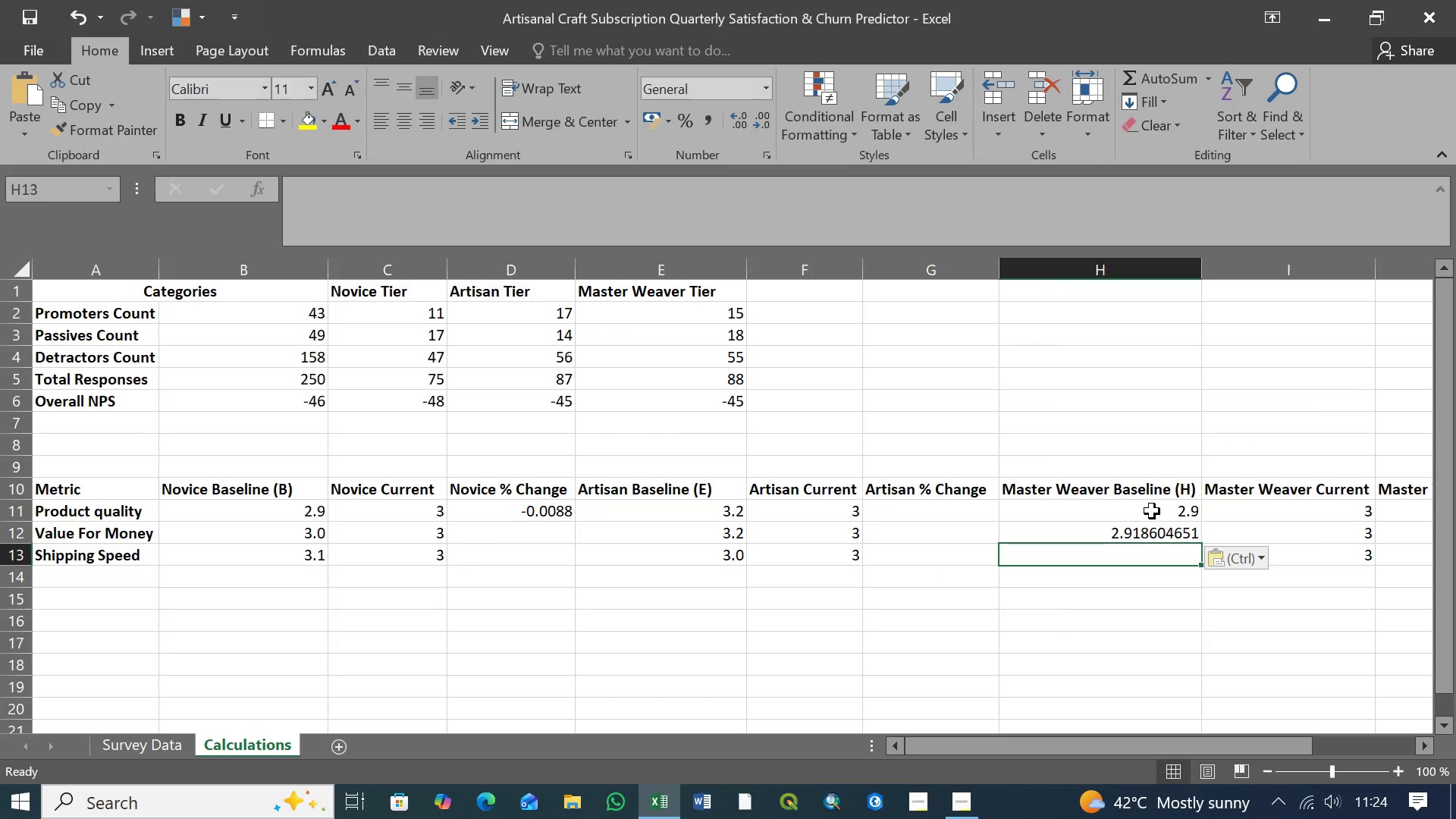 
left_click([1152, 510])
 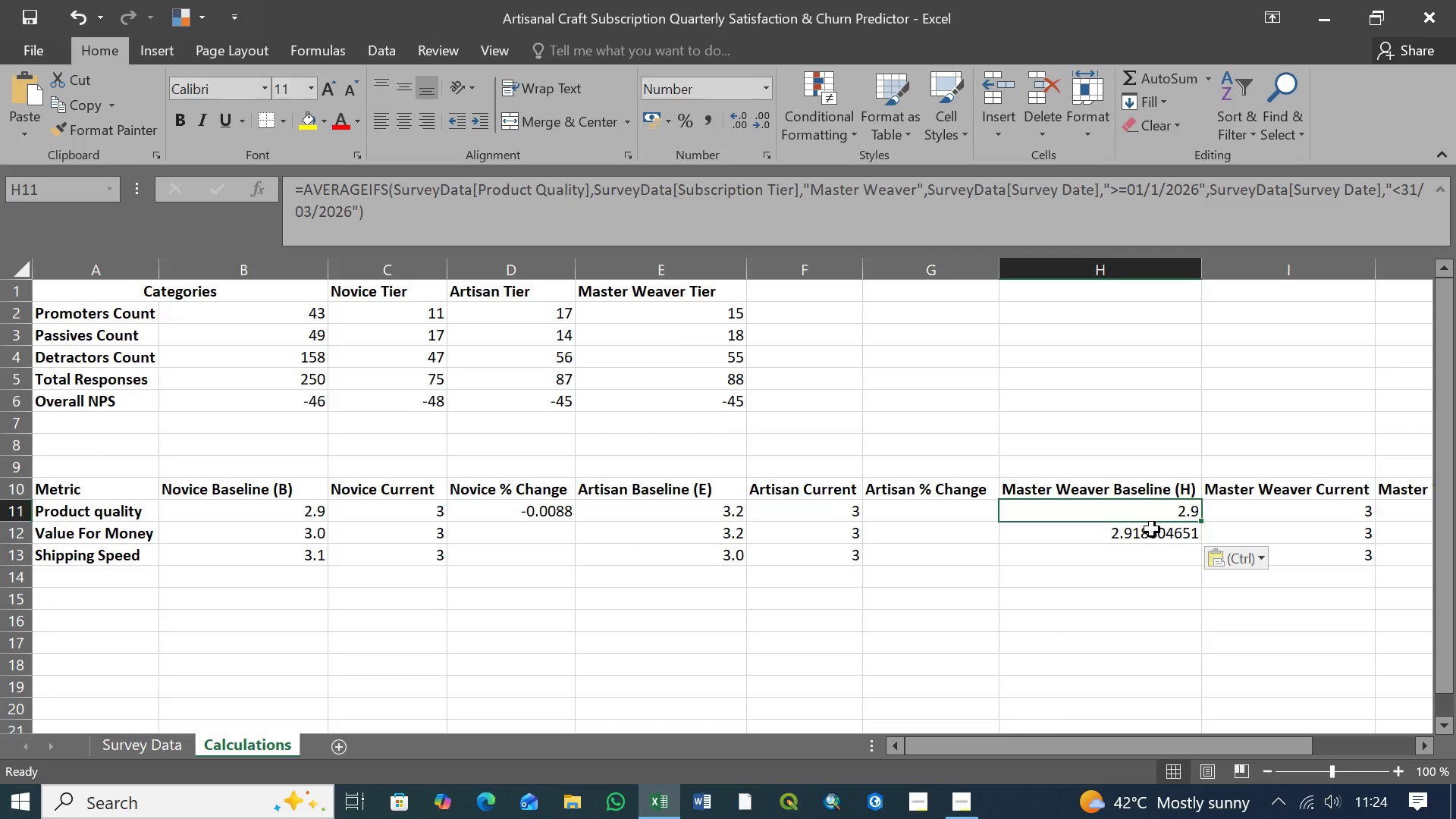 
left_click([1152, 529])
 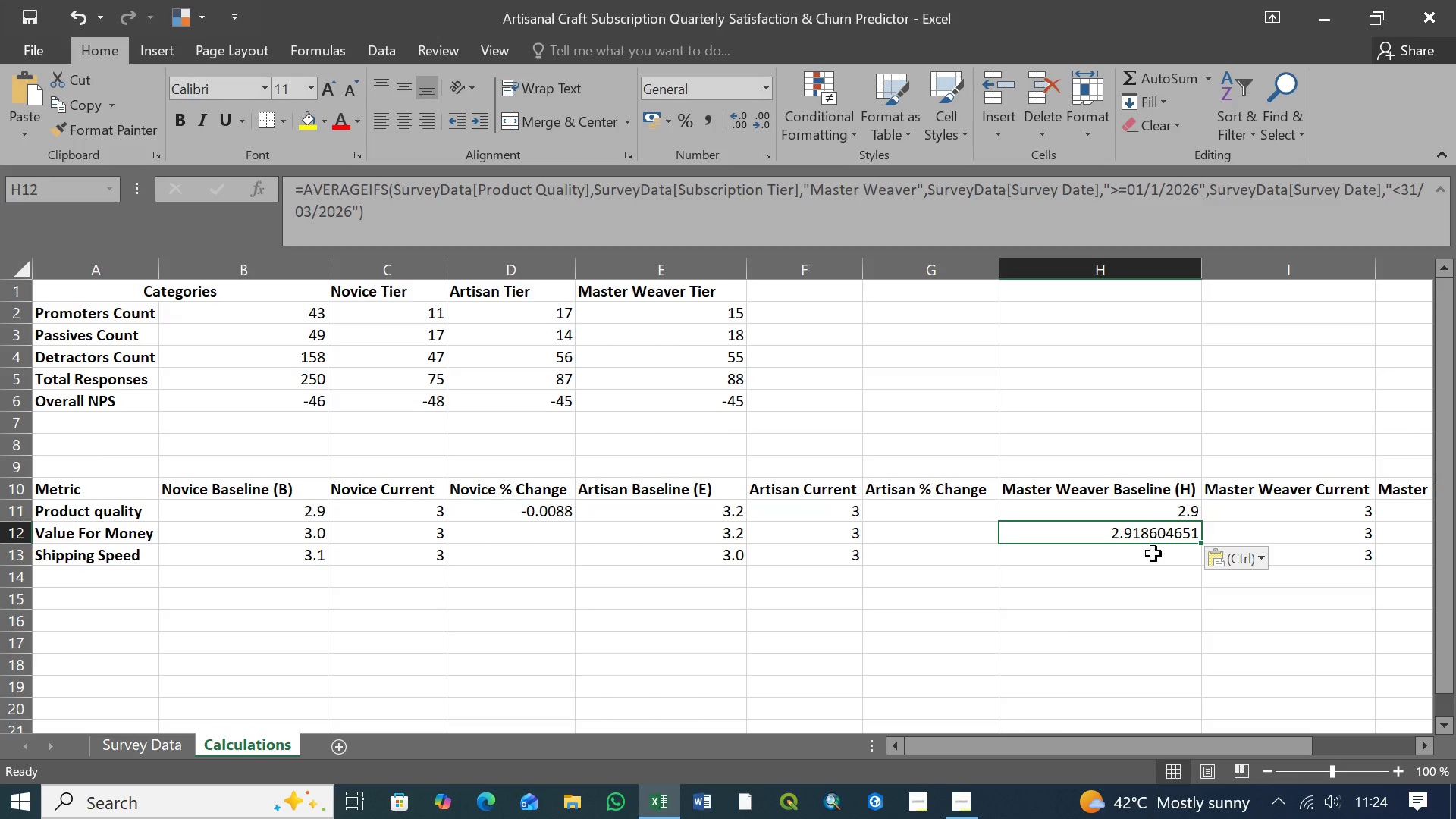 
left_click([1153, 554])
 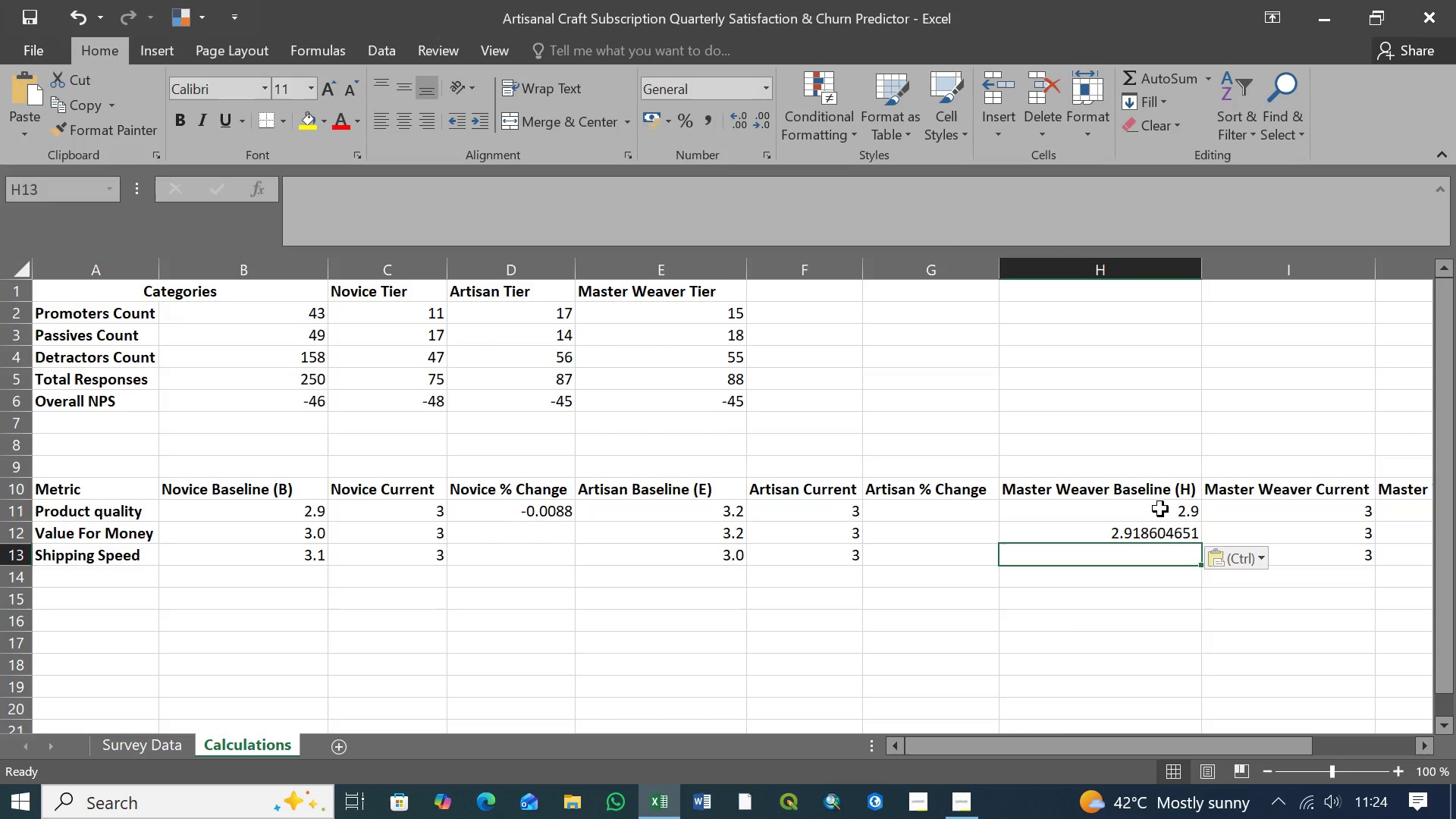 
left_click([1160, 509])
 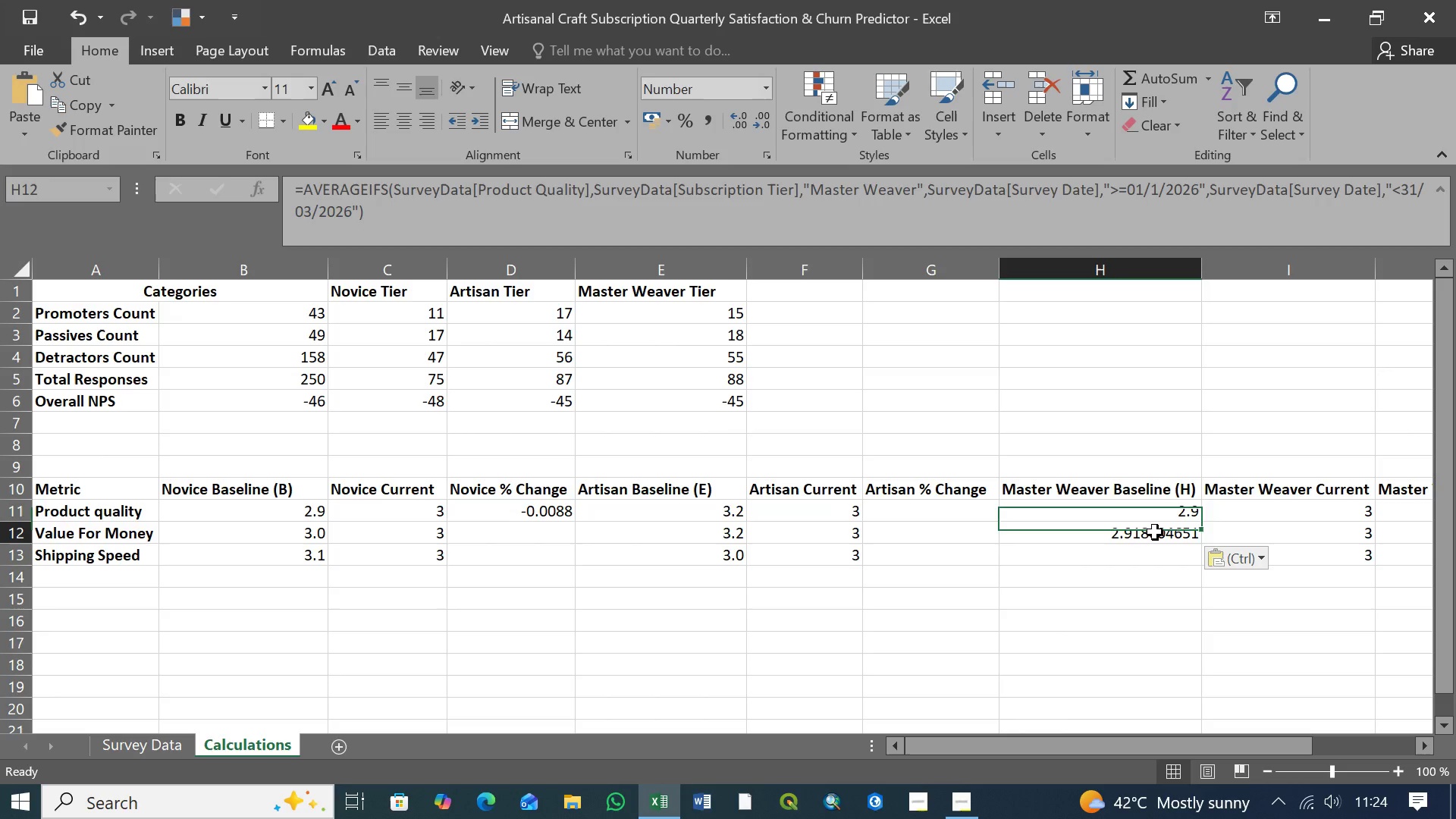 
left_click([1155, 532])
 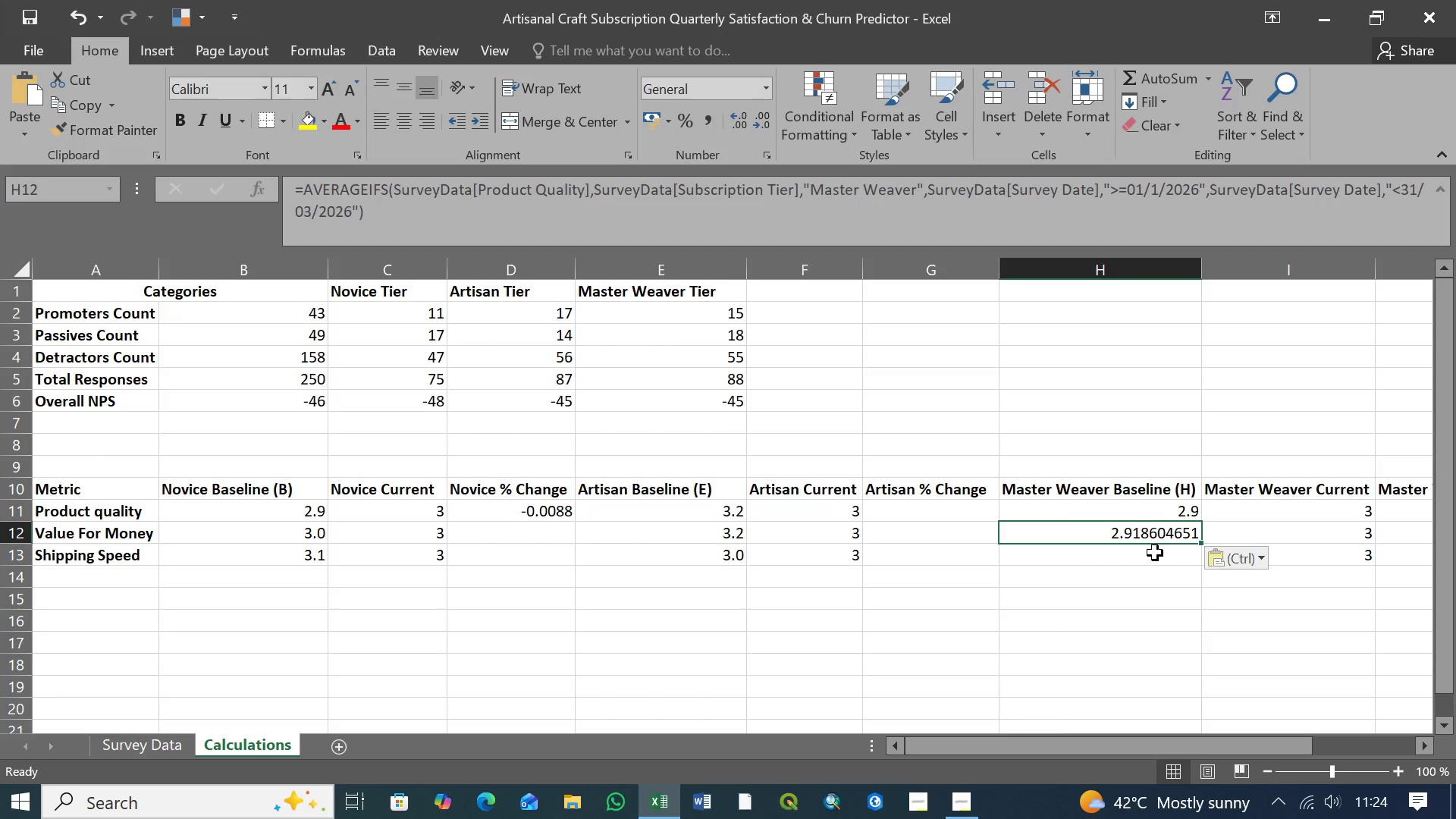 
left_click([1155, 553])
 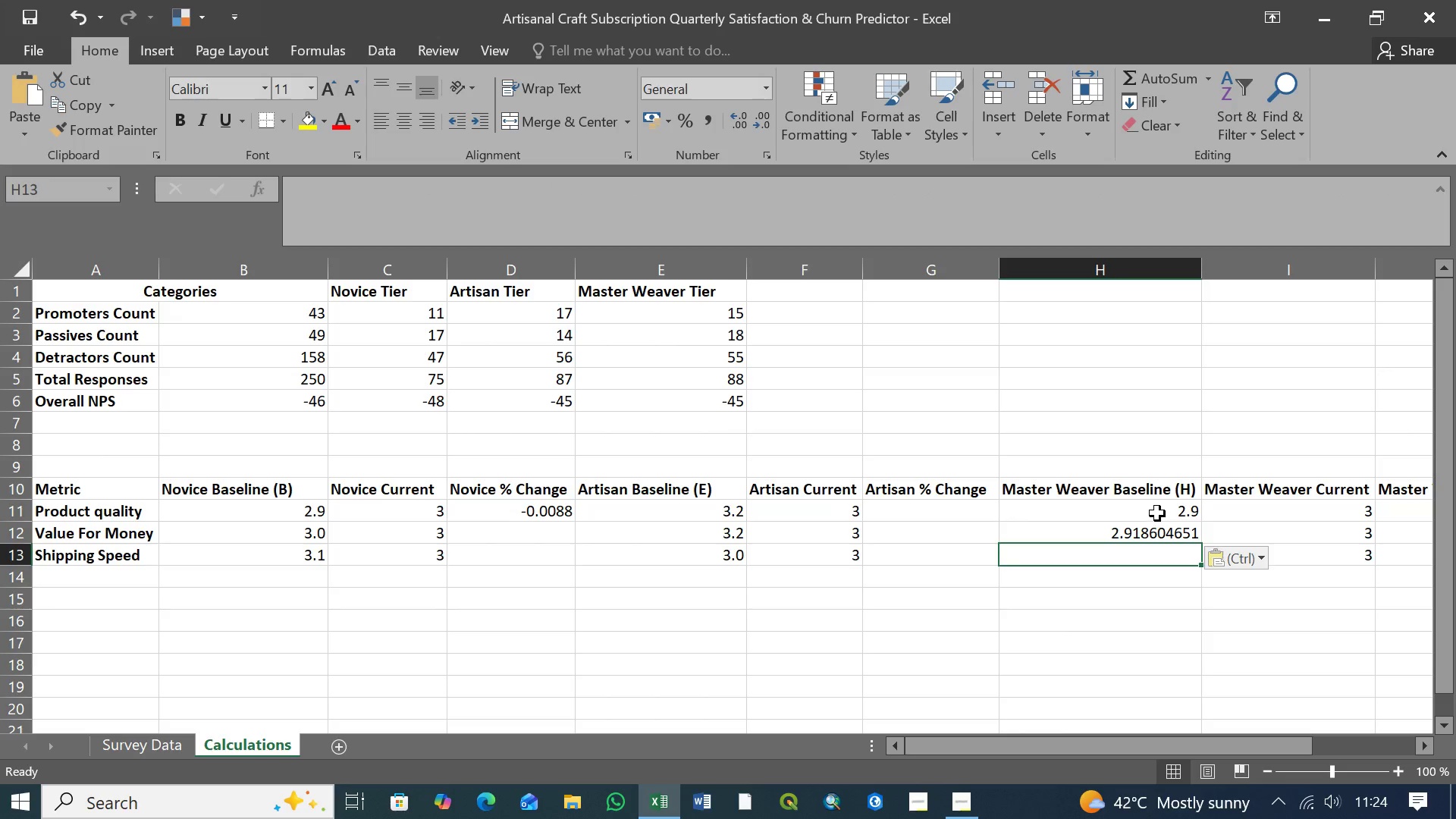 
left_click([1157, 513])
 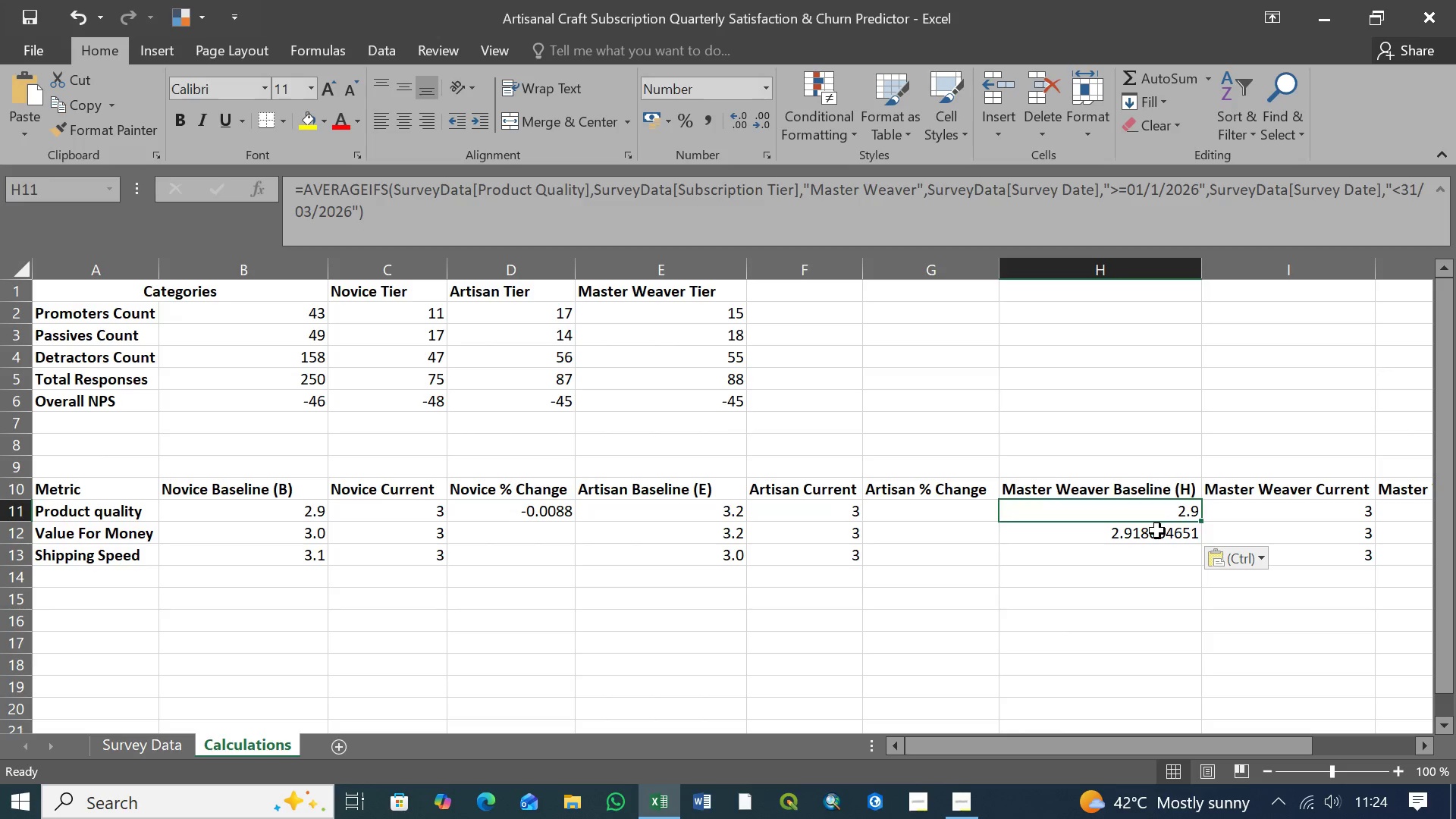 
left_click([1157, 531])
 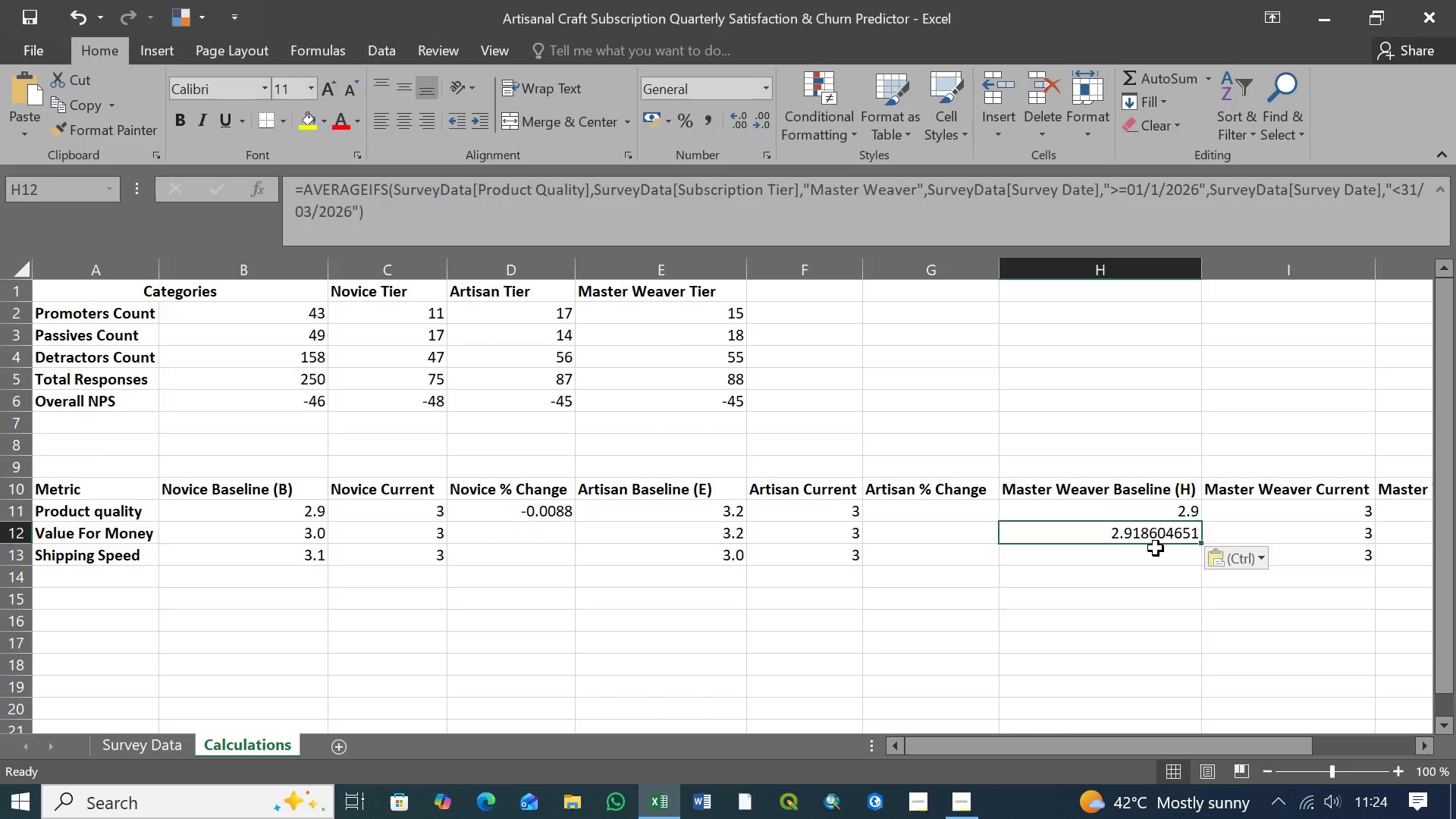 
left_click([1156, 548])
 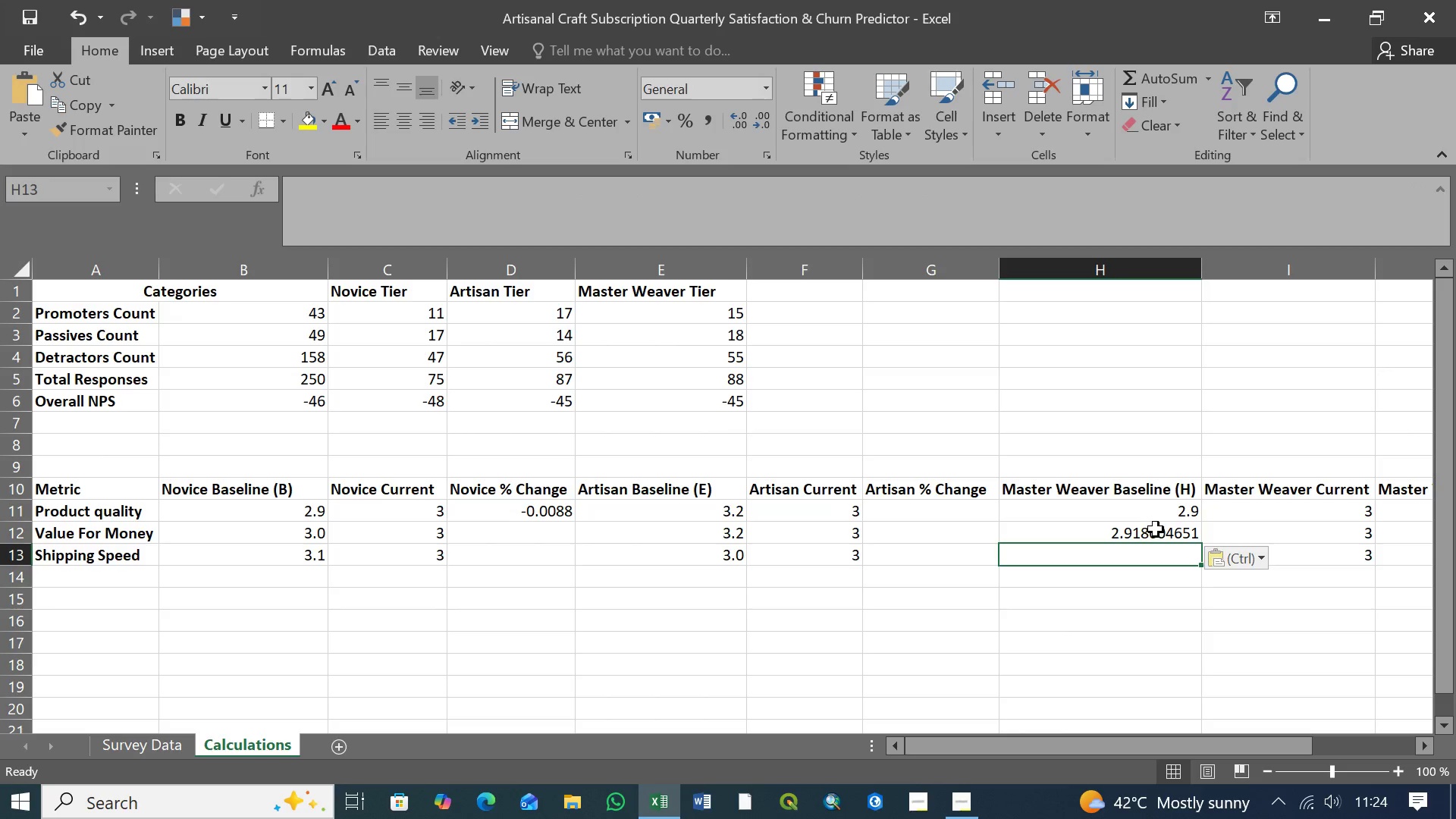 
left_click([1156, 529])
 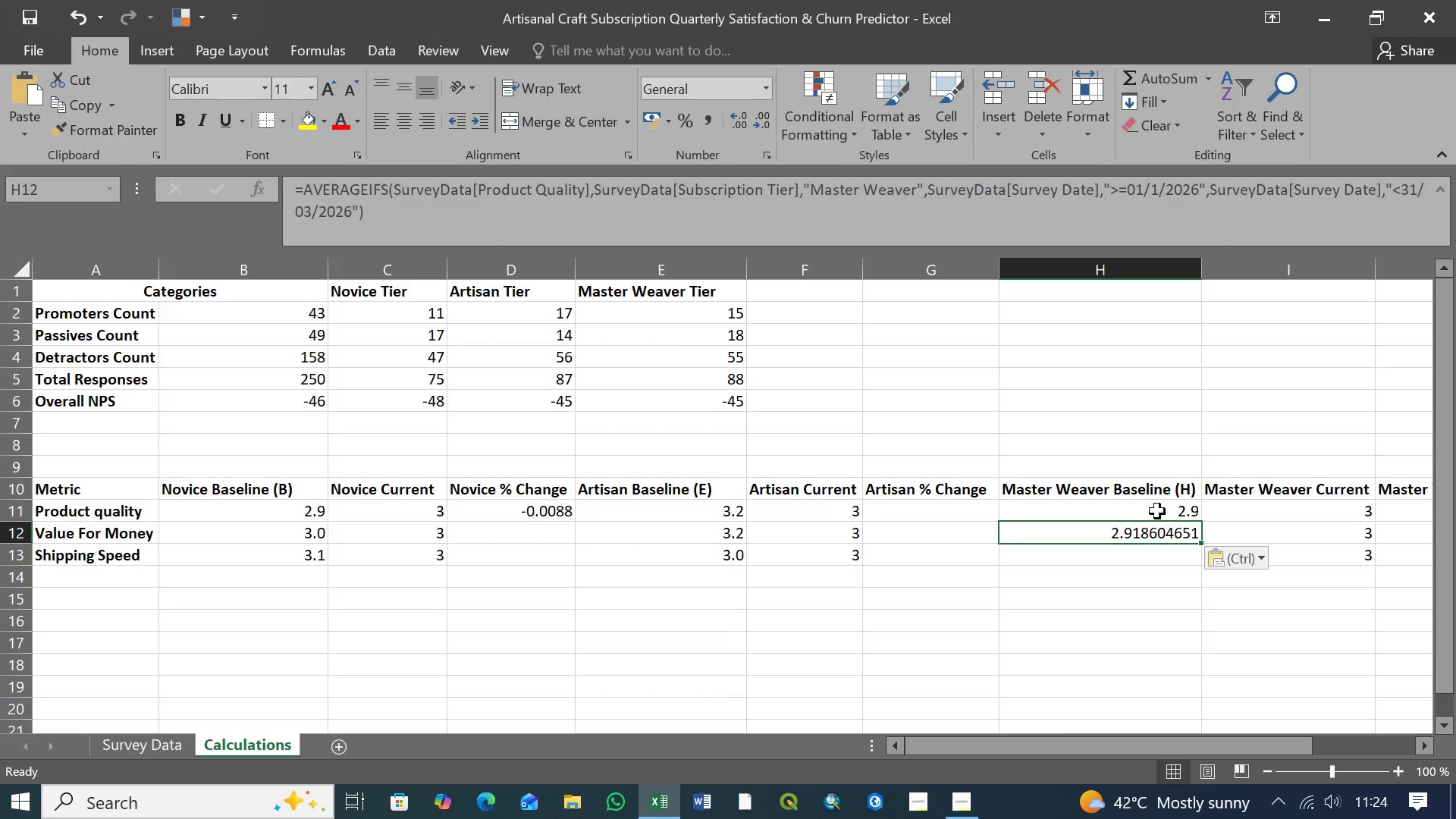 
left_click([1157, 511])
 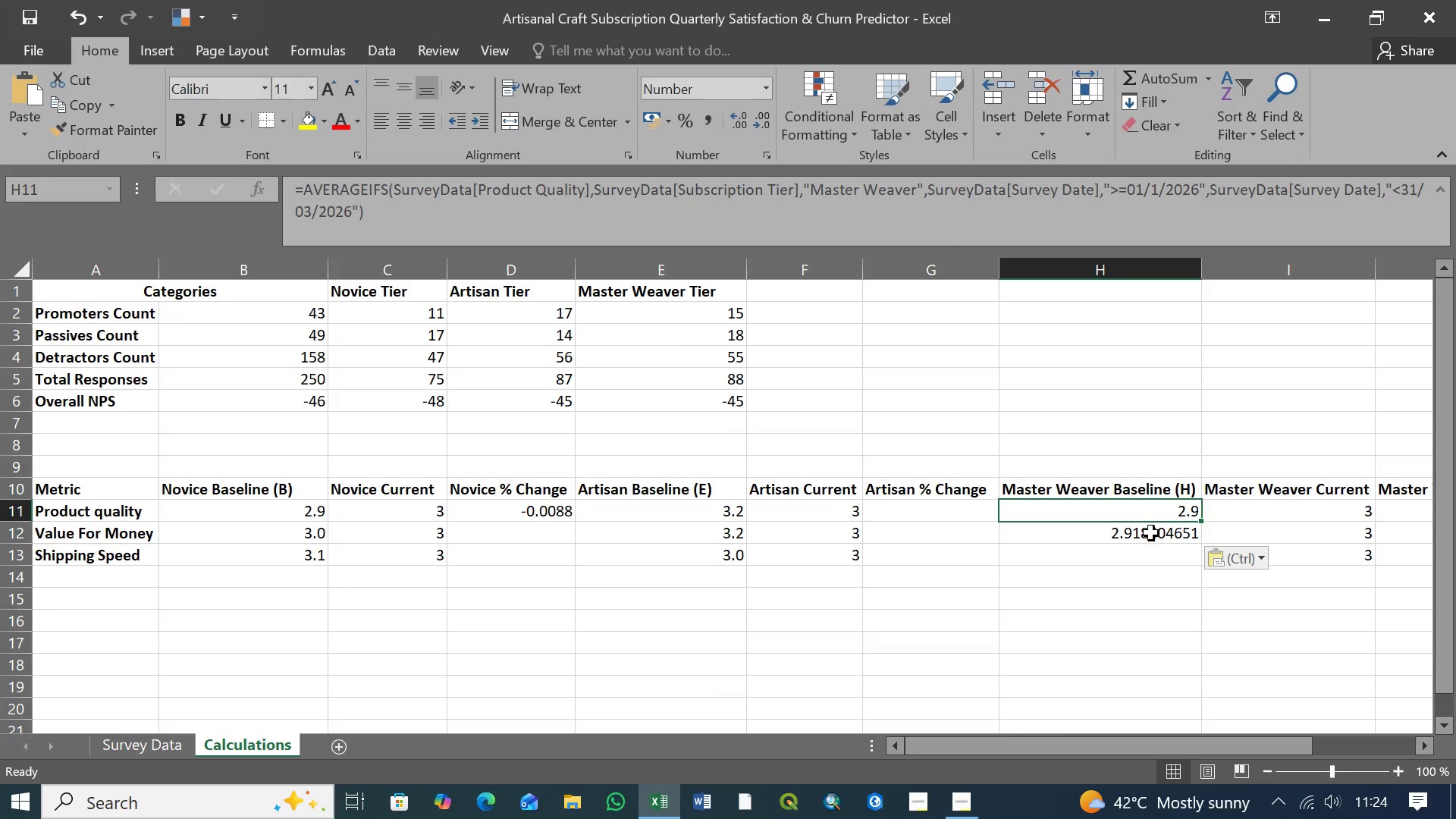 
left_click([1152, 535])
 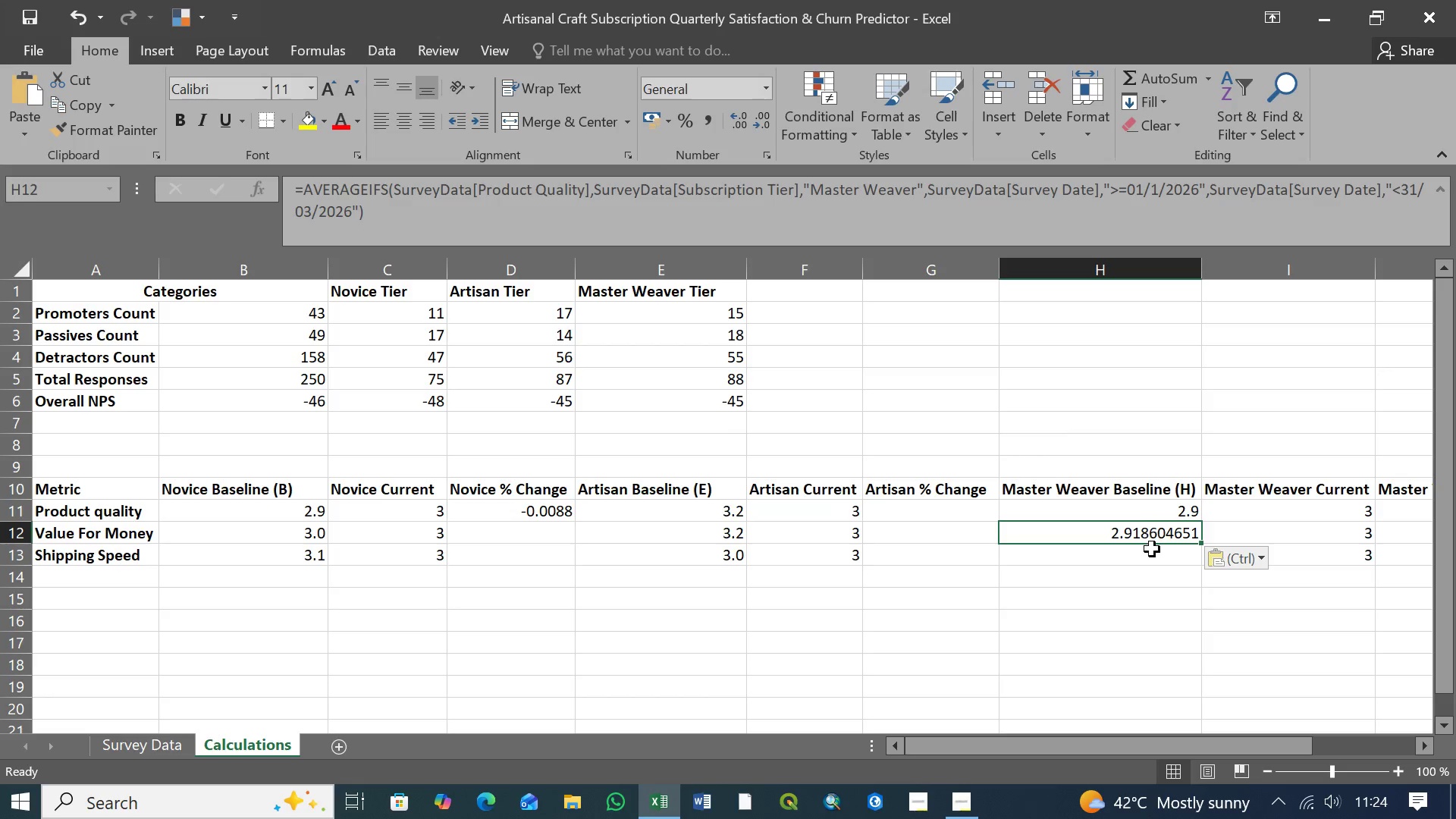 
left_click([1152, 551])
 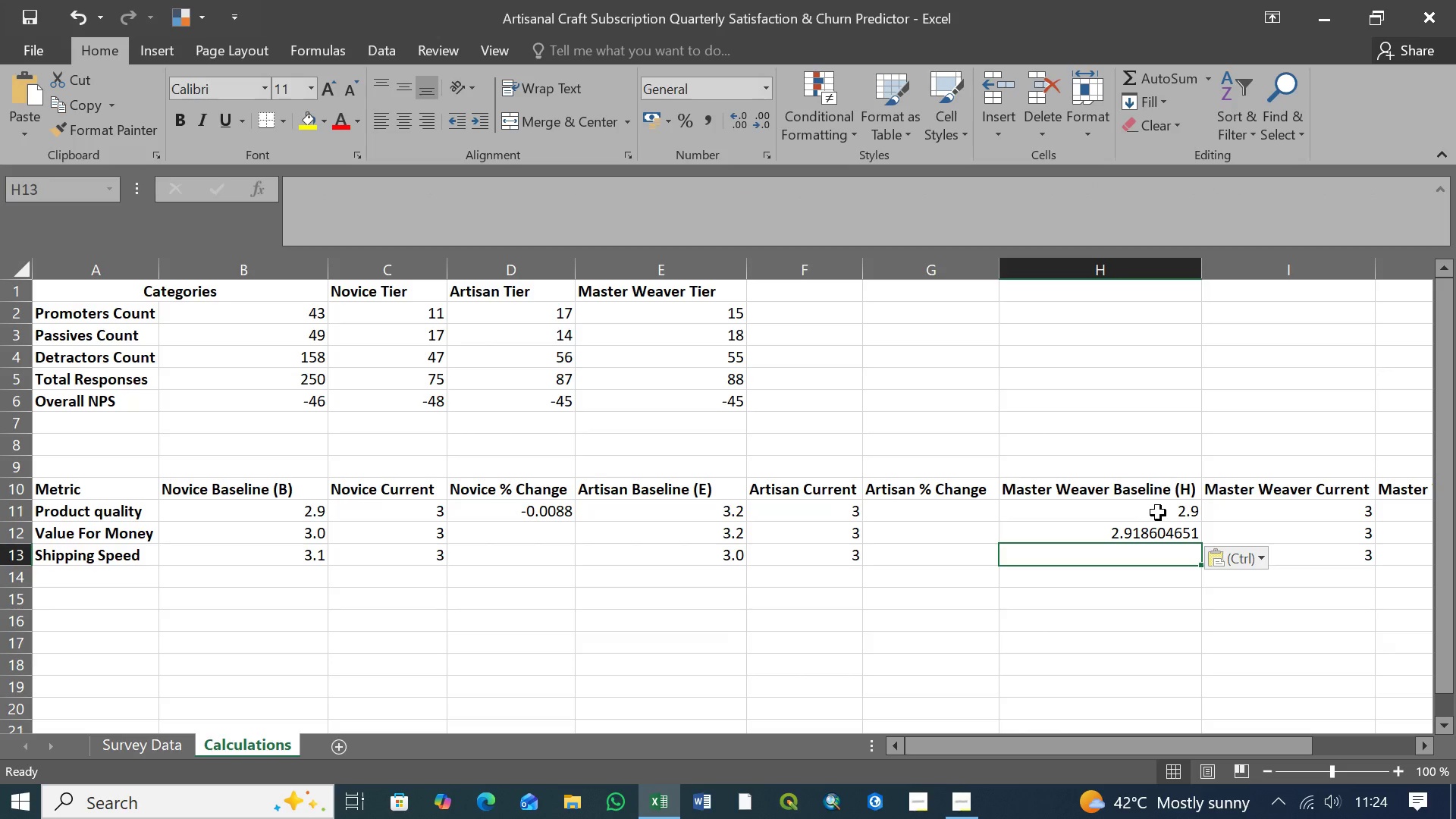 
left_click([1158, 513])
 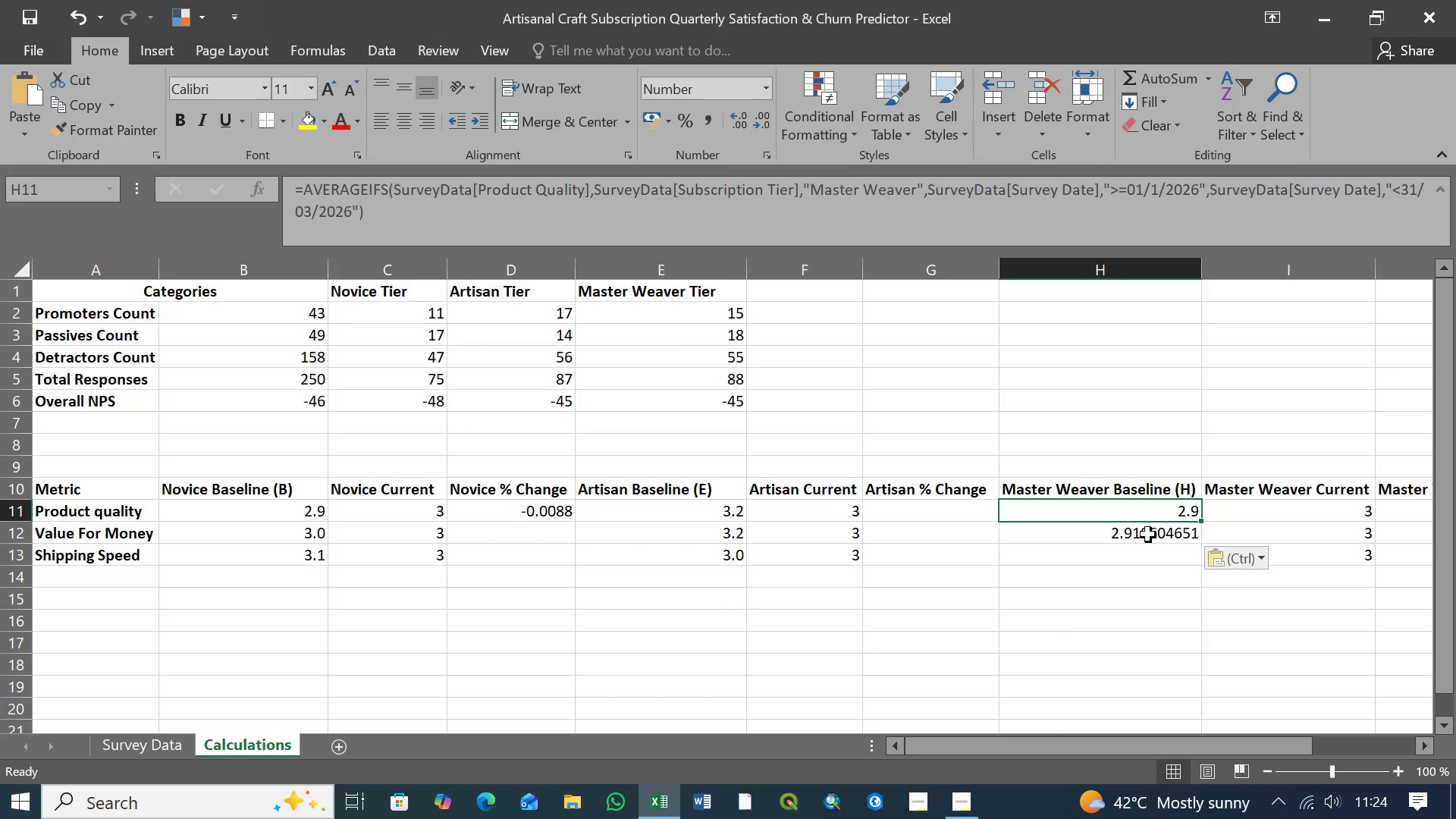 
left_click([1148, 535])
 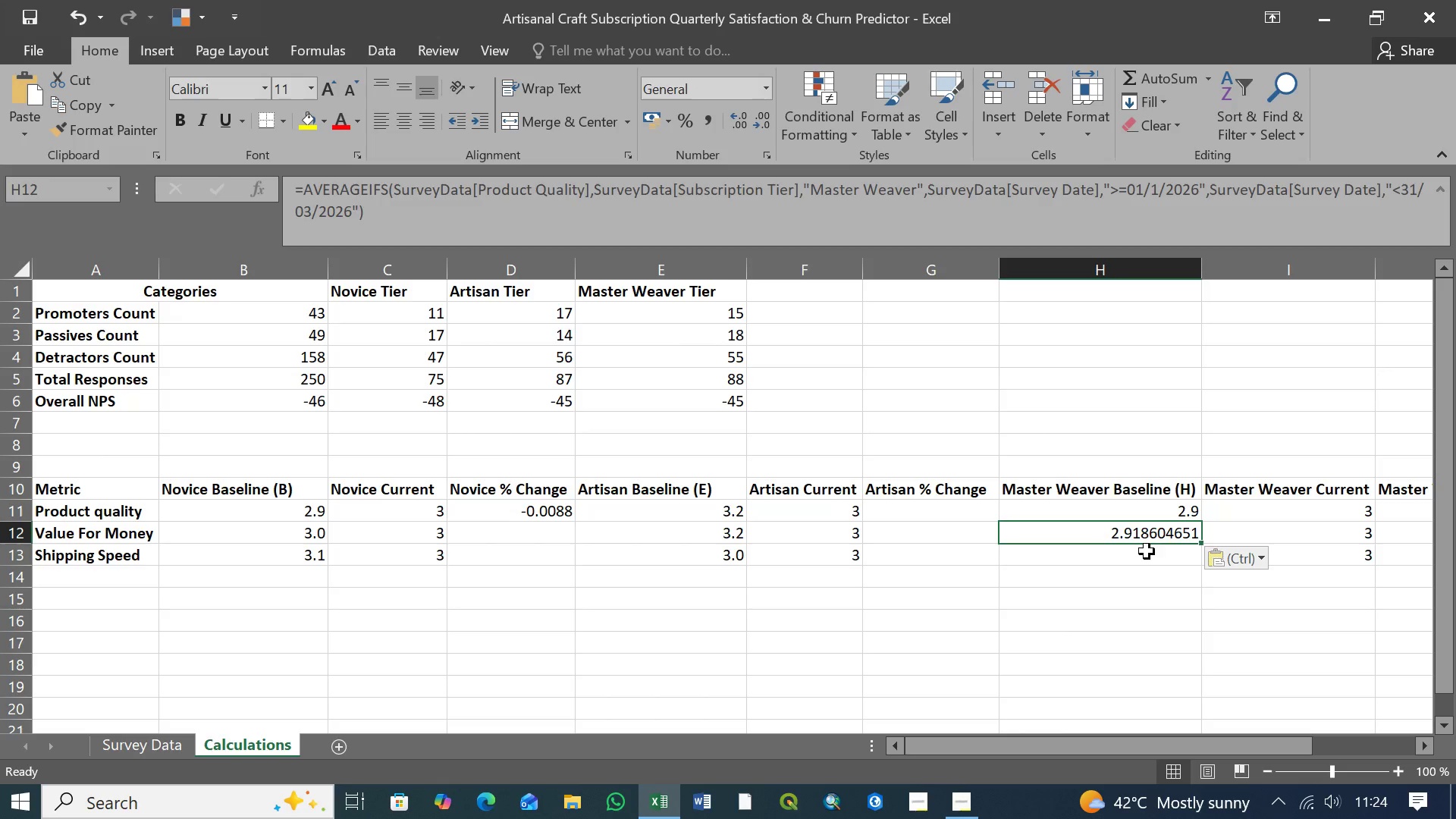 
left_click([1147, 551])
 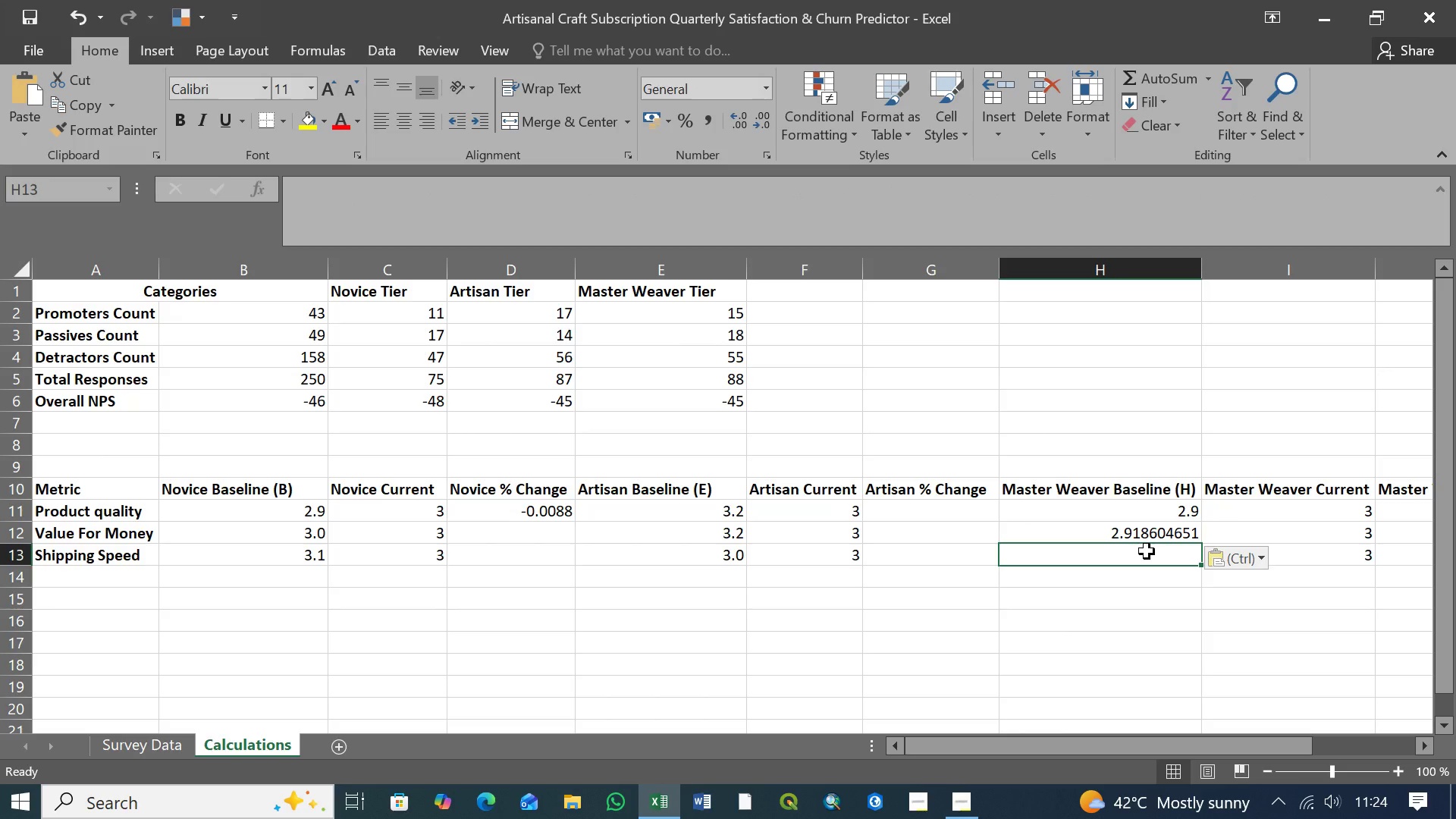 
scroll: coordinate [1147, 551], scroll_direction: down, amount: 1.0
 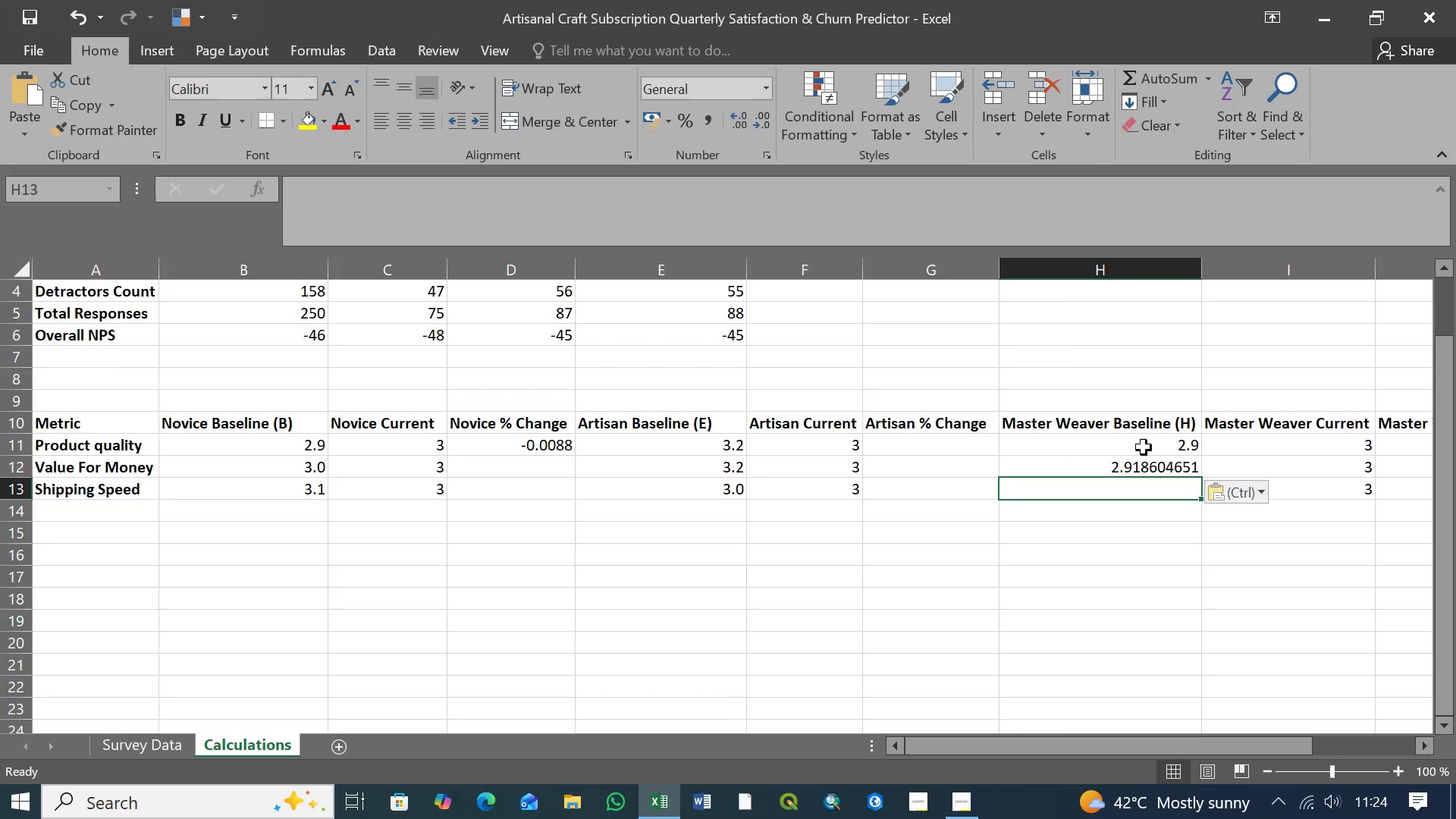 
left_click([1144, 446])
 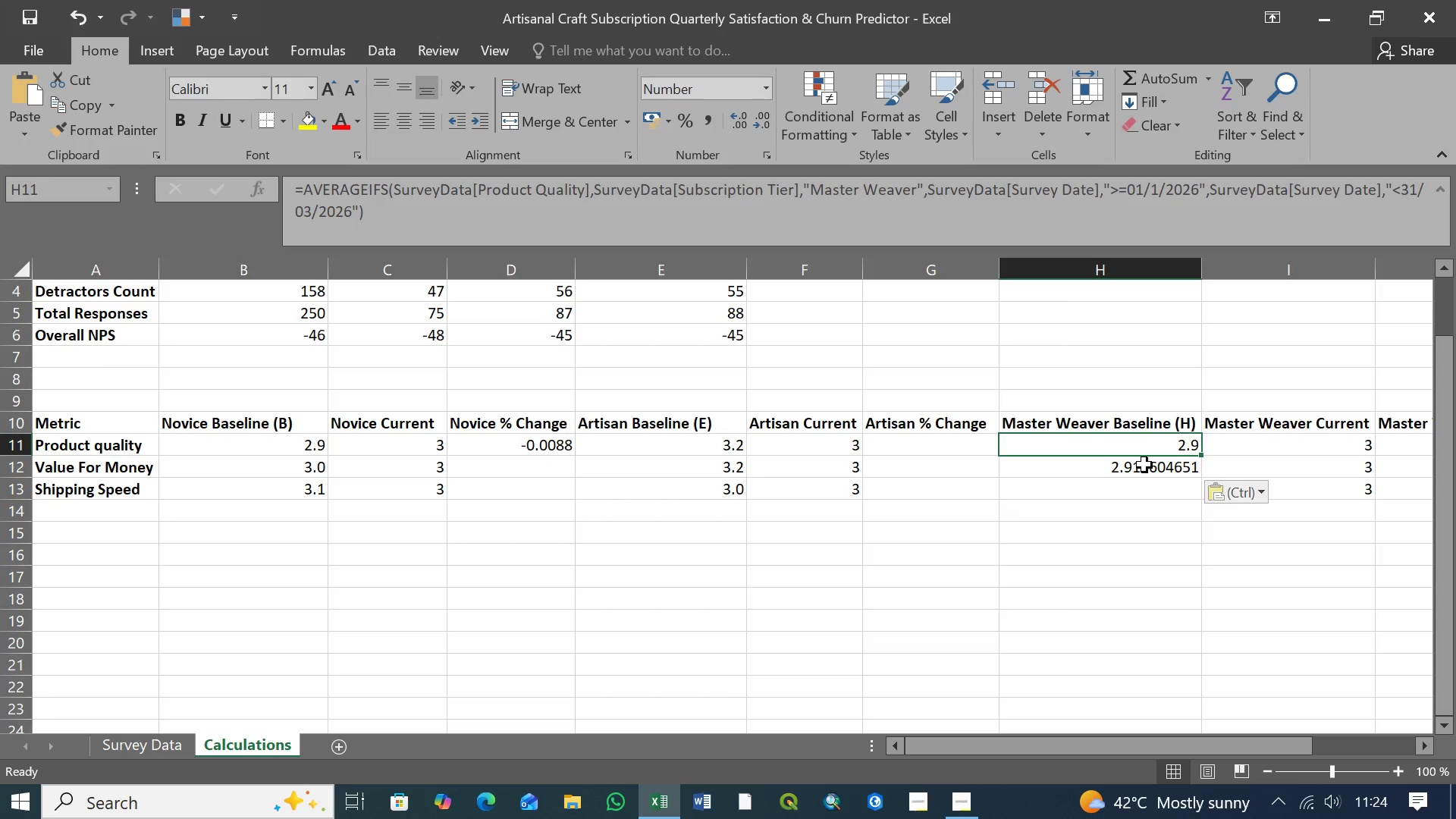 
left_click([1144, 466])
 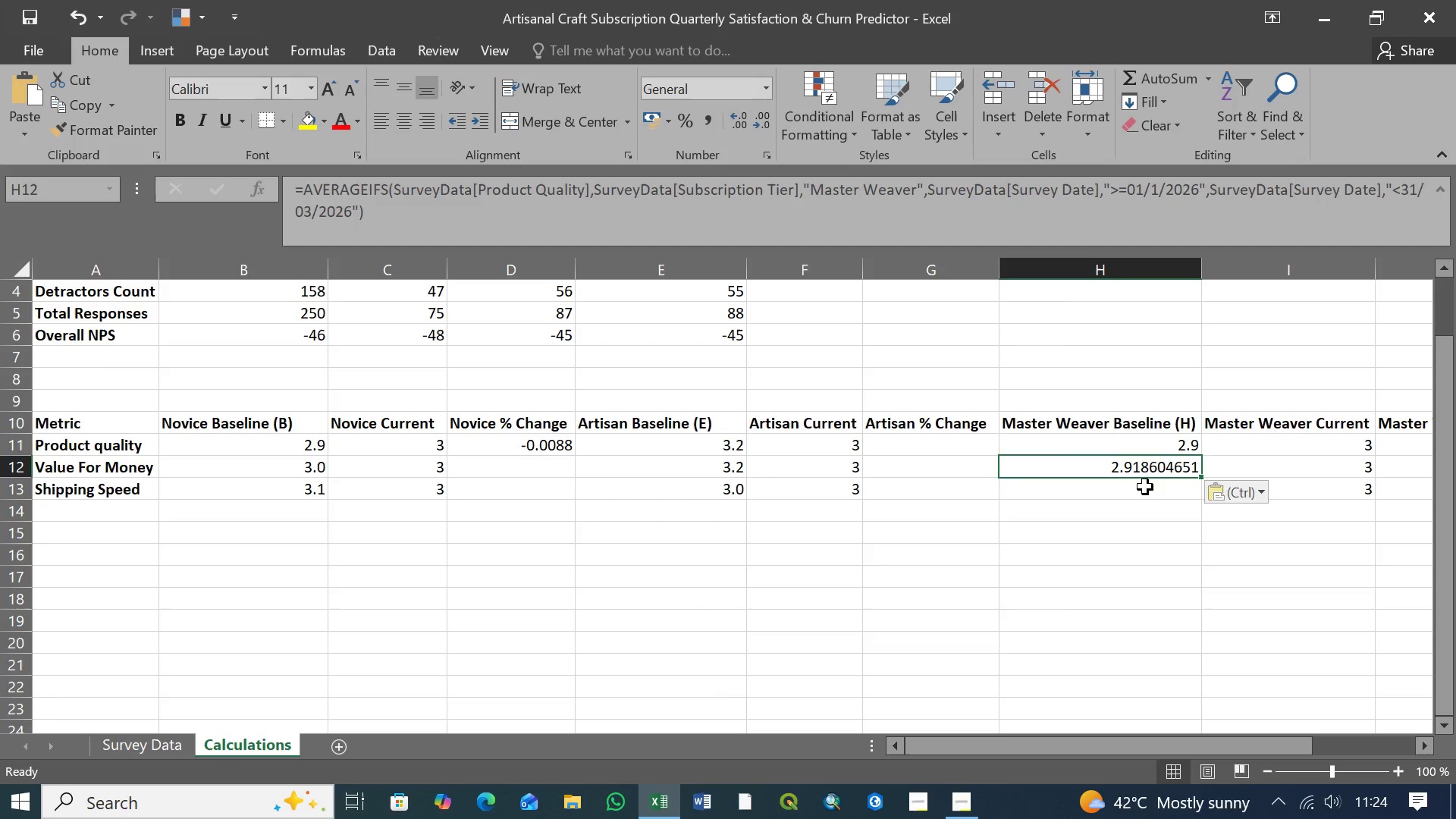 
left_click([1145, 487])
 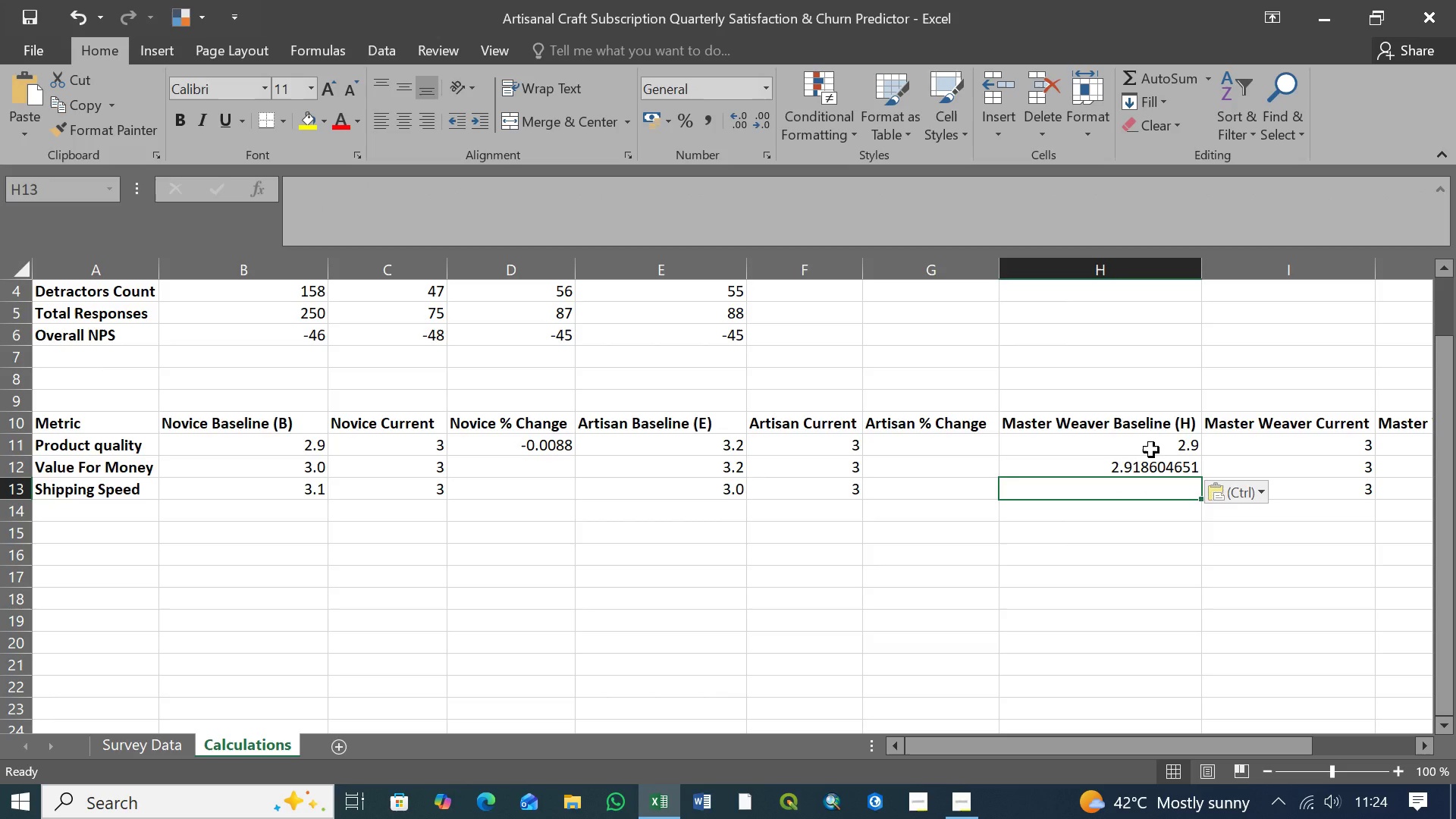 
left_click([1151, 450])
 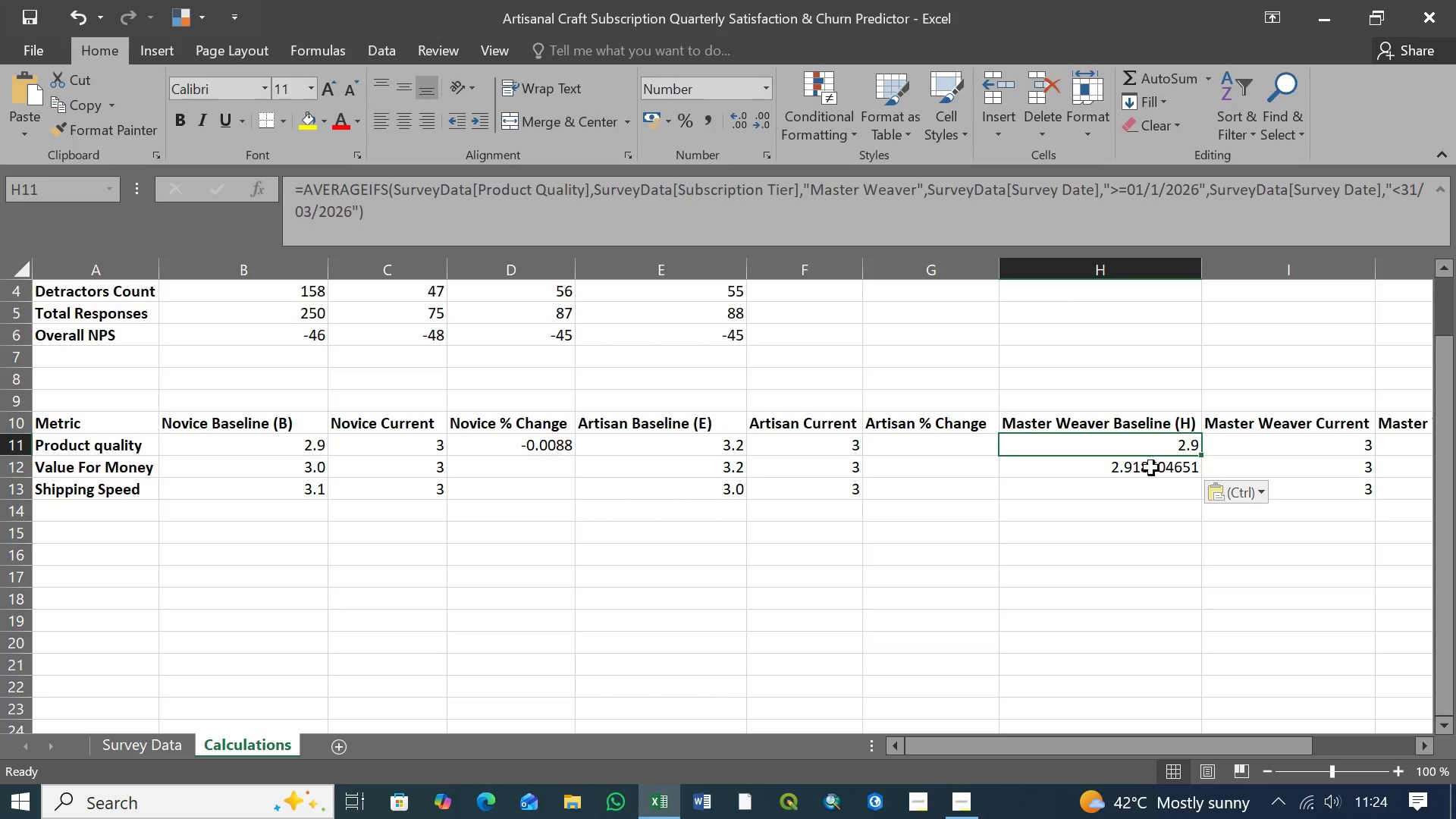 
left_click([1151, 469])
 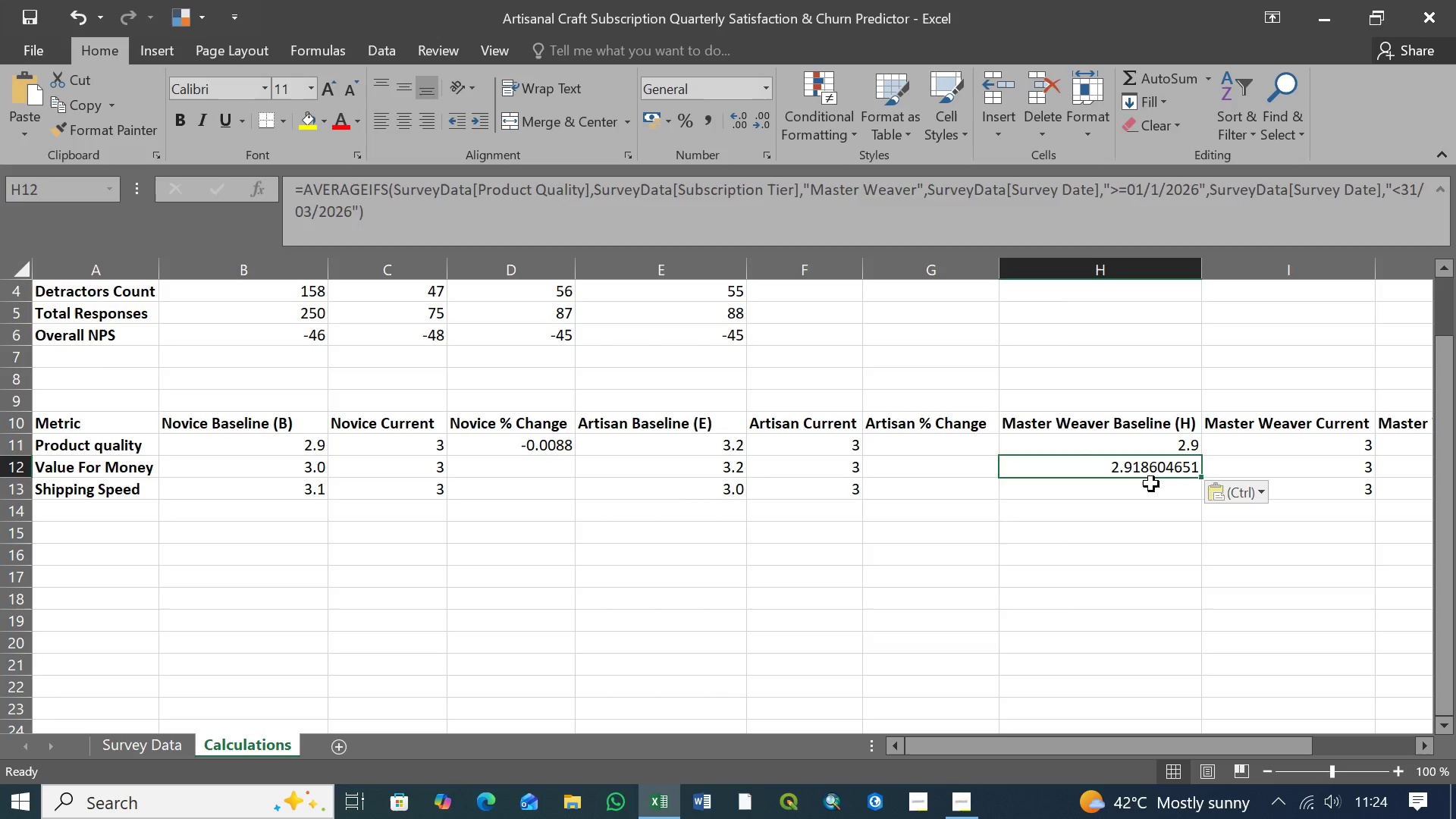 
left_click([1151, 484])
 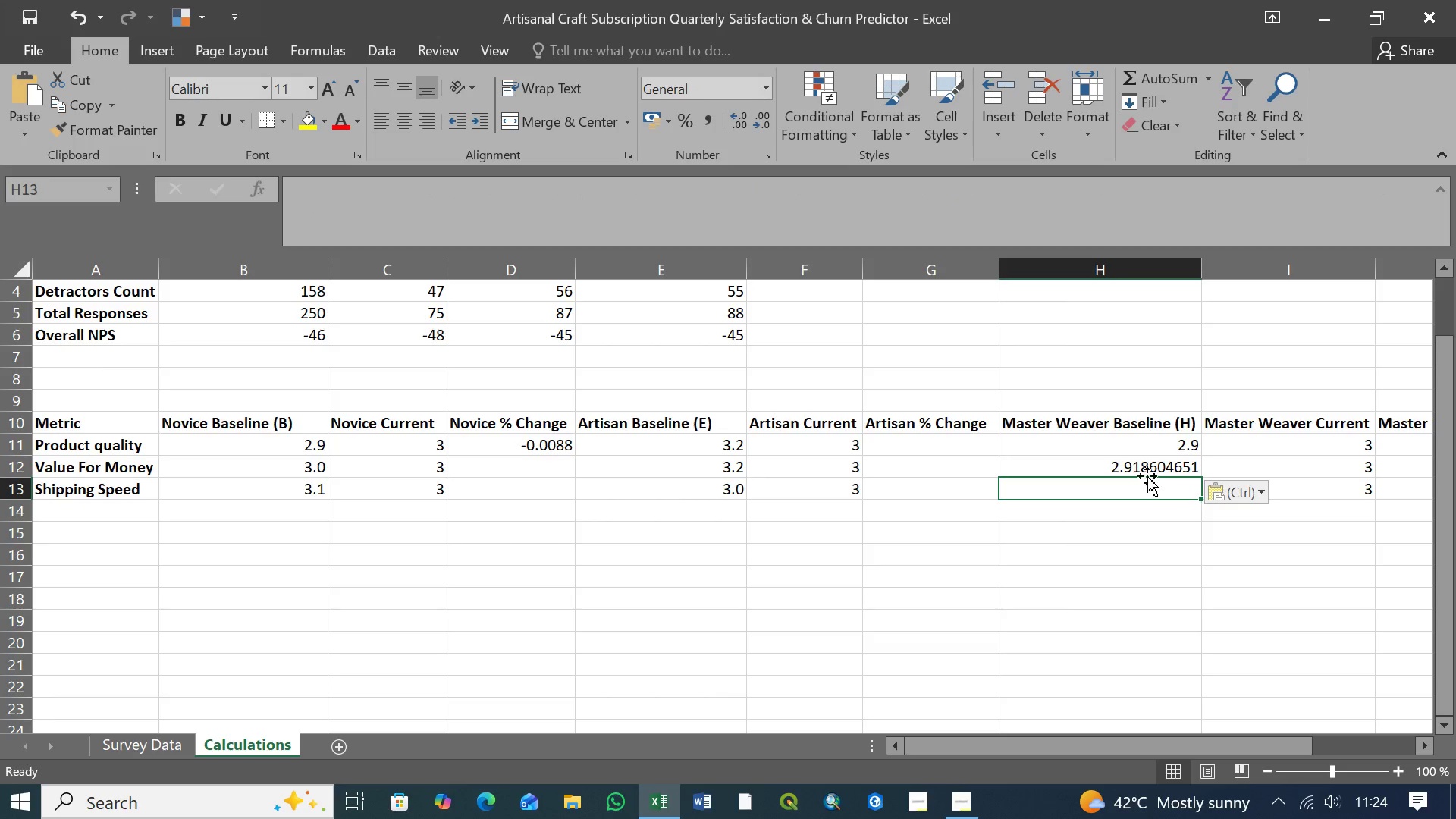 
left_click([1143, 510])
 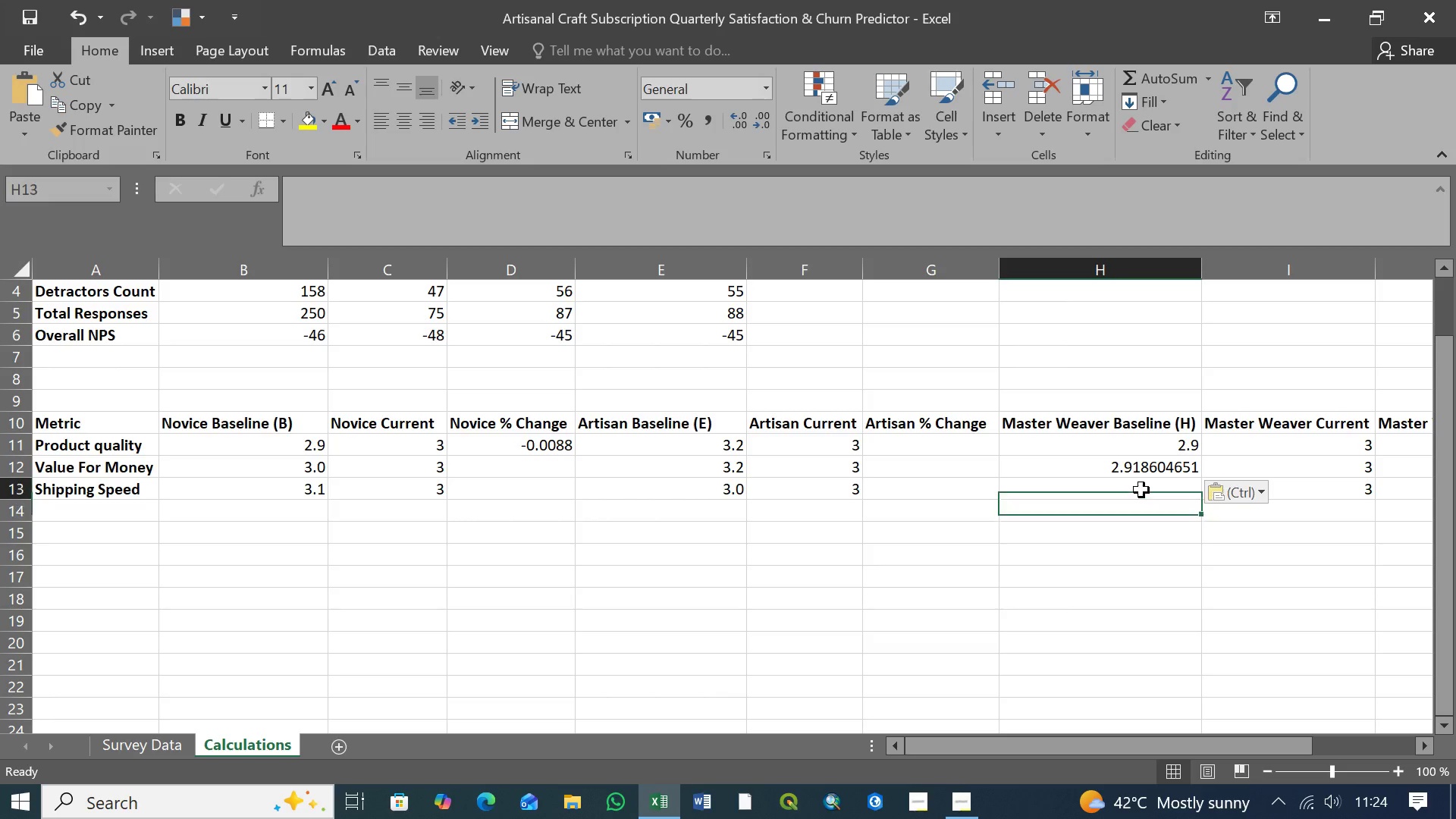 
left_click([1141, 490])
 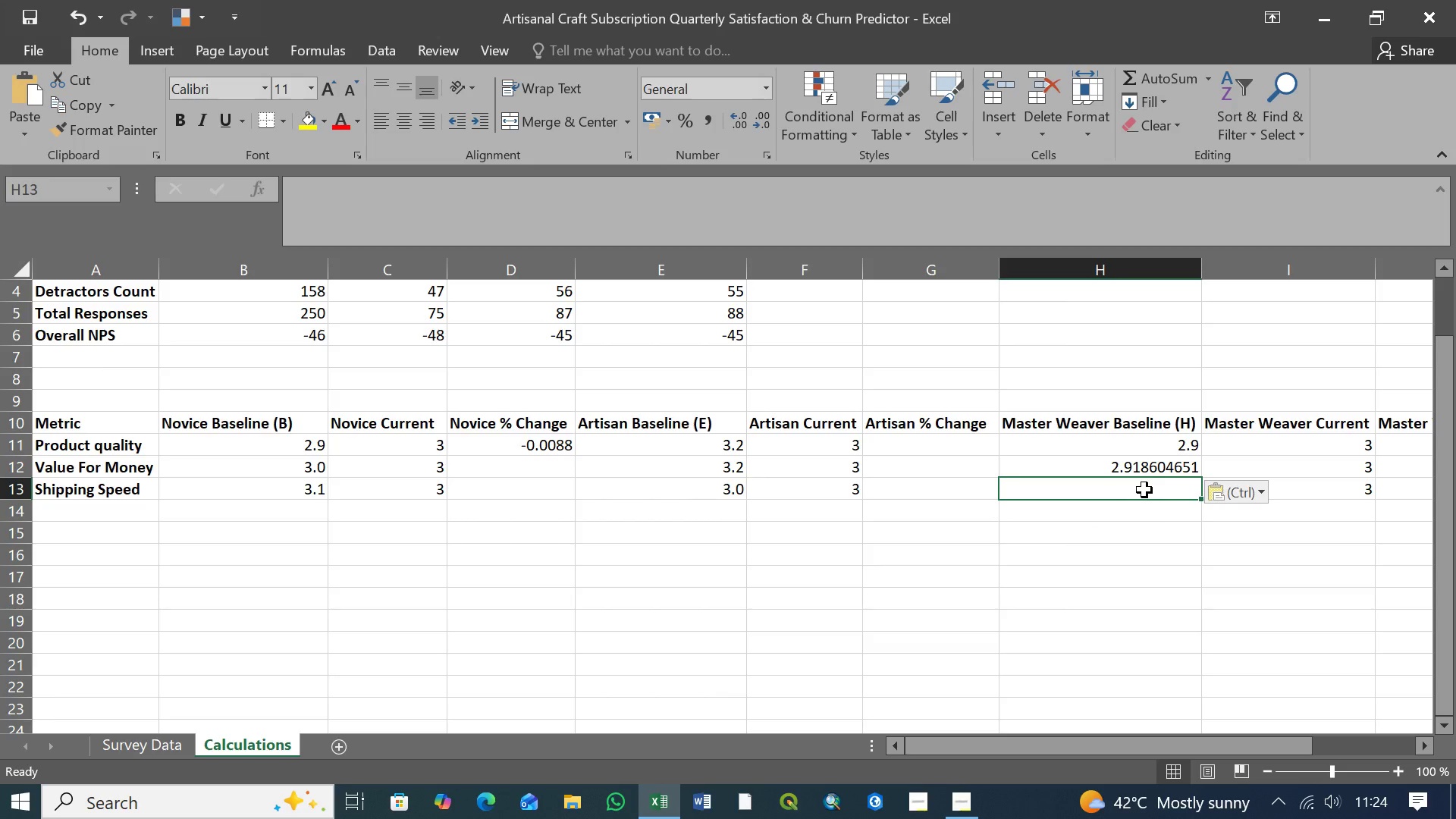 
wait(5.05)
 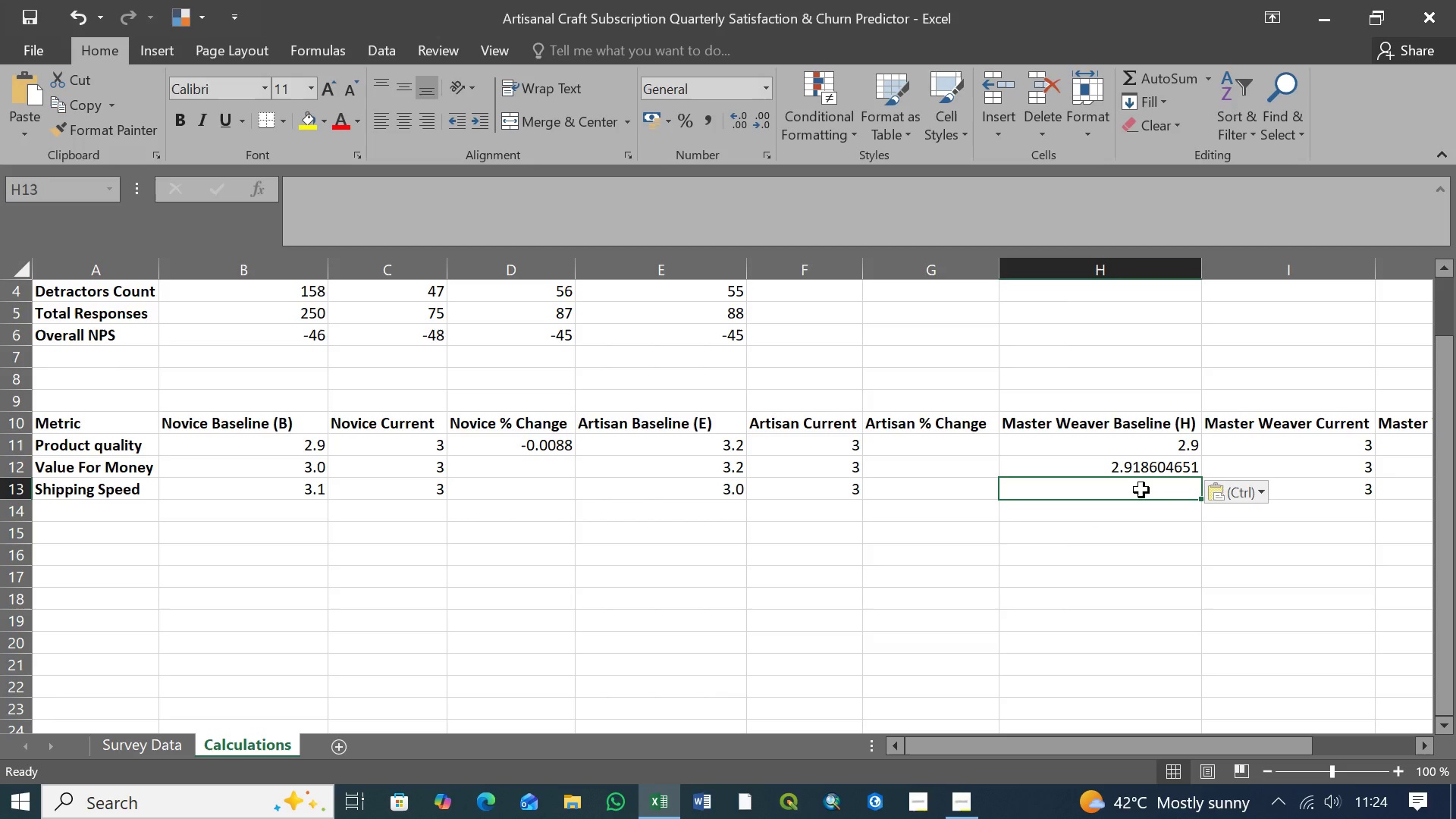 
left_click([967, 494])
 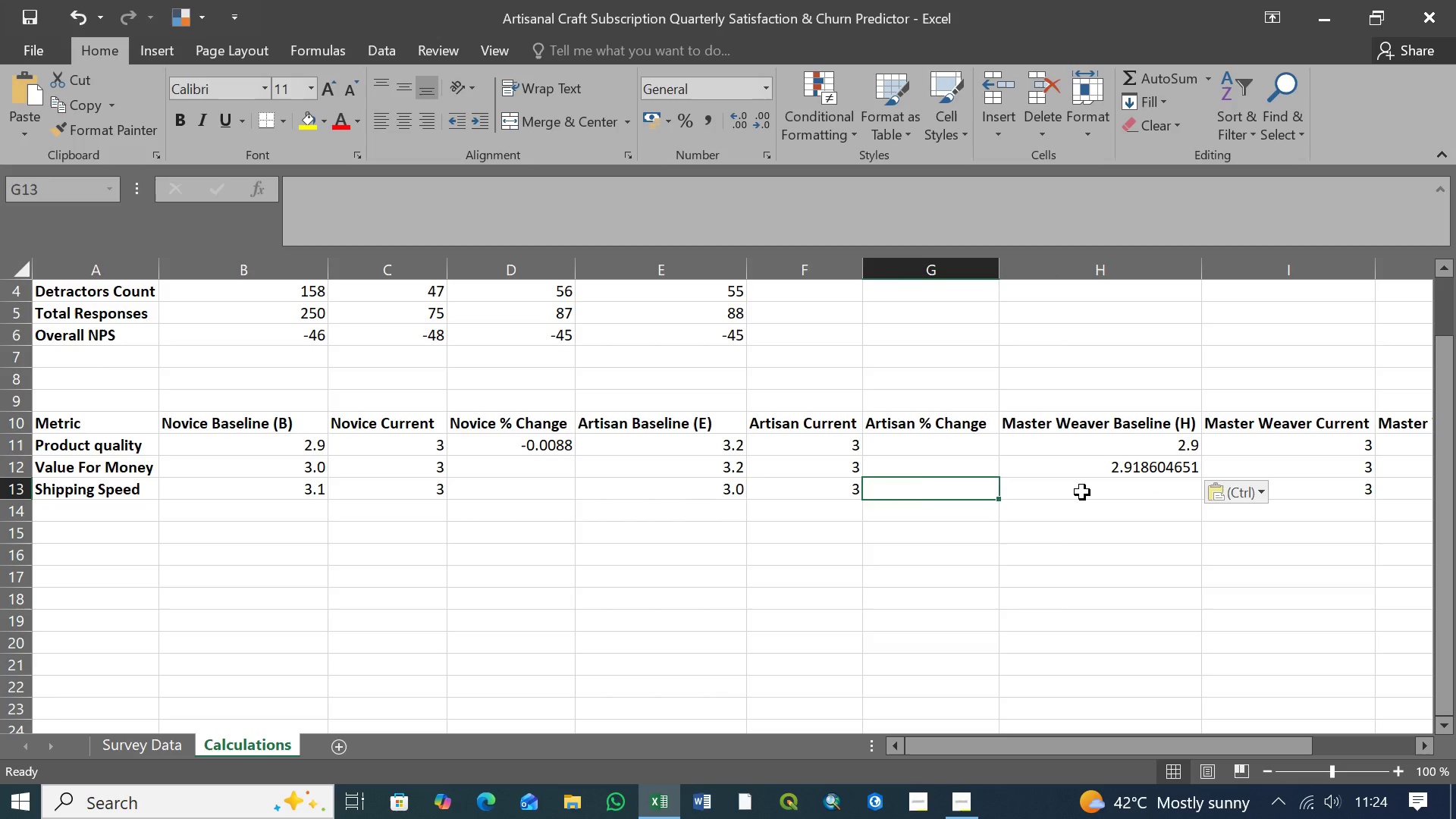 
left_click([1084, 492])
 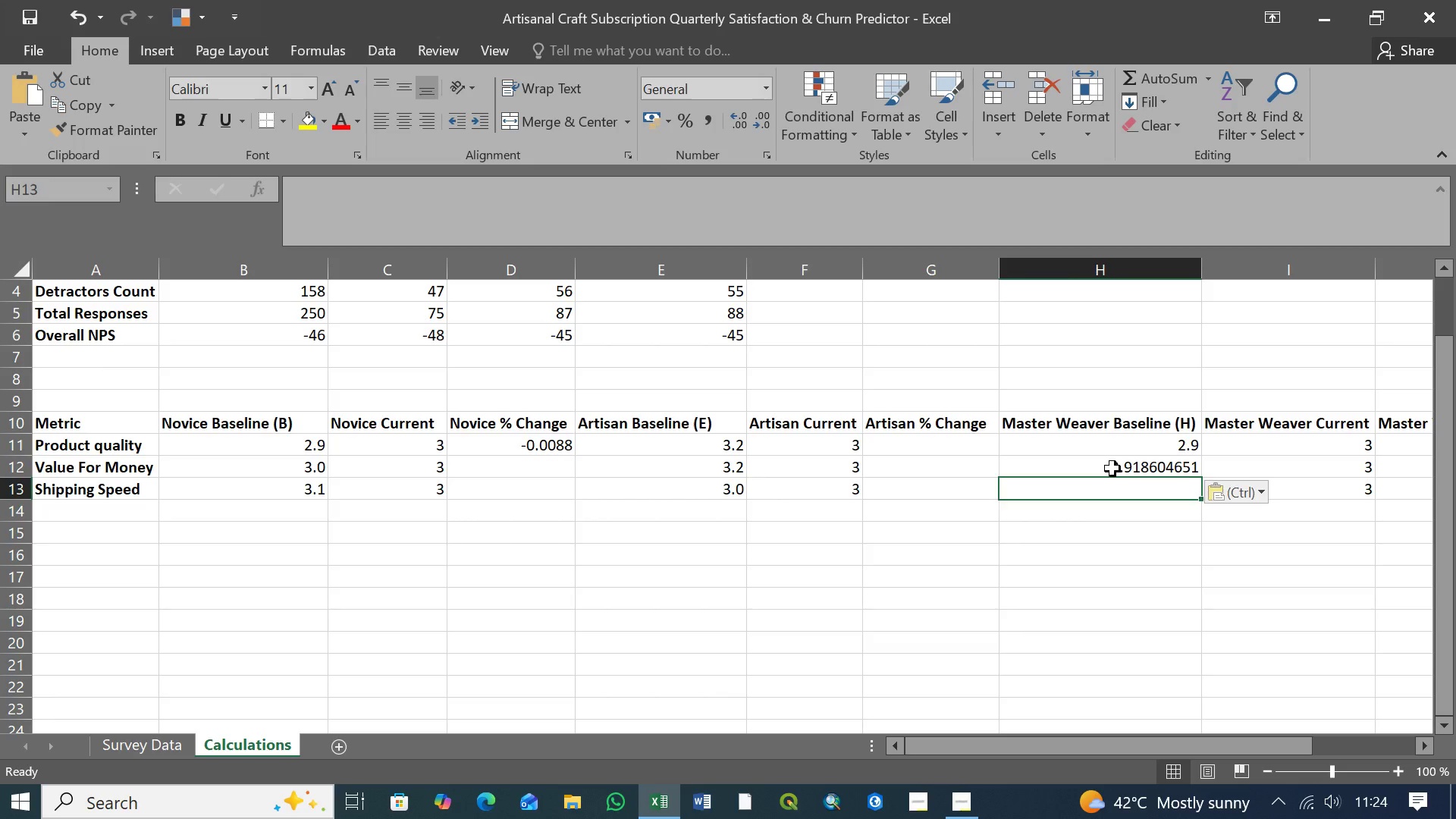 
left_click([1112, 469])
 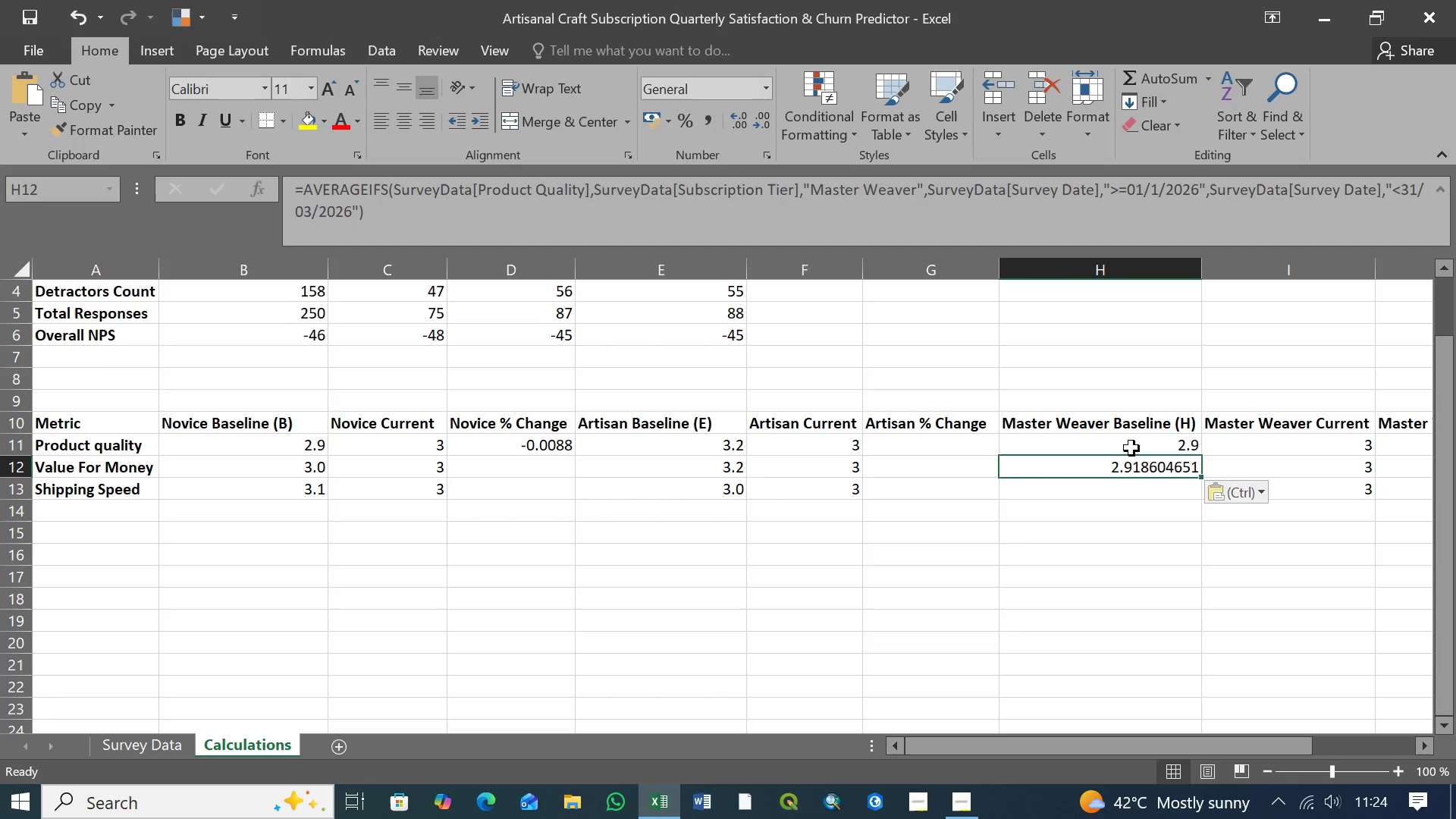 
left_click([1131, 447])
 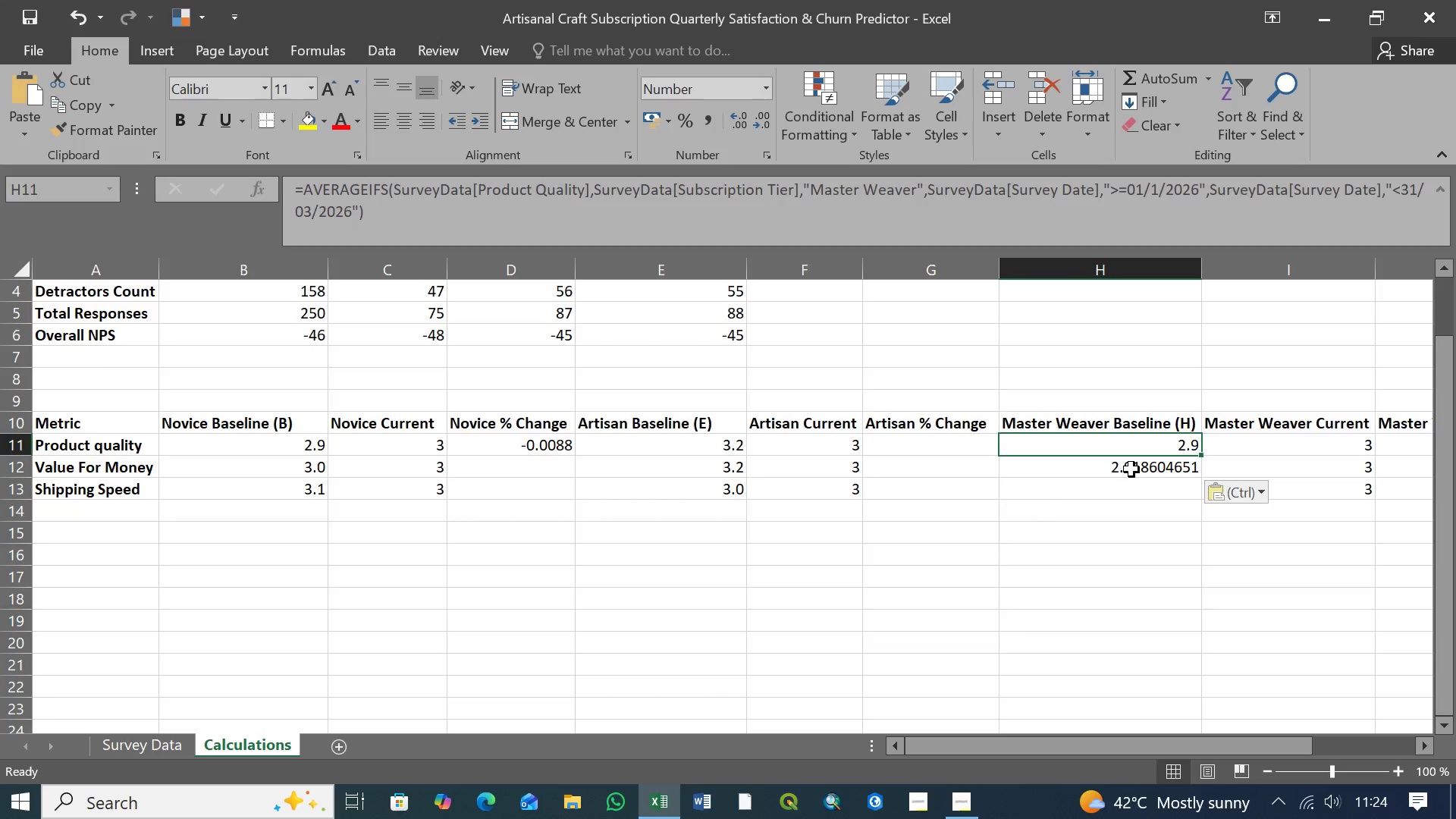 
left_click([1131, 469])
 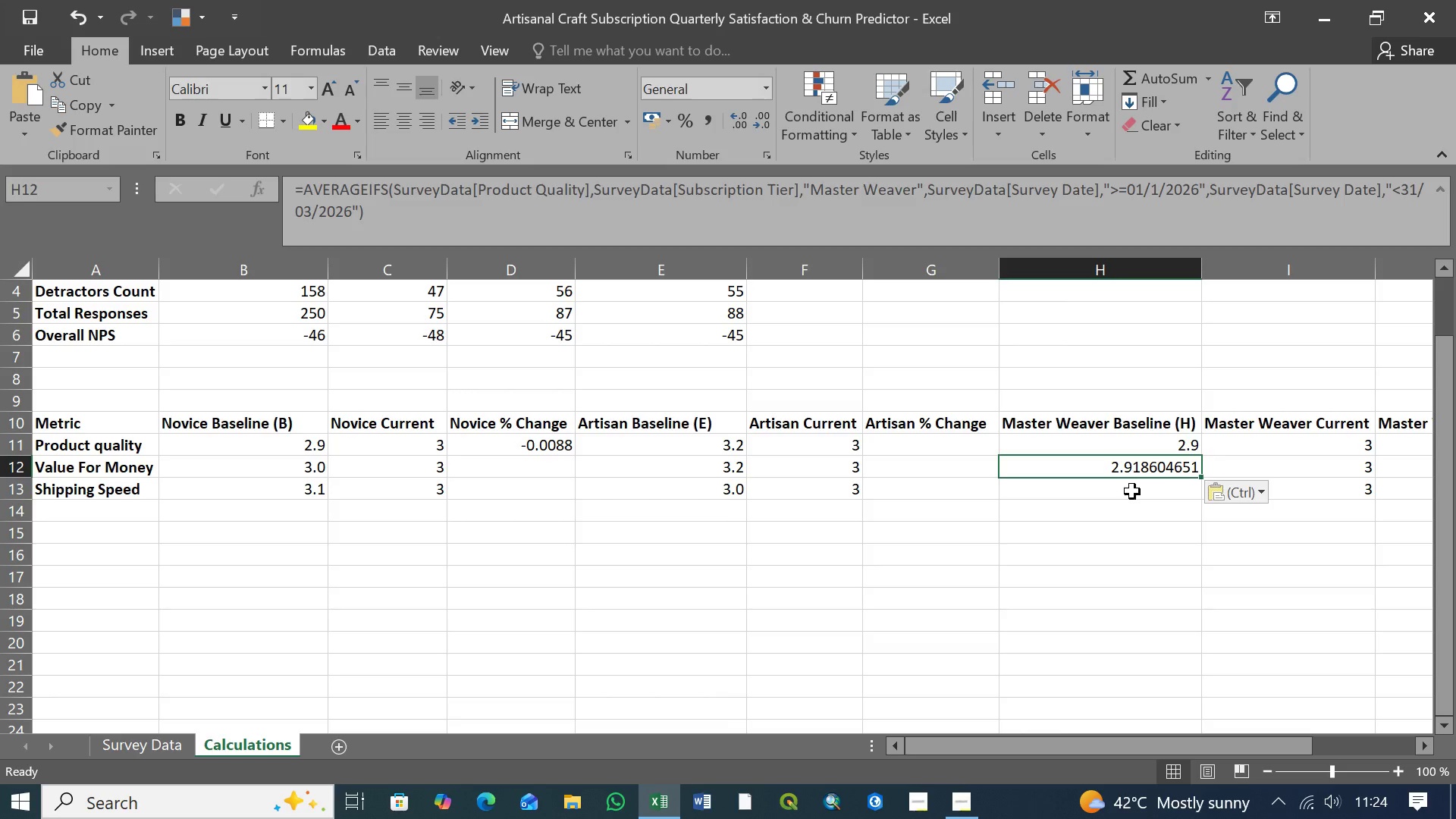 
left_click([1132, 491])
 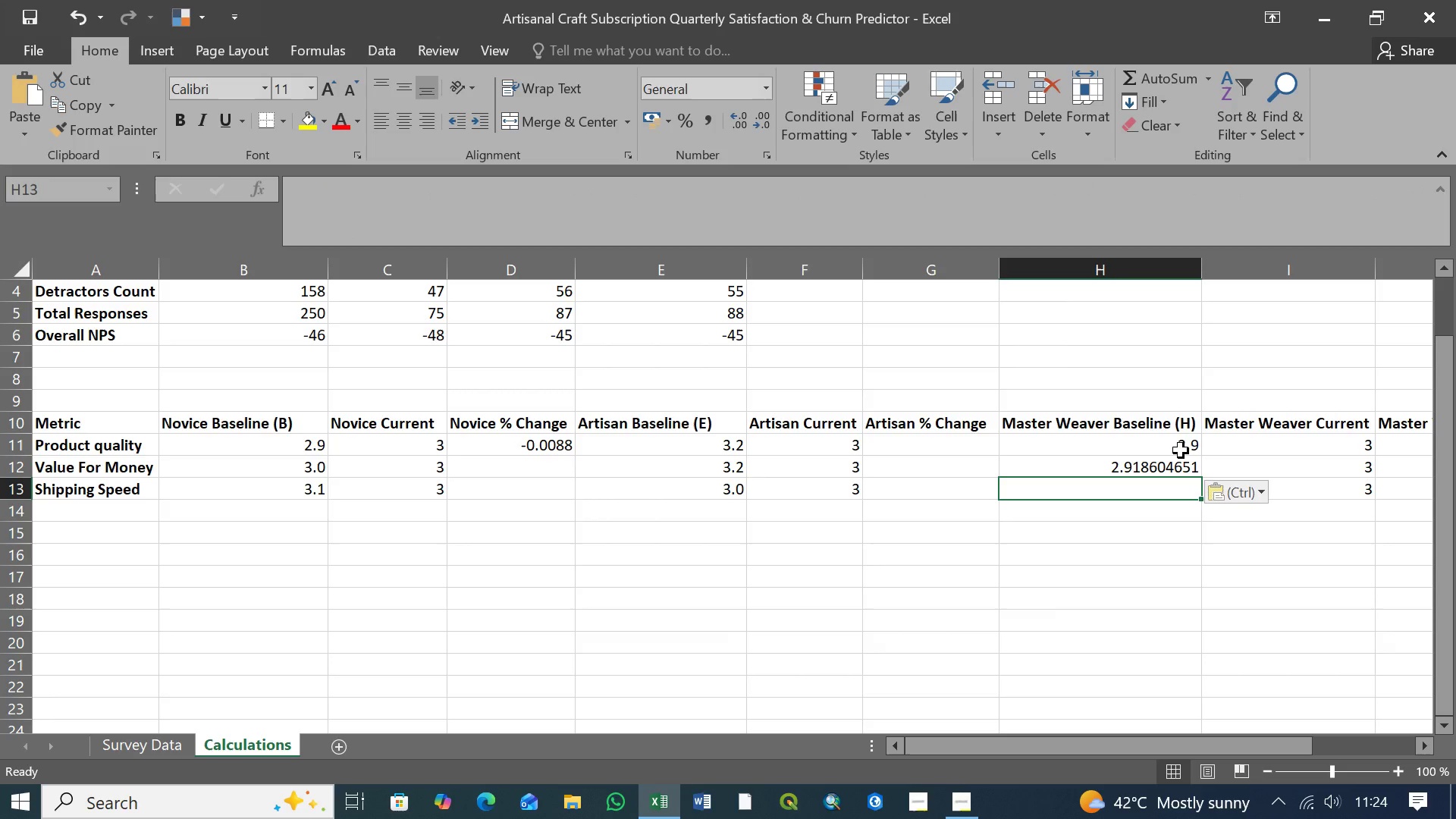 
left_click([1181, 449])
 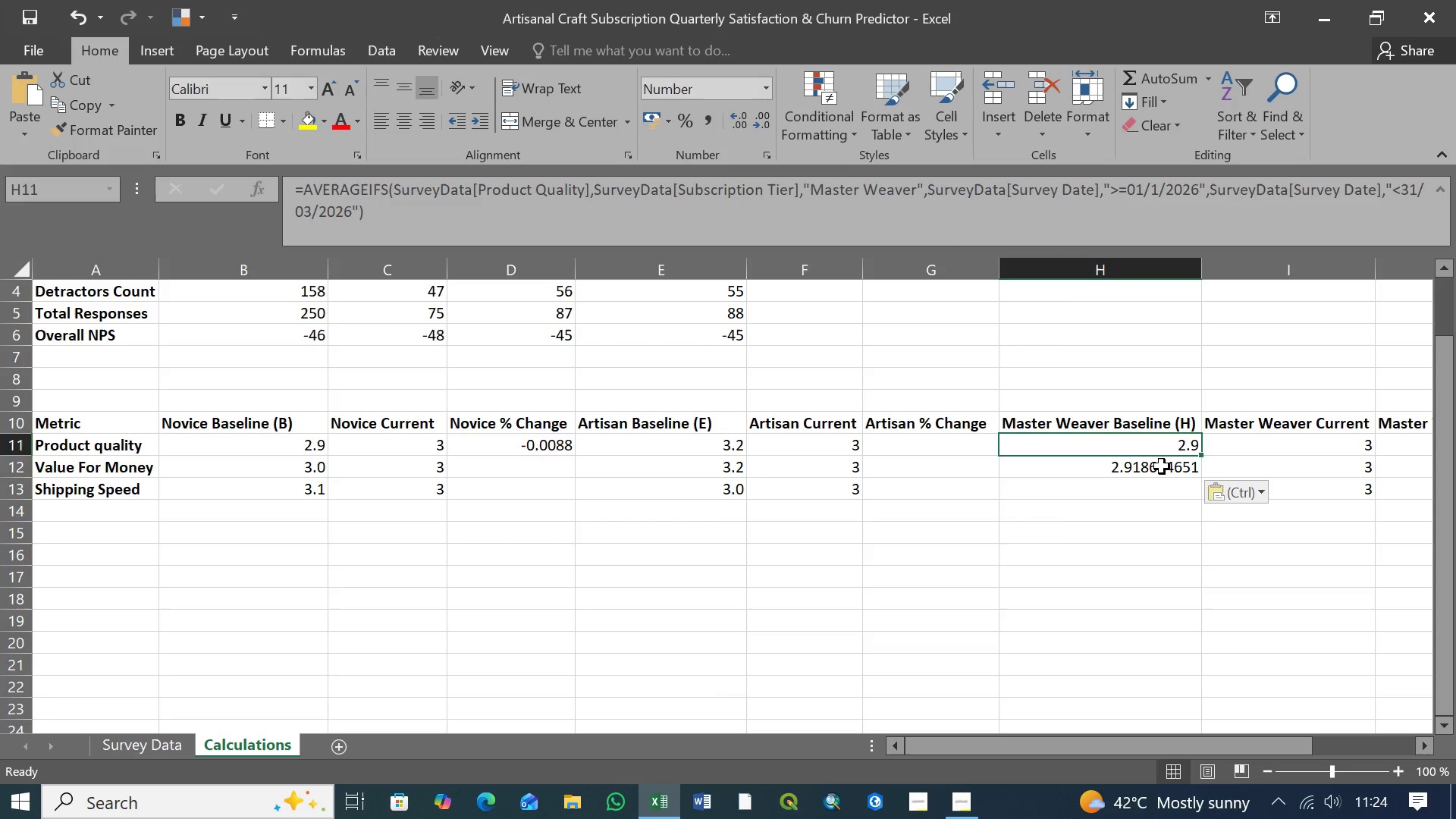 
left_click([1161, 466])
 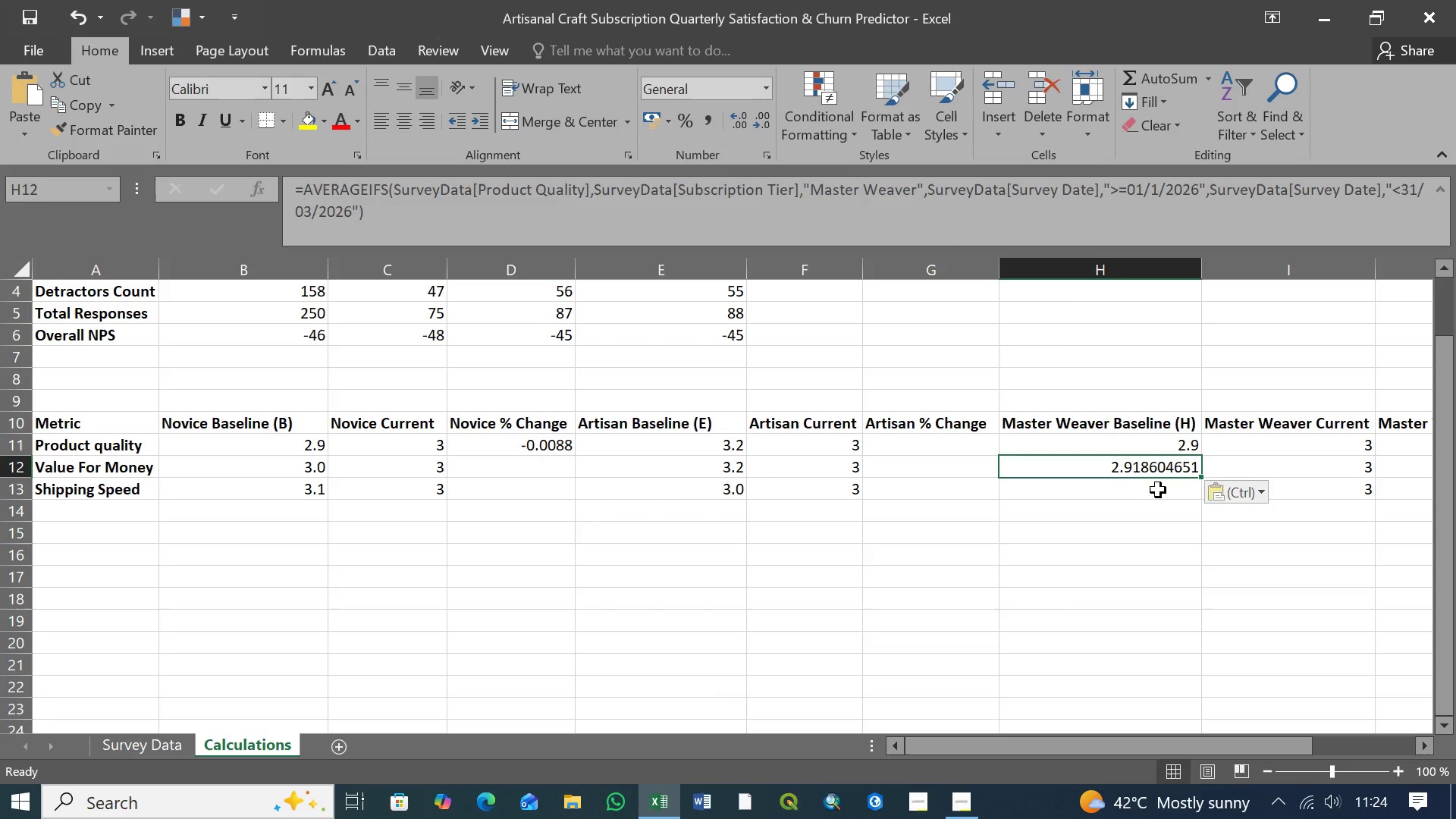 
left_click([1159, 491])
 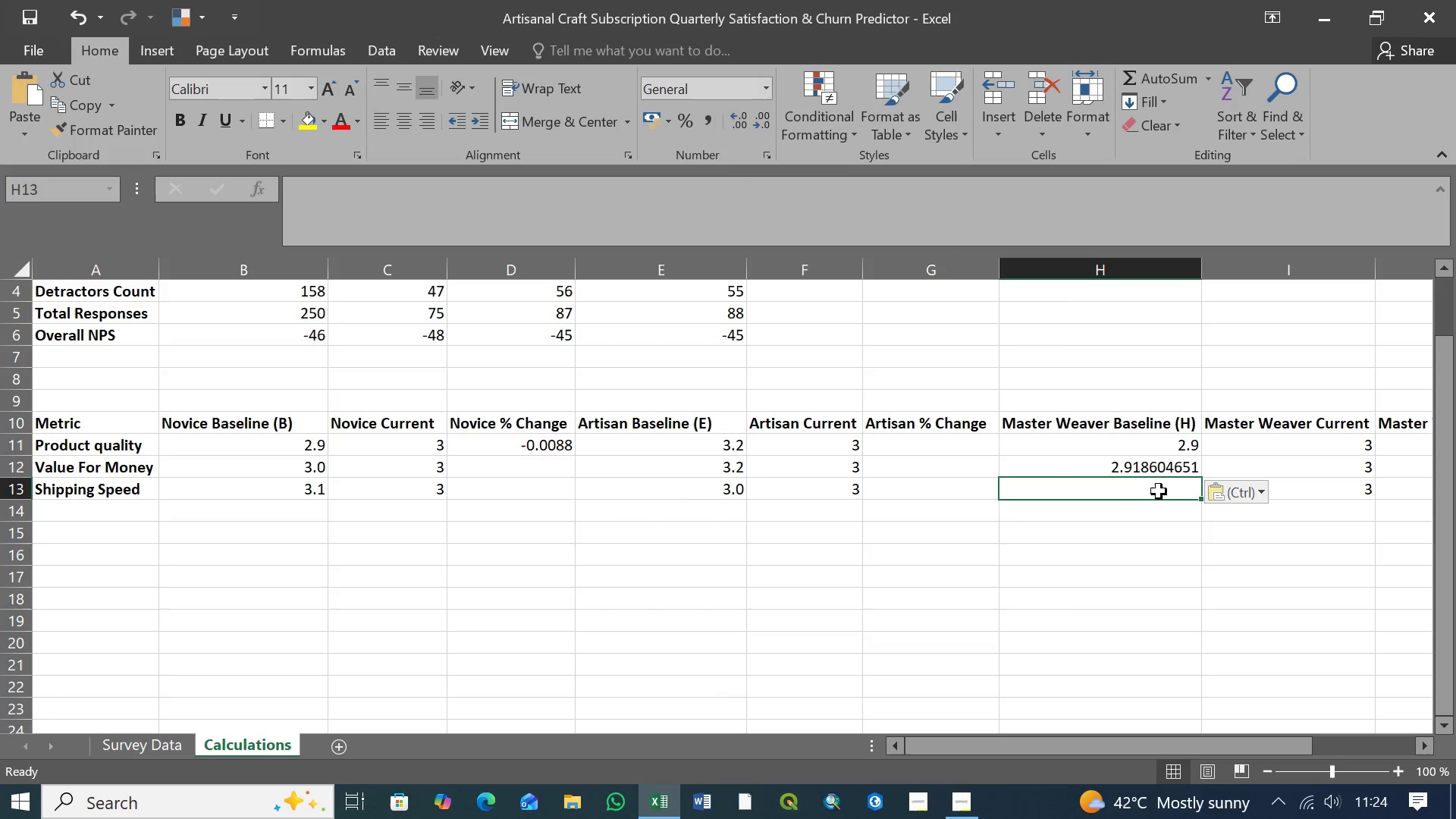 
left_click([1241, 443])
 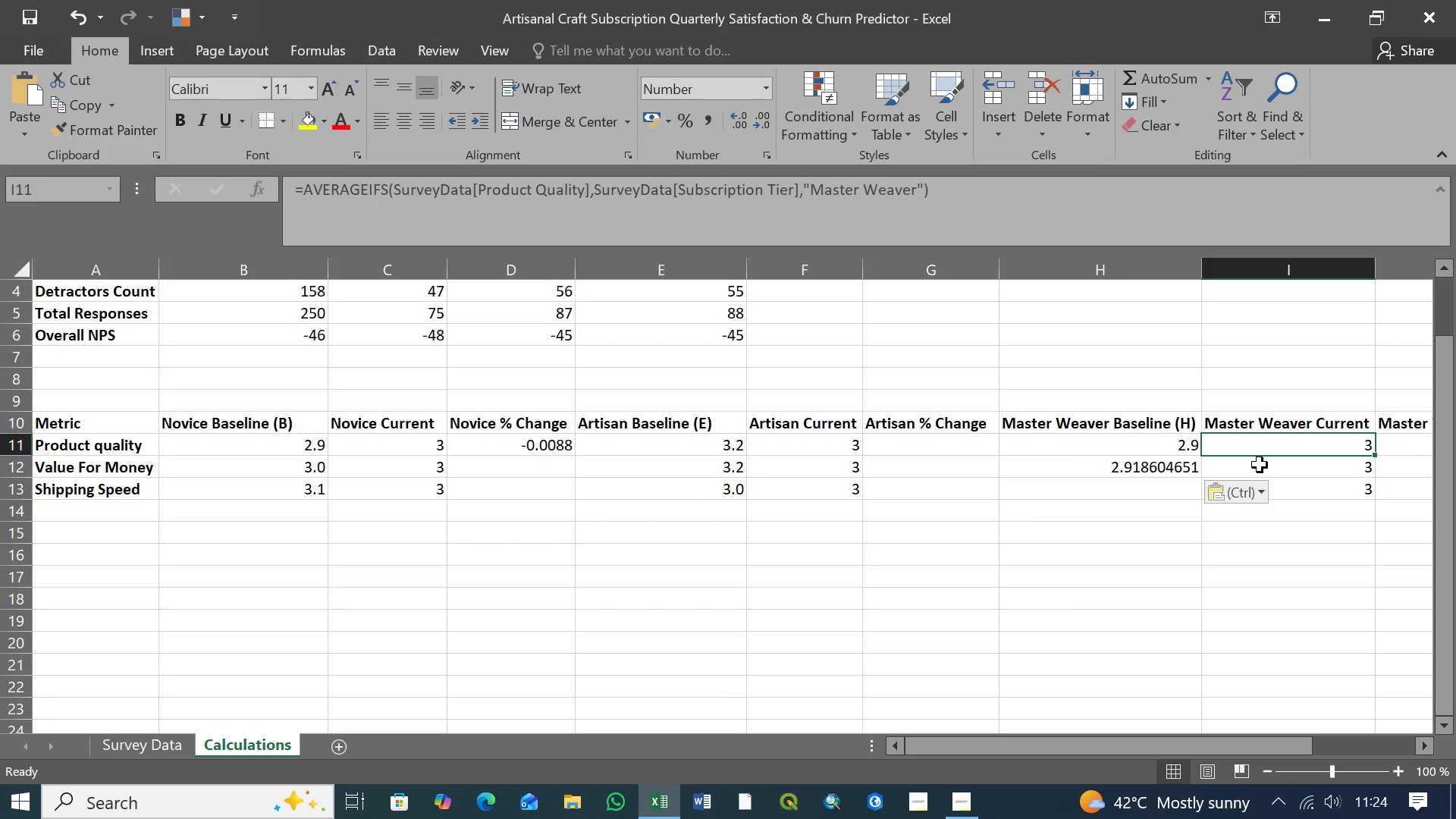 
left_click([1261, 466])
 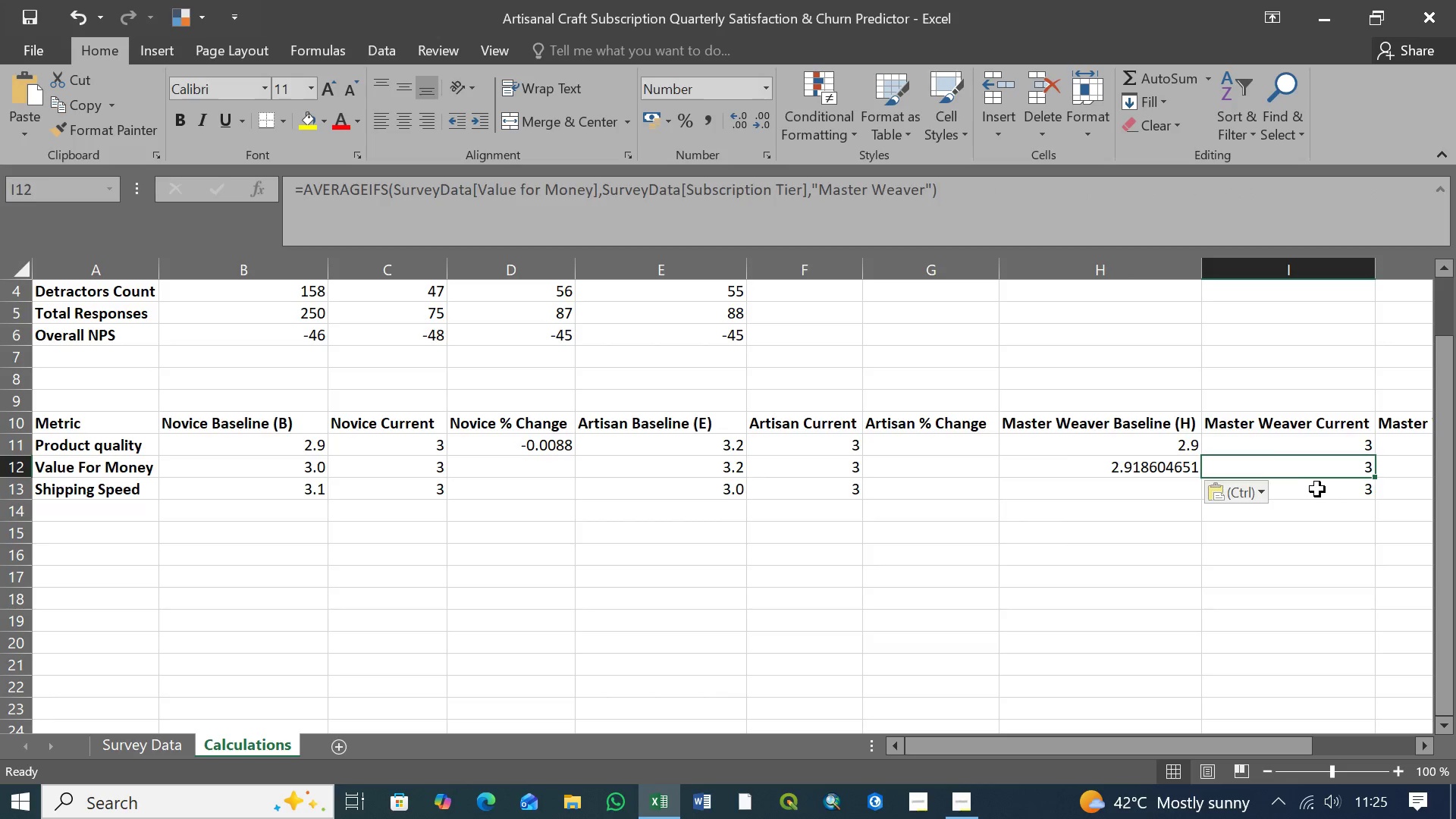 
left_click([1320, 489])
 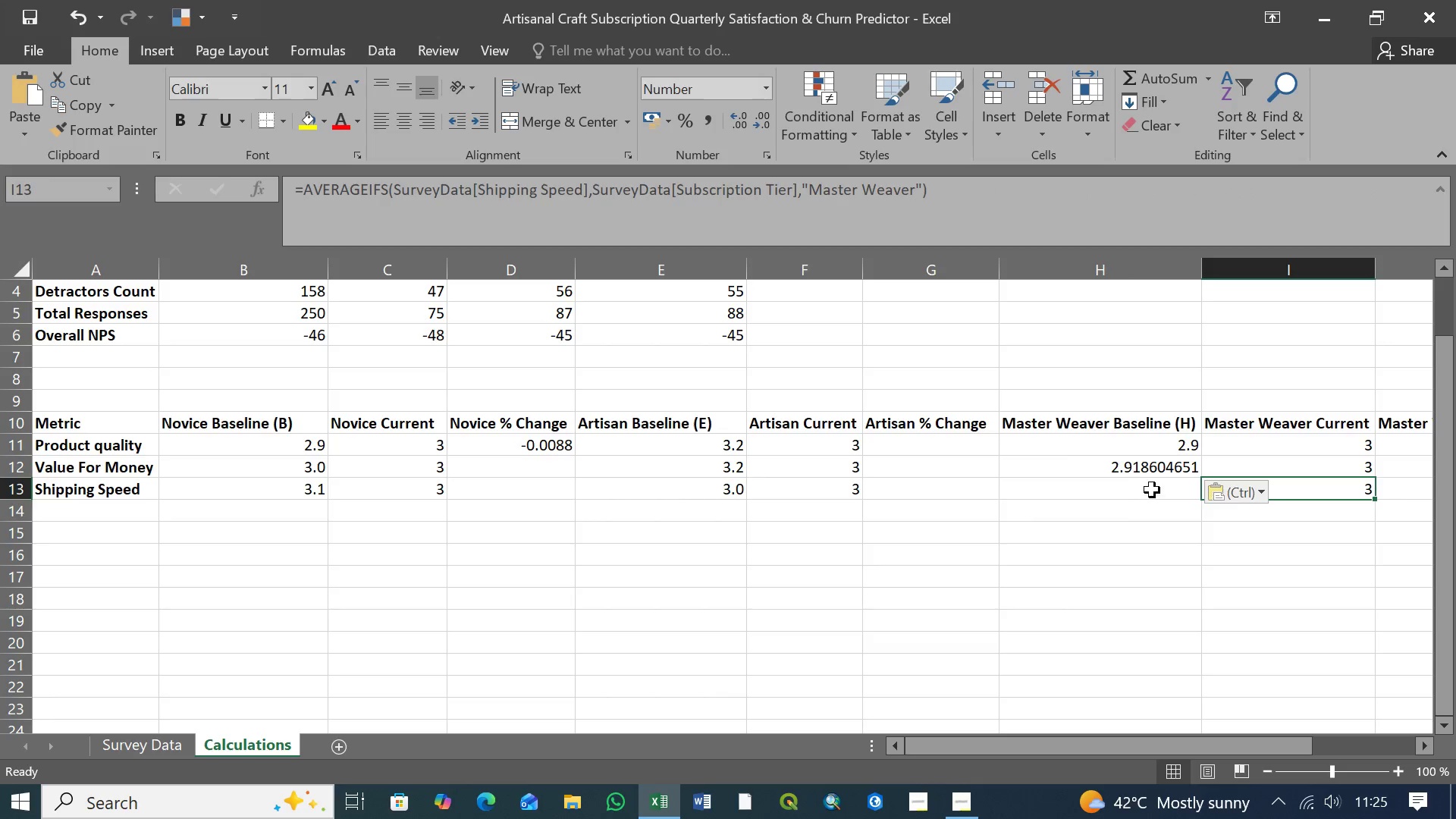 
left_click([1152, 490])
 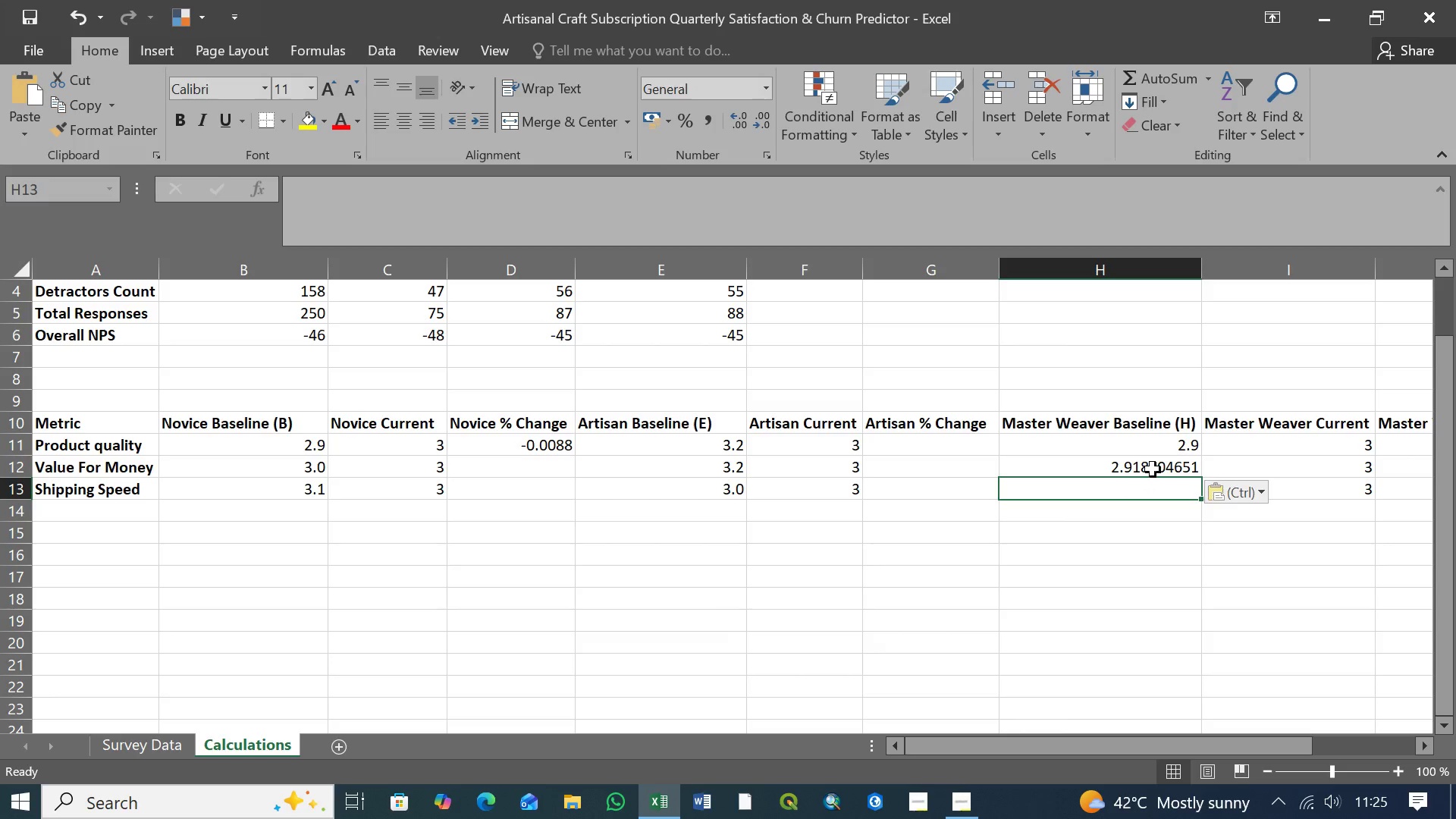 
left_click([1153, 465])
 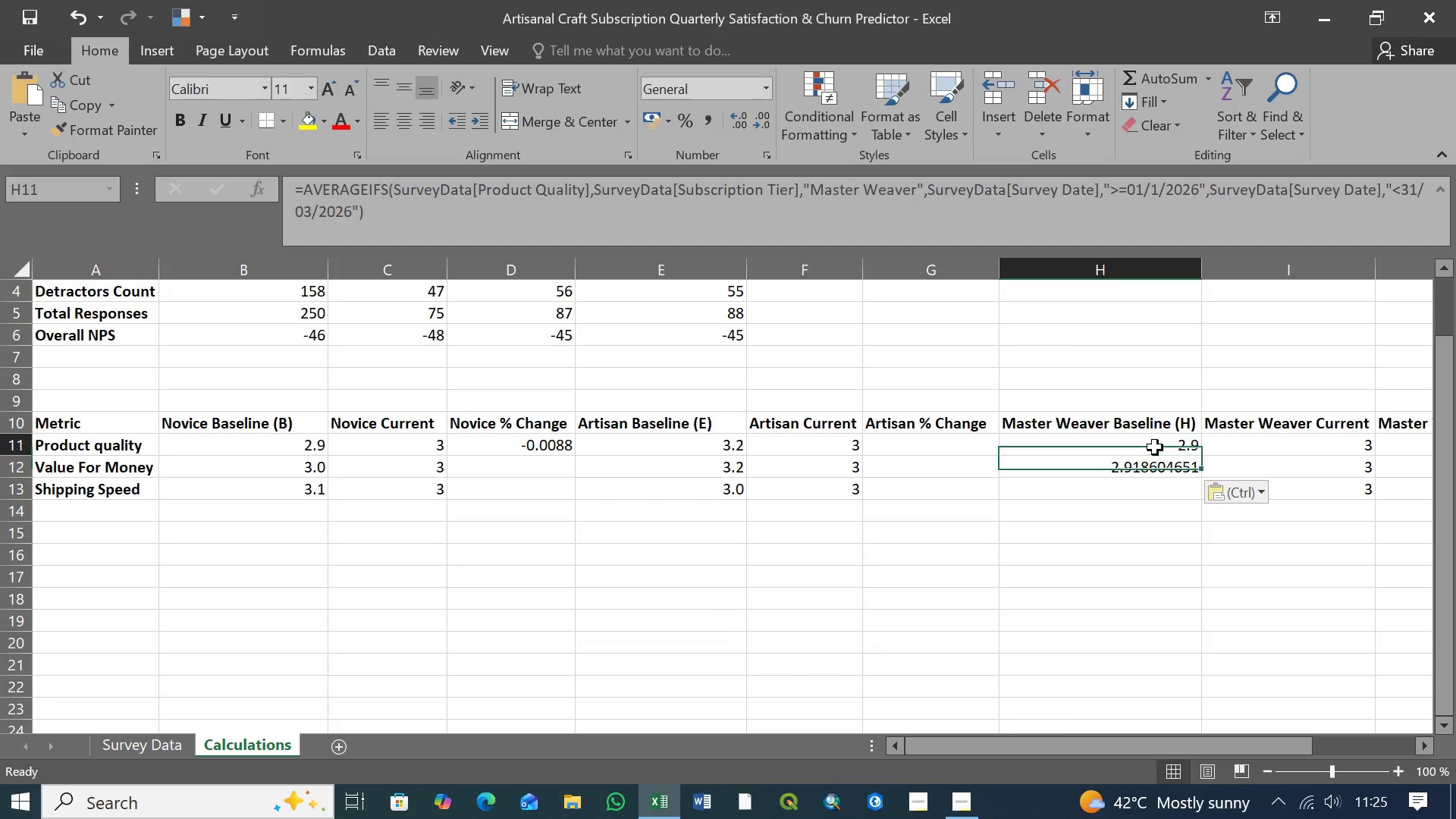 
double_click([1155, 447])
 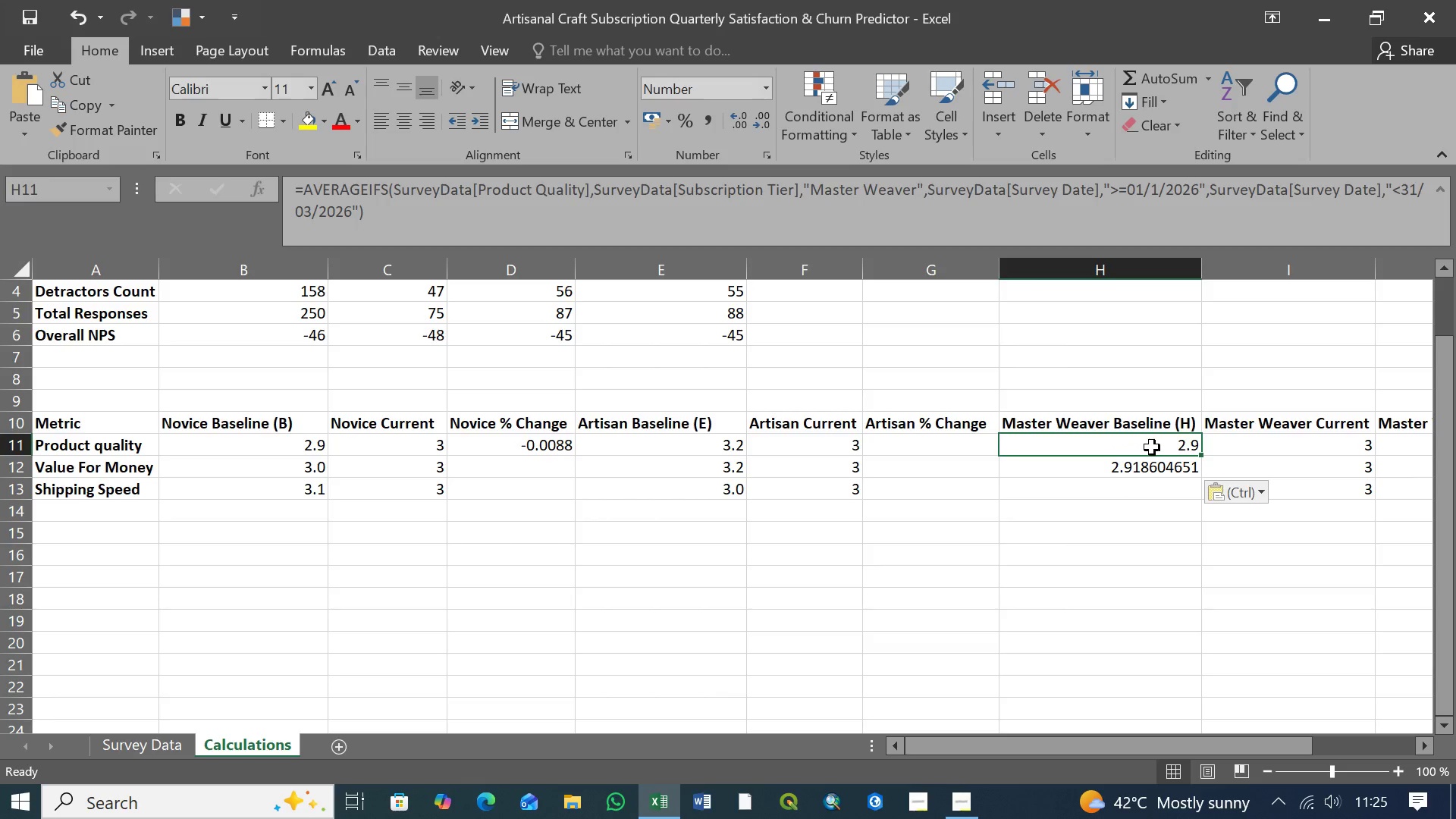 
left_click([957, 449])
 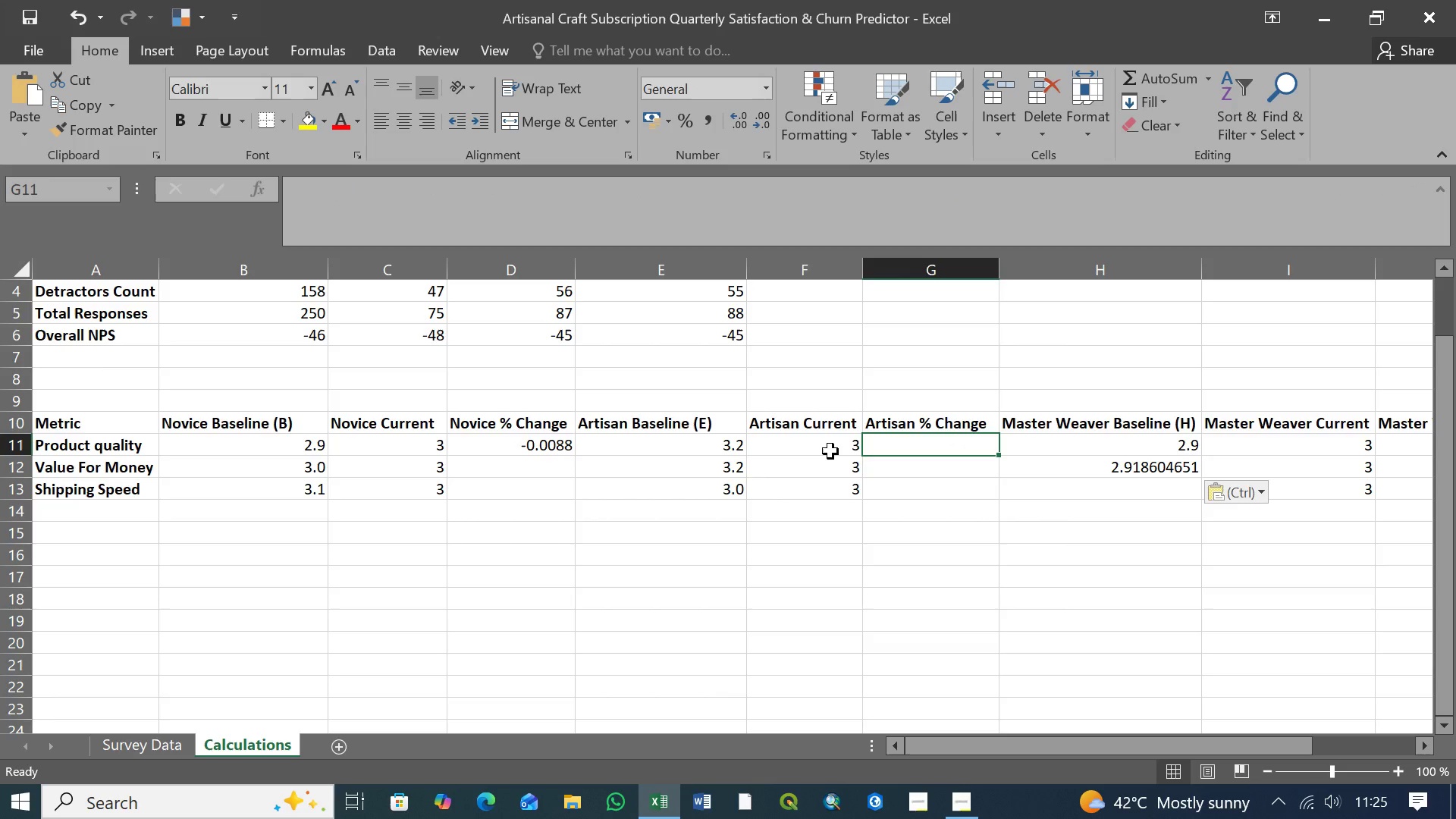 
left_click([827, 447])
 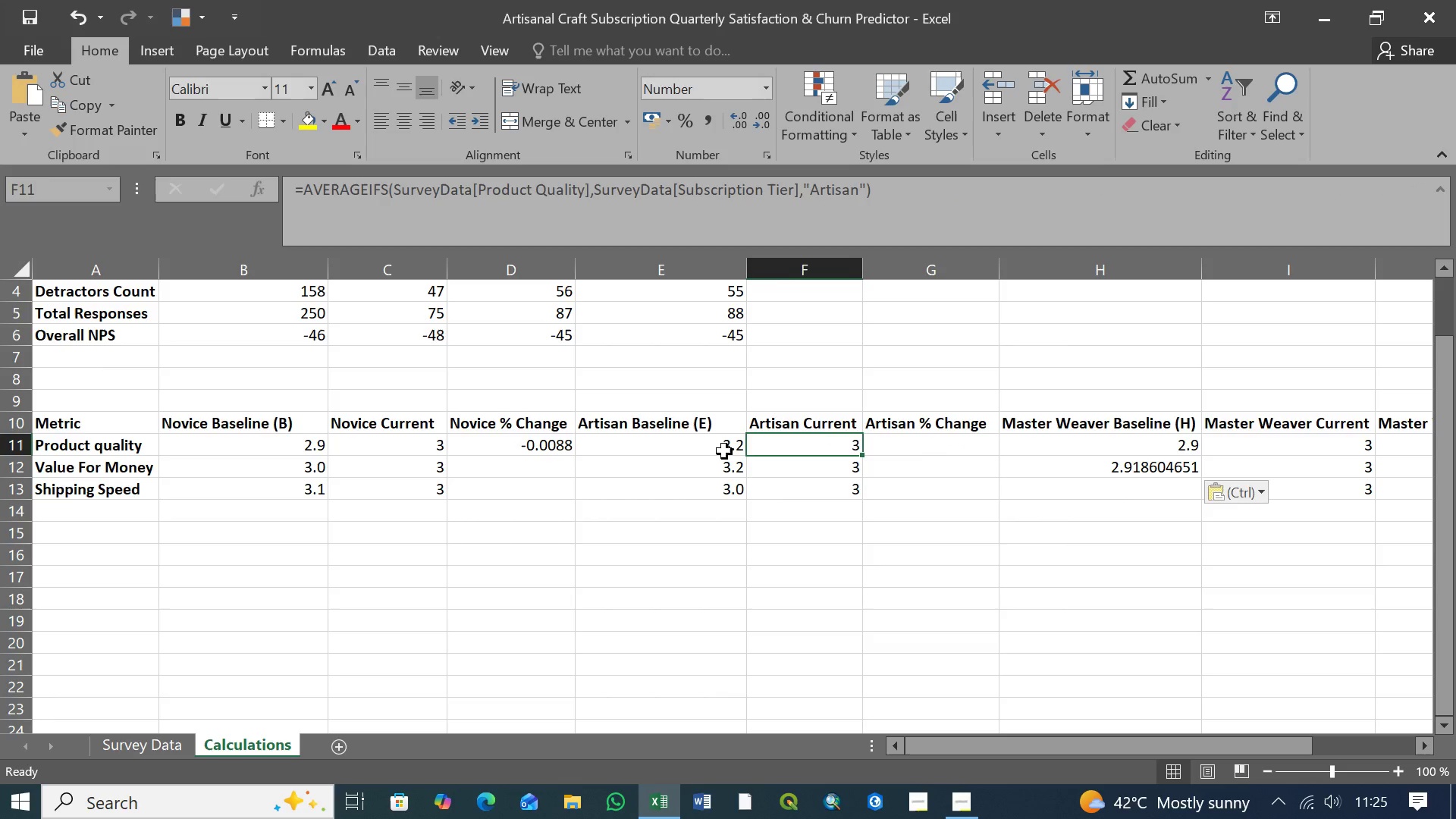 
left_click([698, 451])
 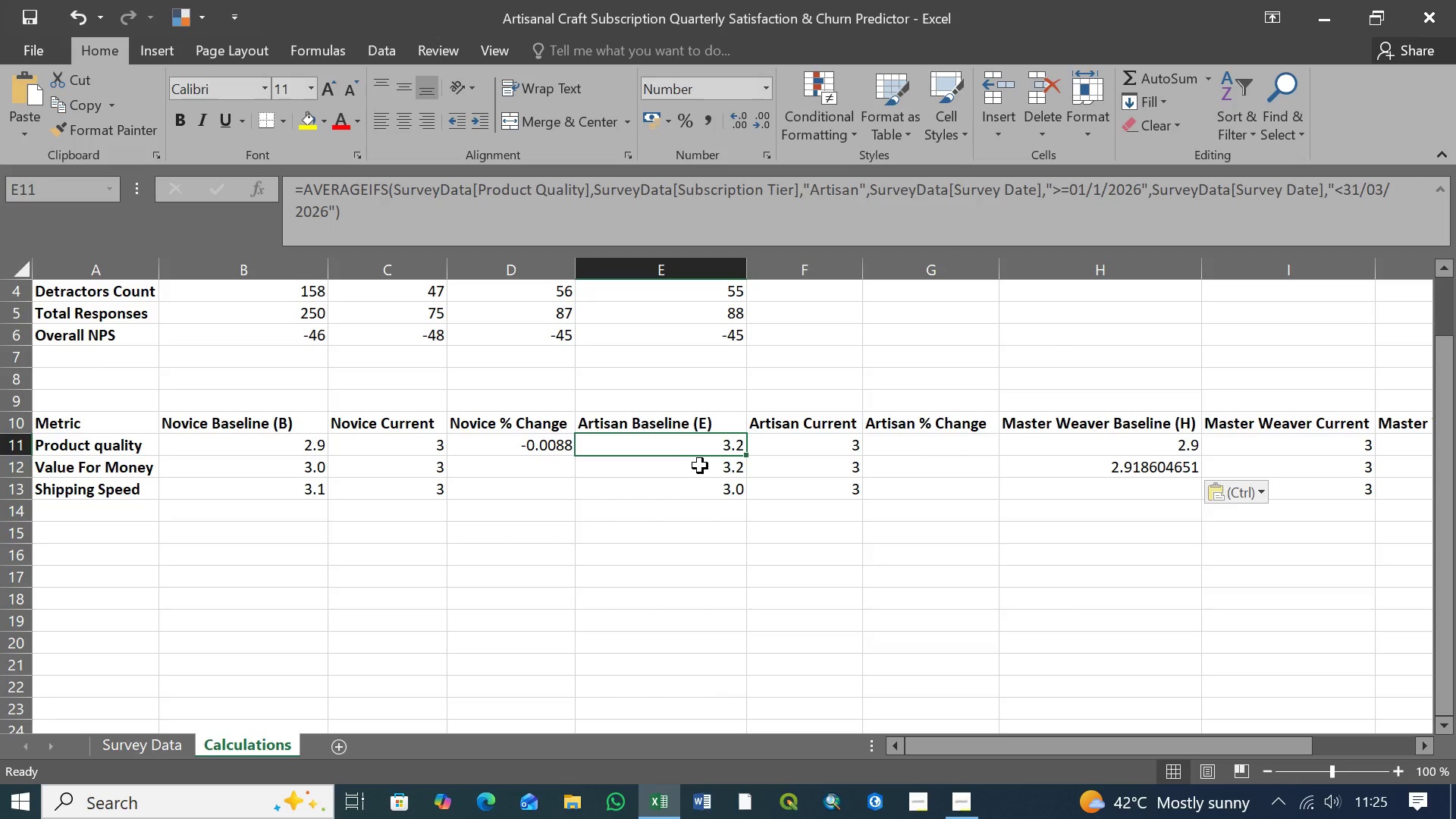 
left_click([700, 466])
 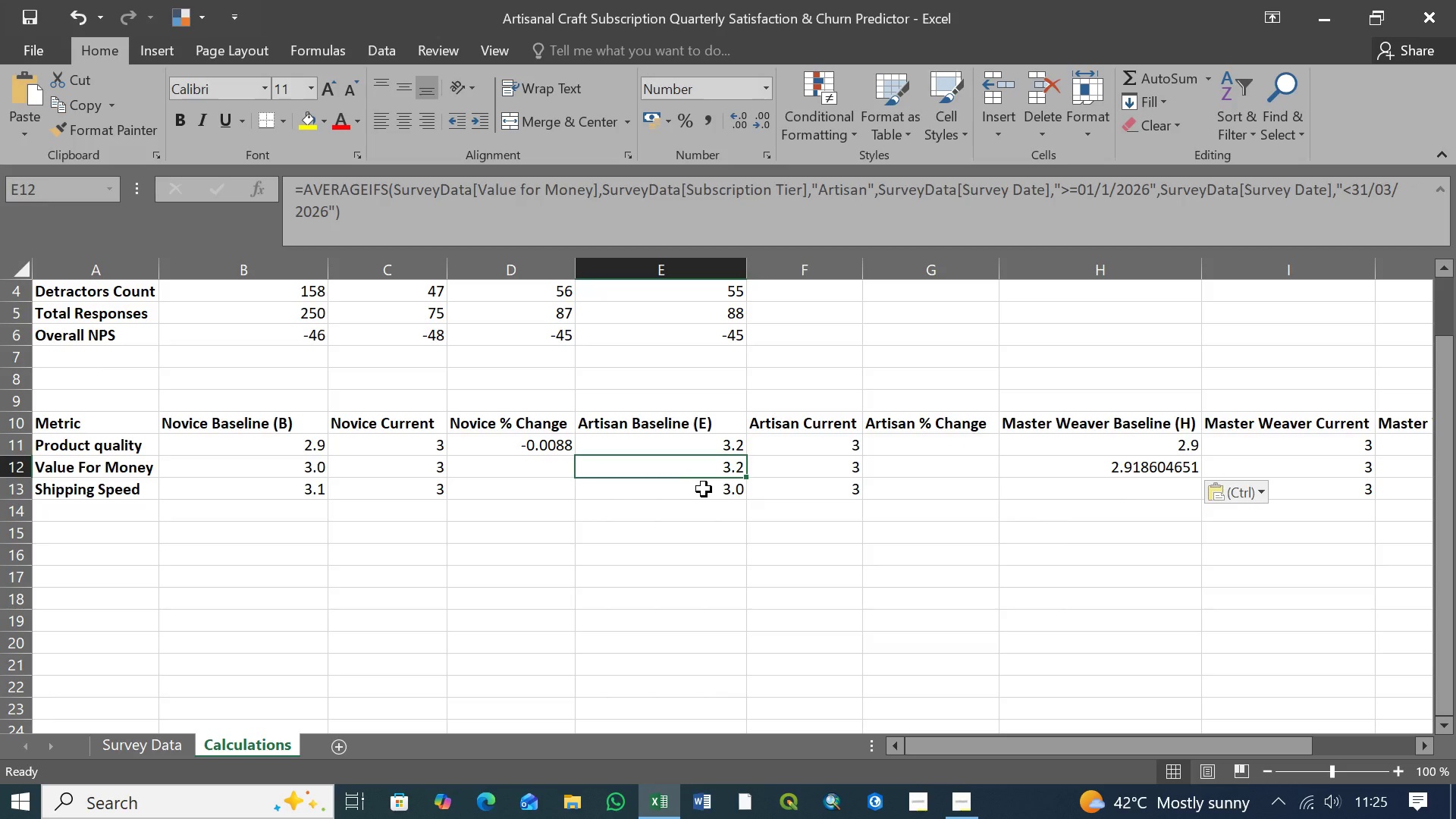 
left_click([704, 490])
 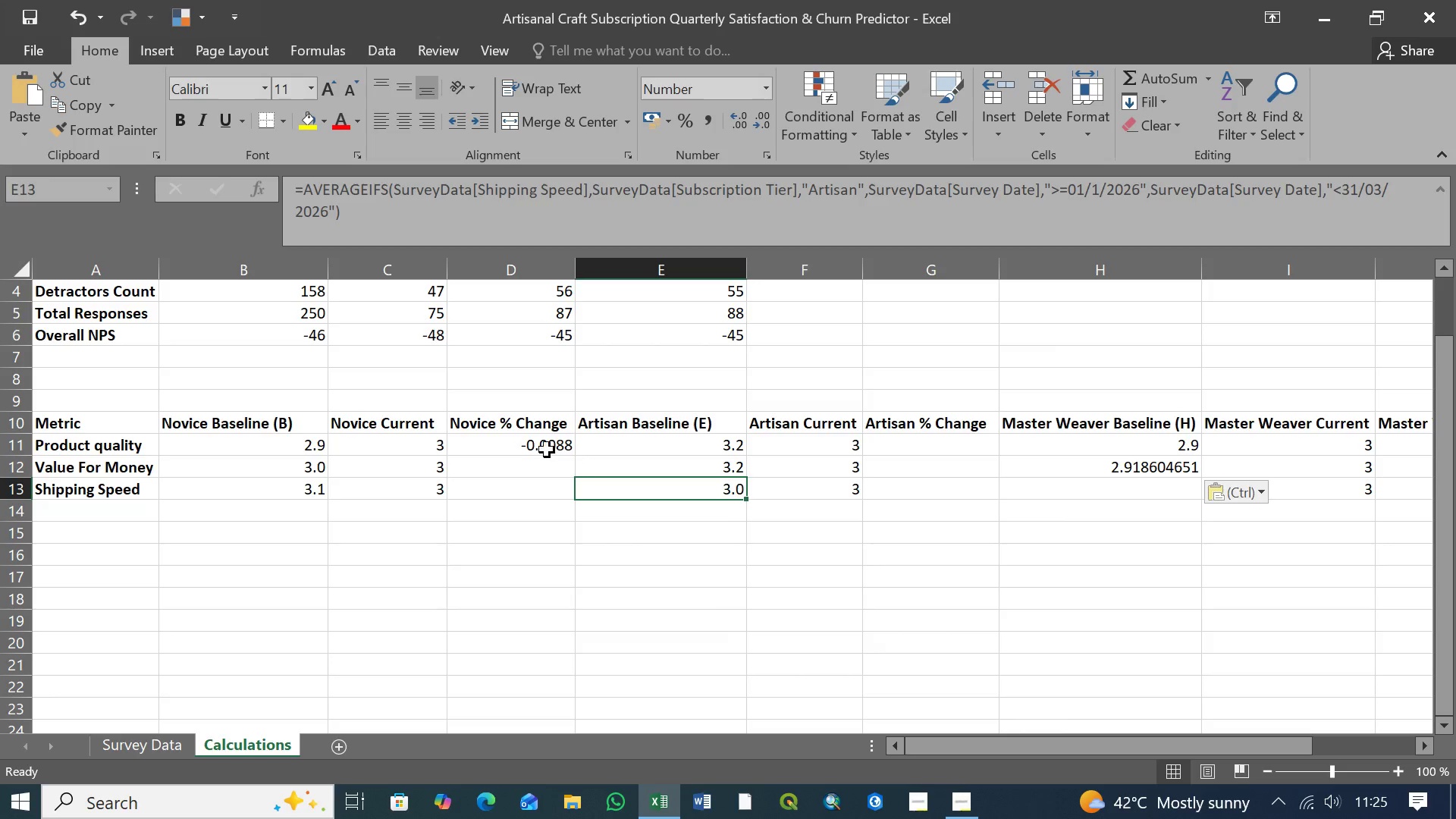 
left_click([547, 450])
 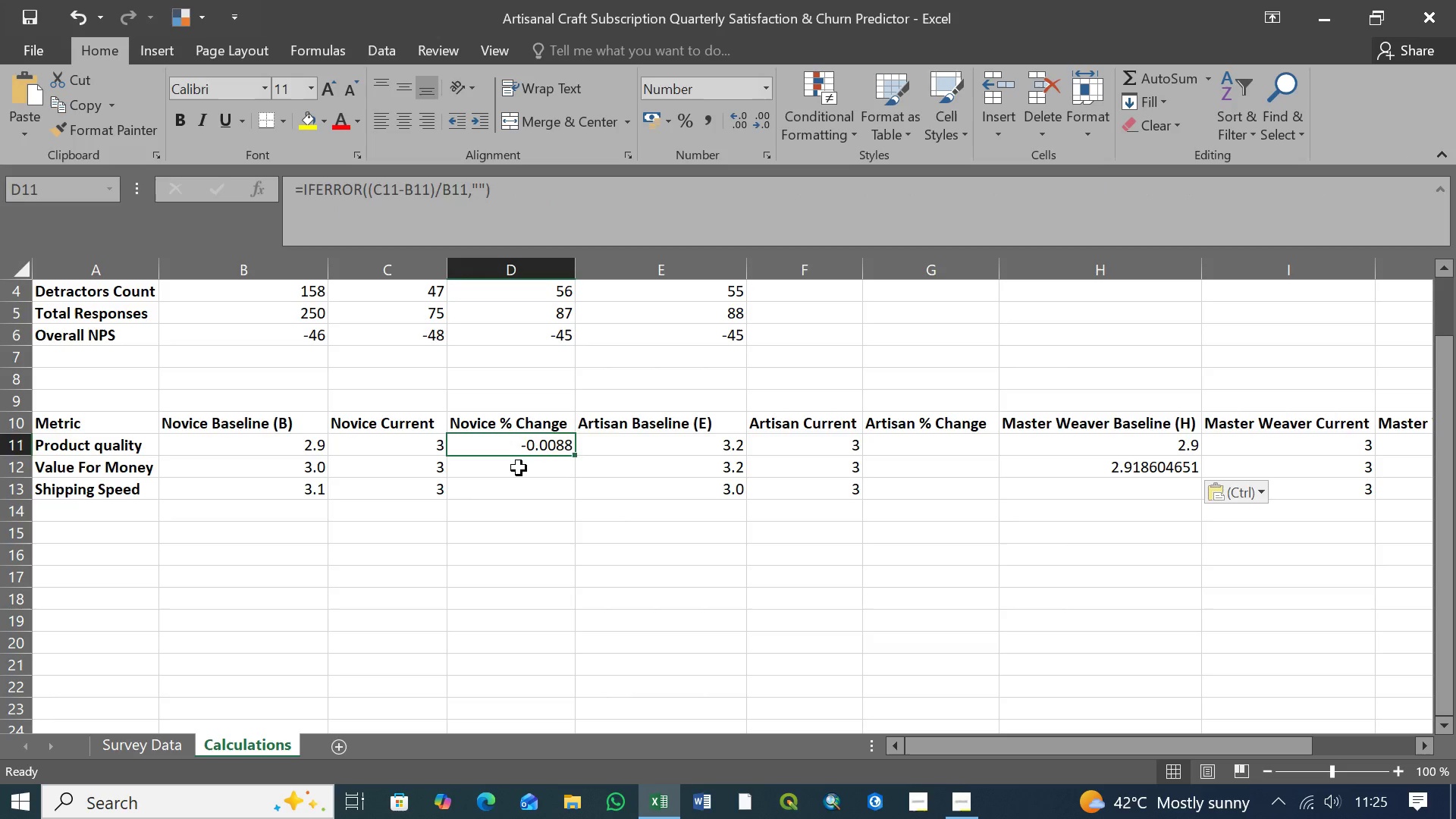 
left_click([519, 469])
 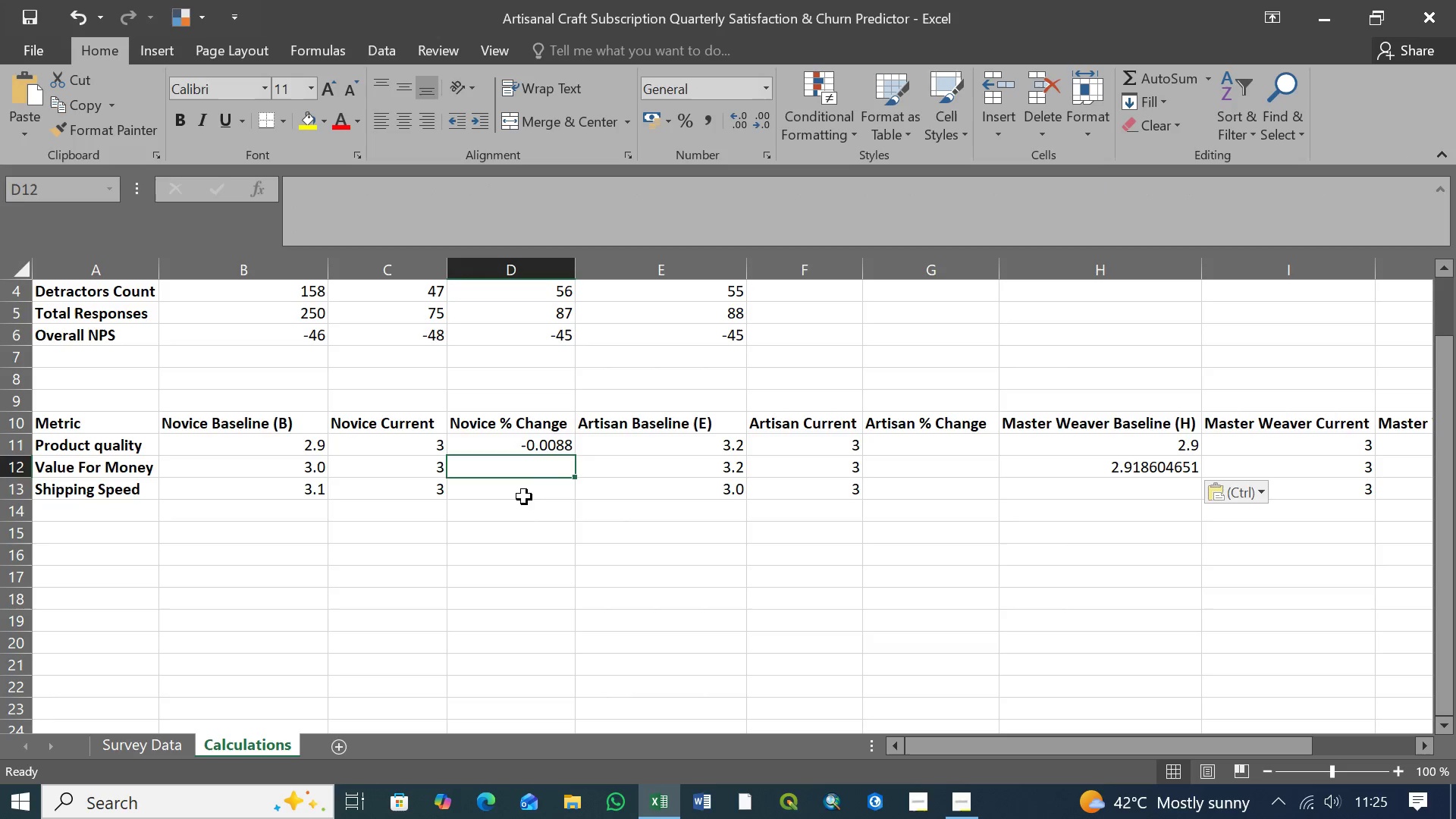 
left_click([524, 497])
 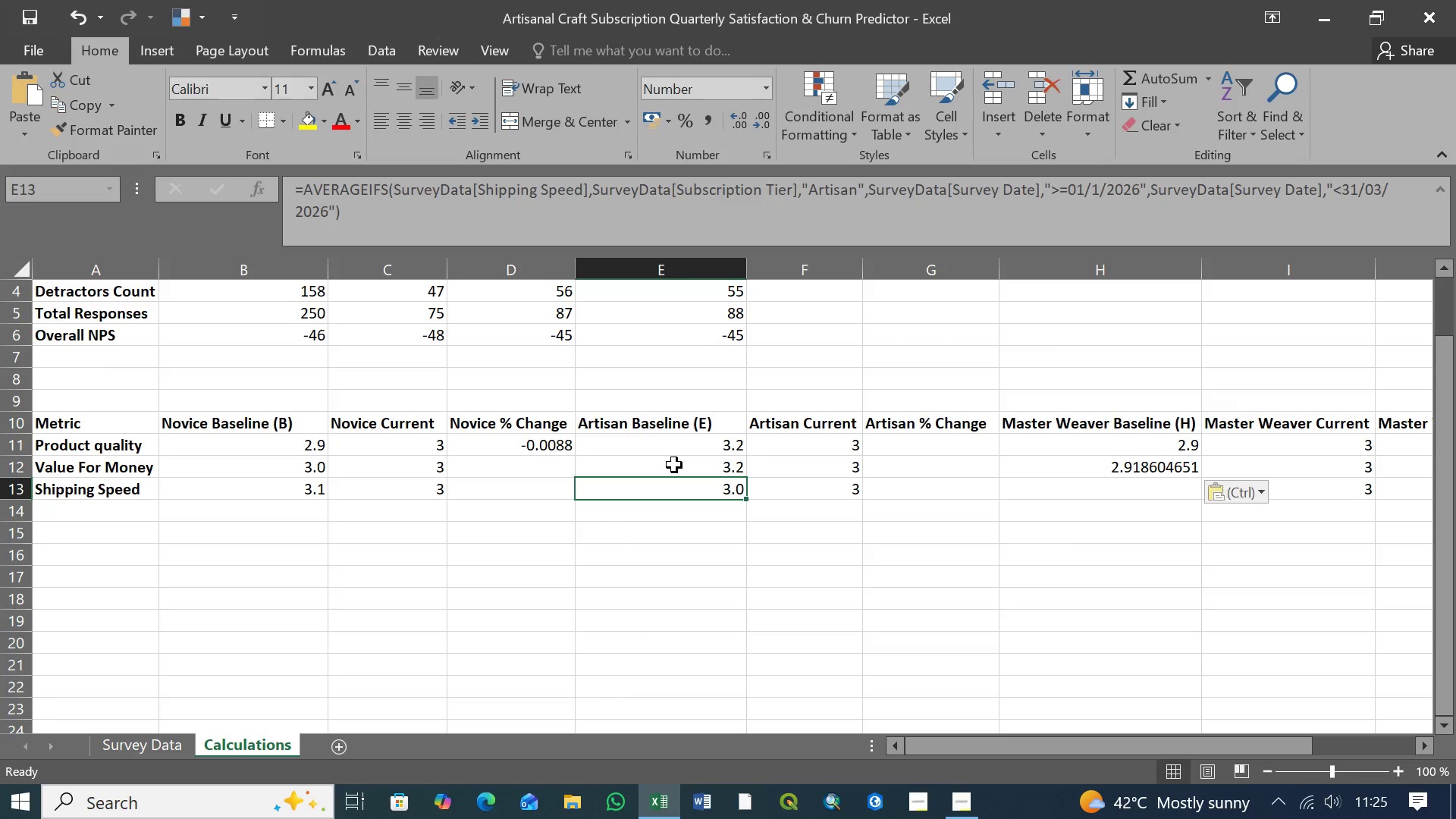 
double_click([675, 463])
 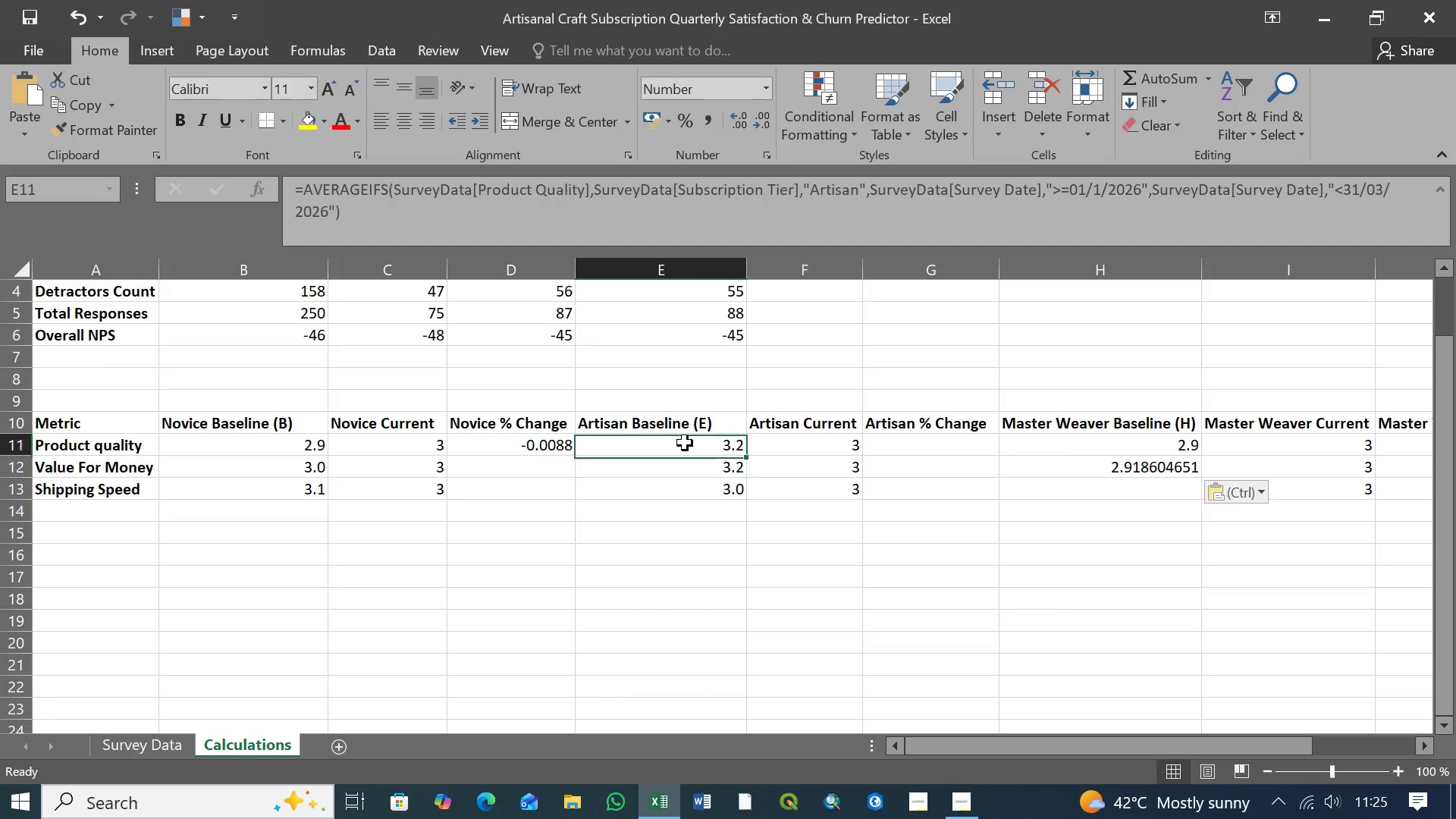 
triple_click([685, 443])
 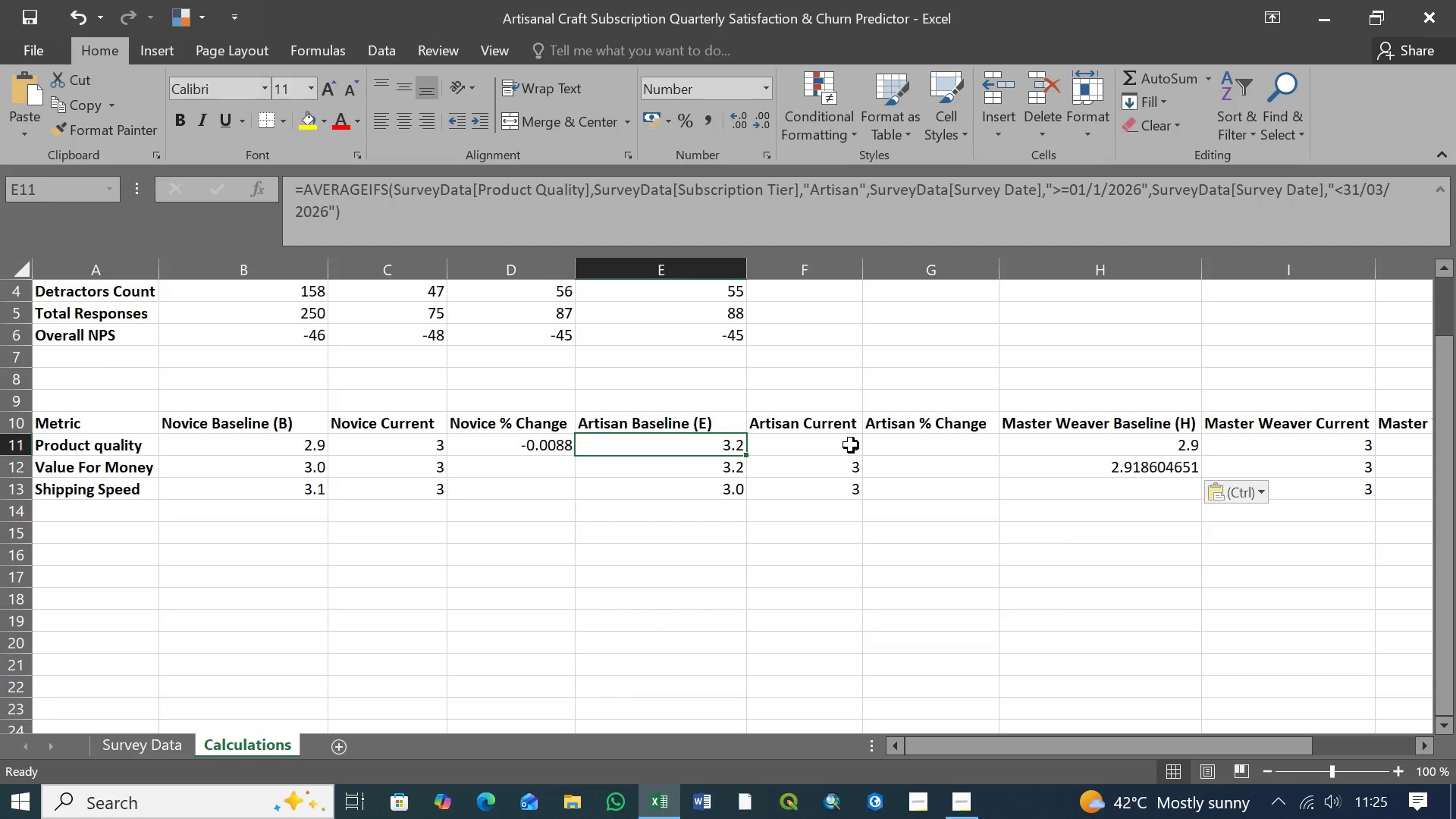 
left_click([851, 445])
 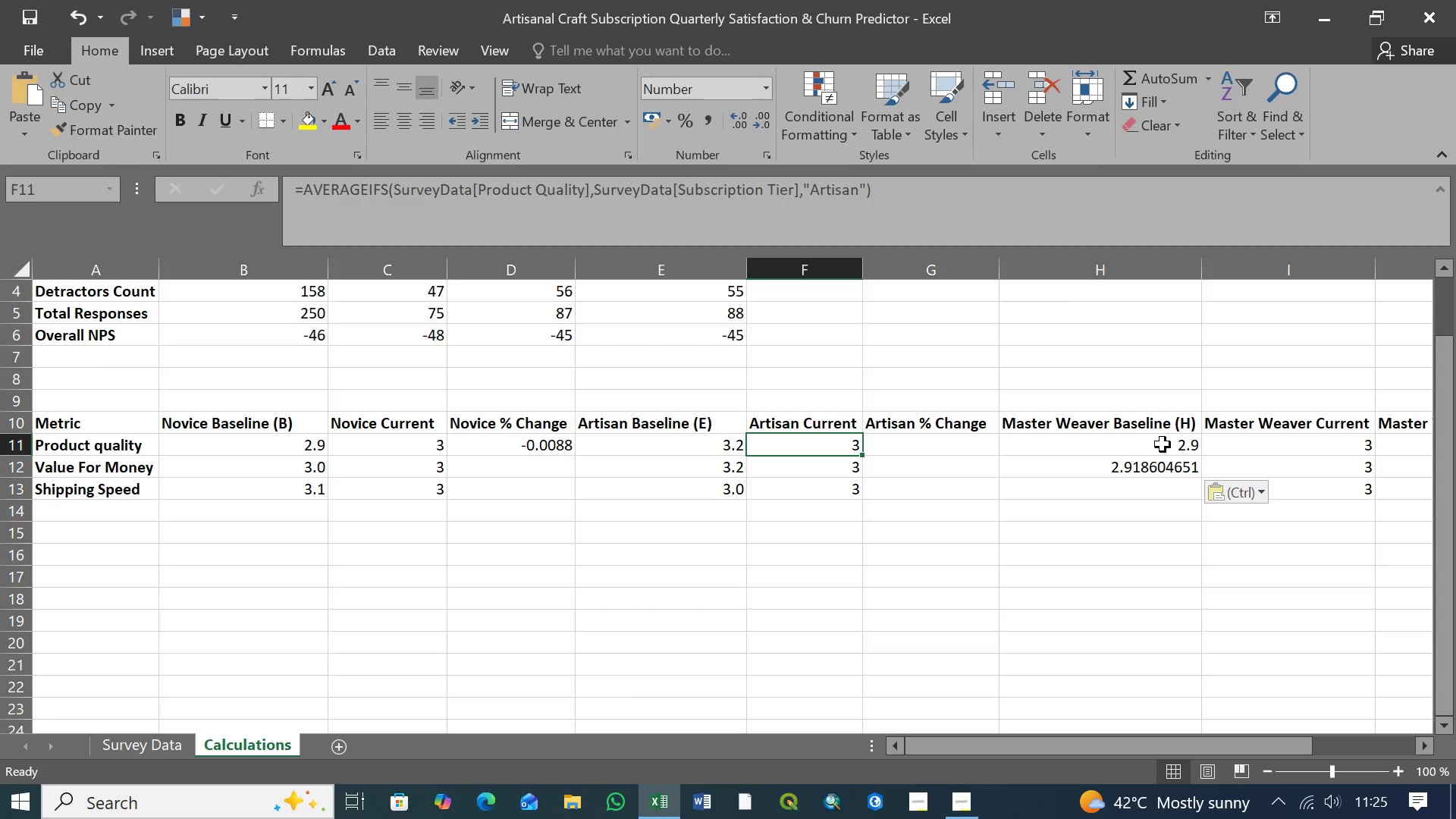 
left_click([1163, 444])
 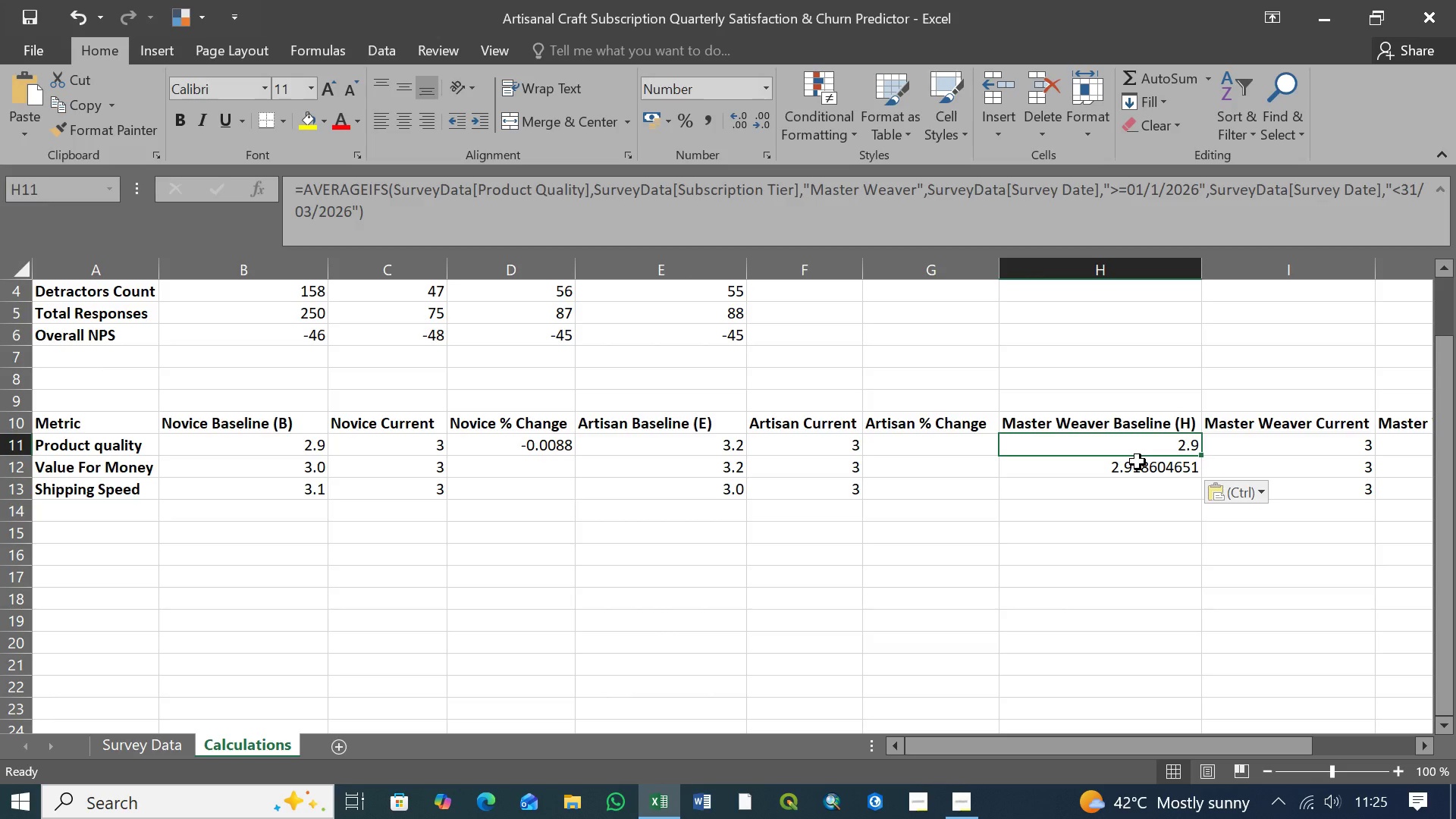 
left_click([1137, 463])
 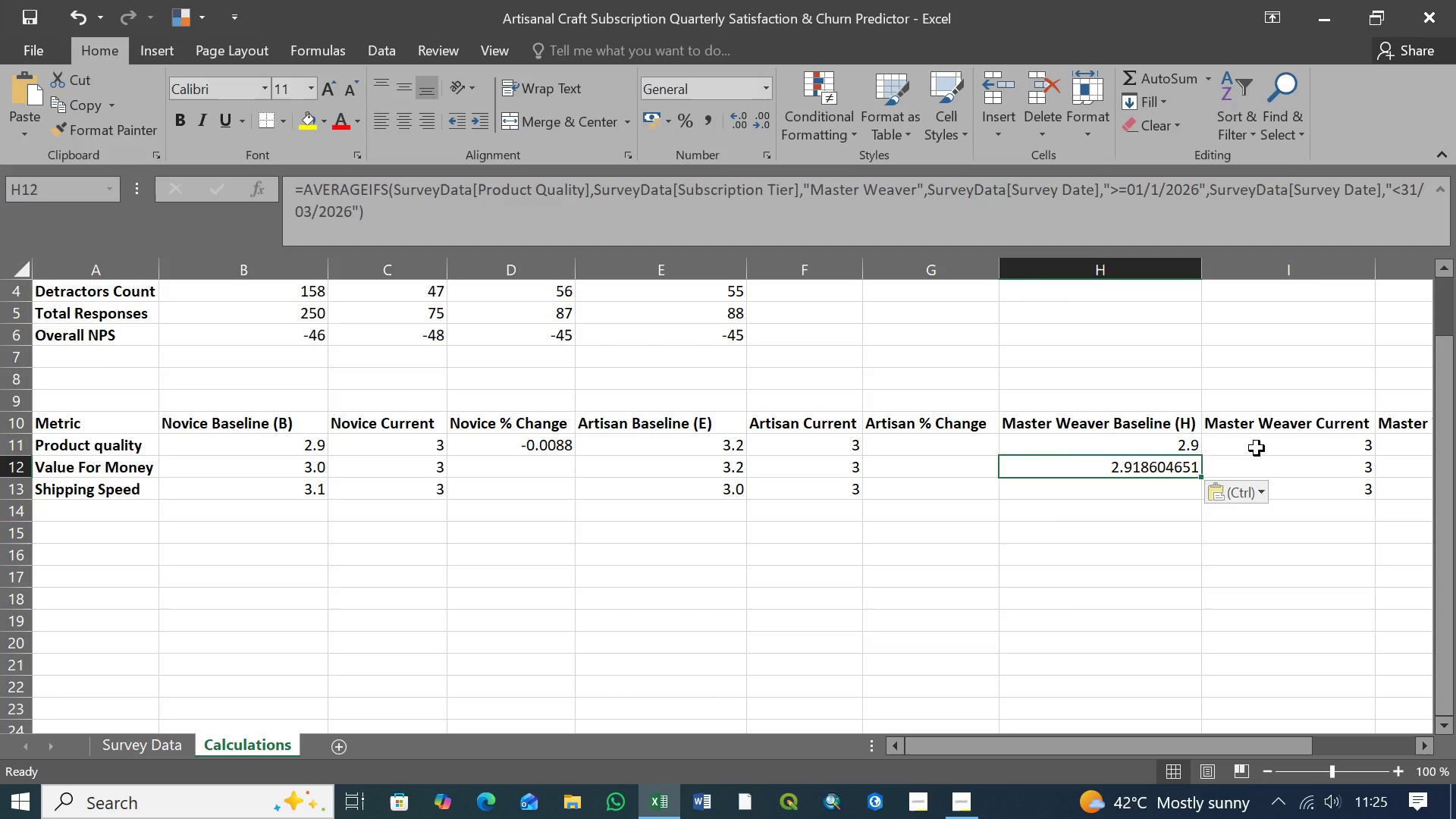 
left_click([1257, 448])
 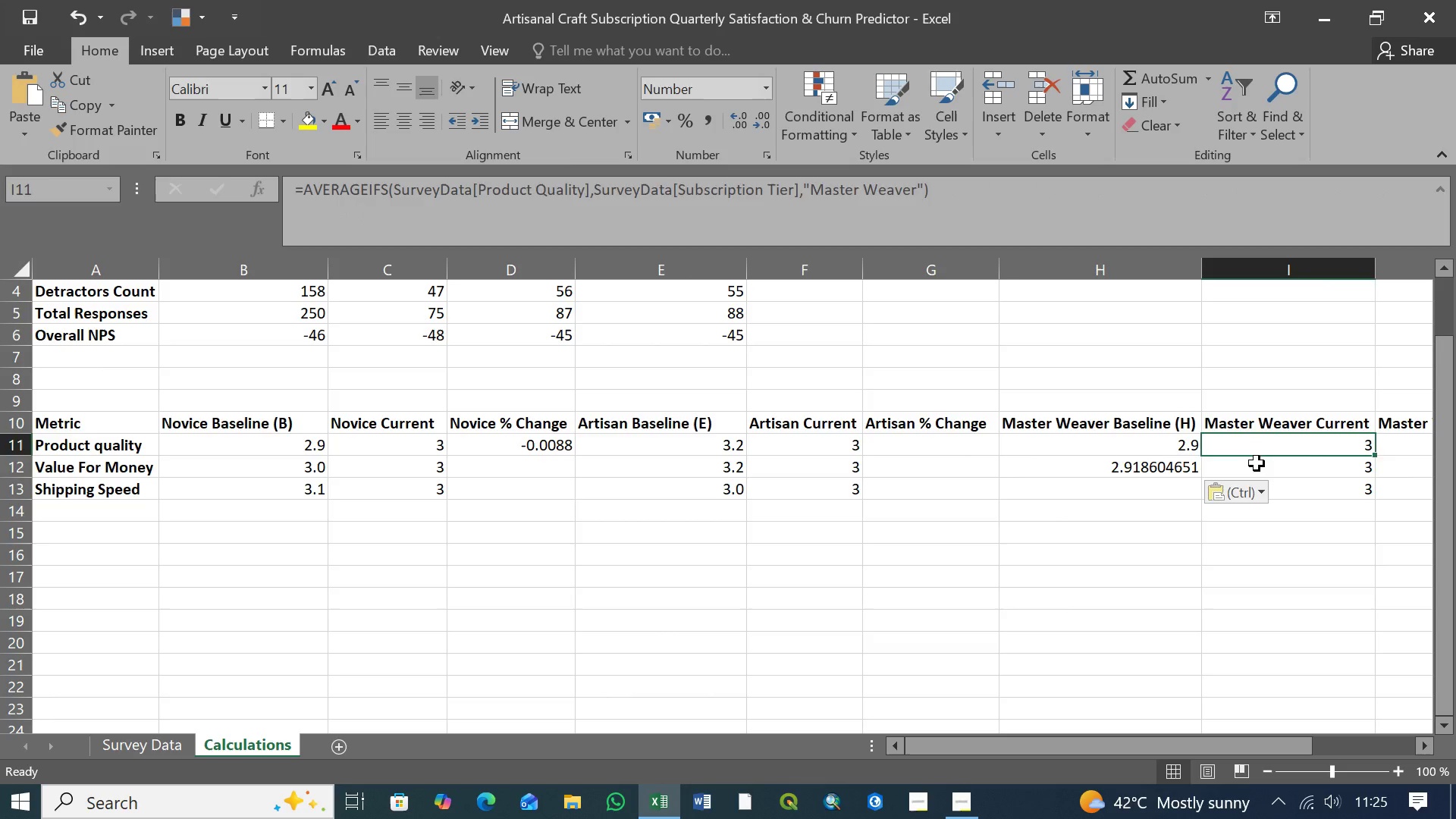 
left_click([1257, 463])
 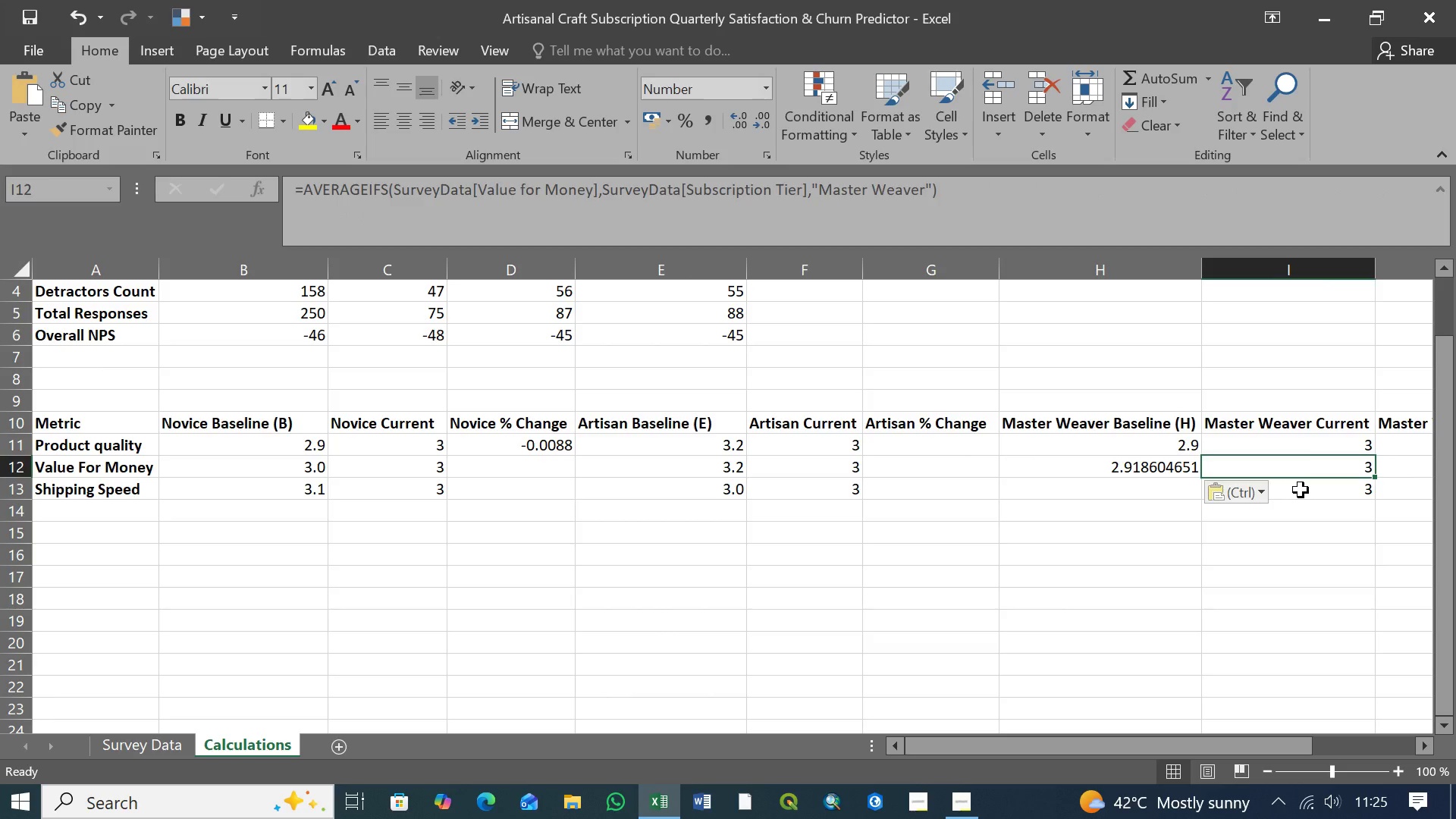 
left_click([1302, 490])
 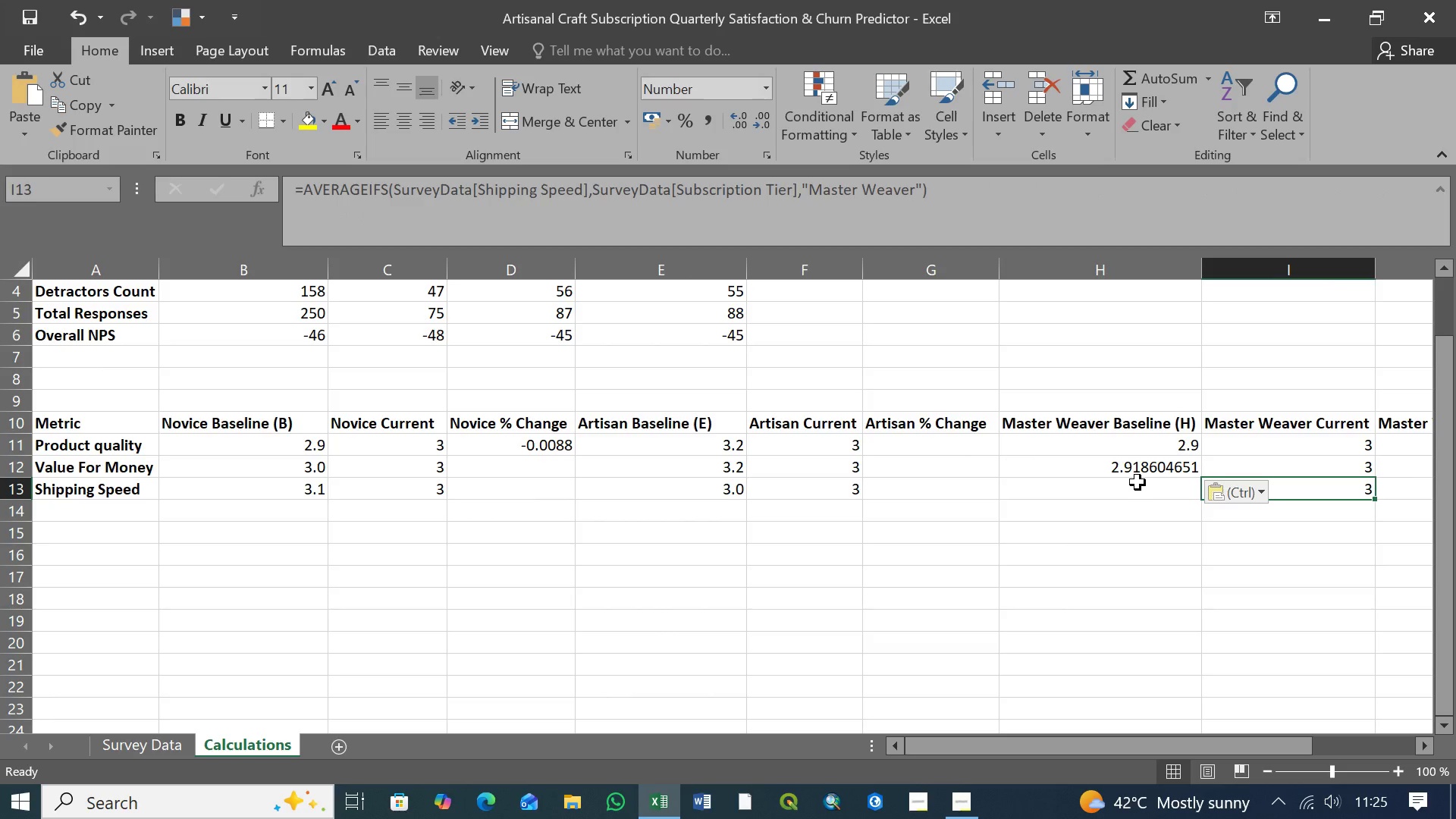 
left_click([1134, 481])
 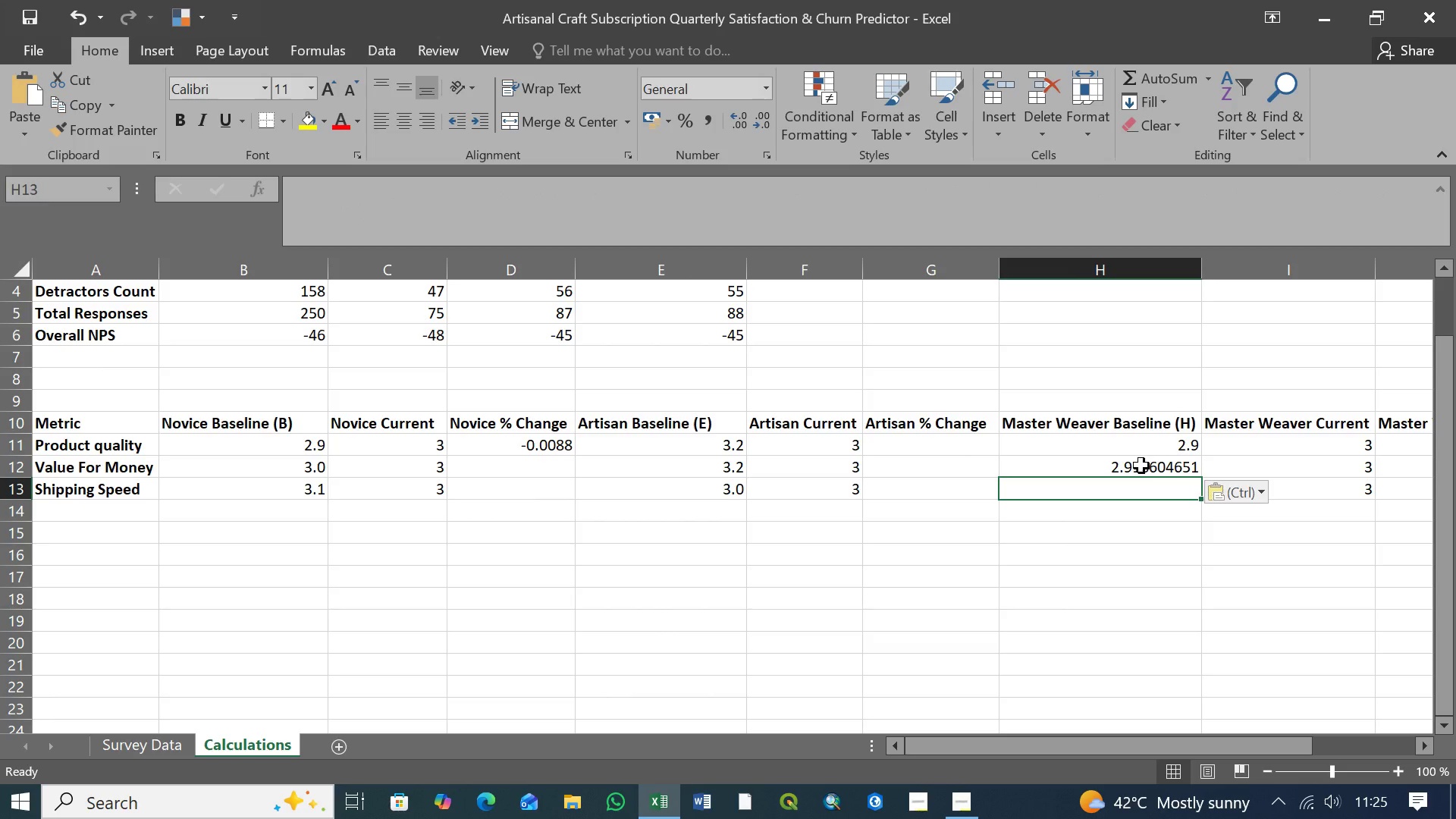 
left_click([1141, 466])
 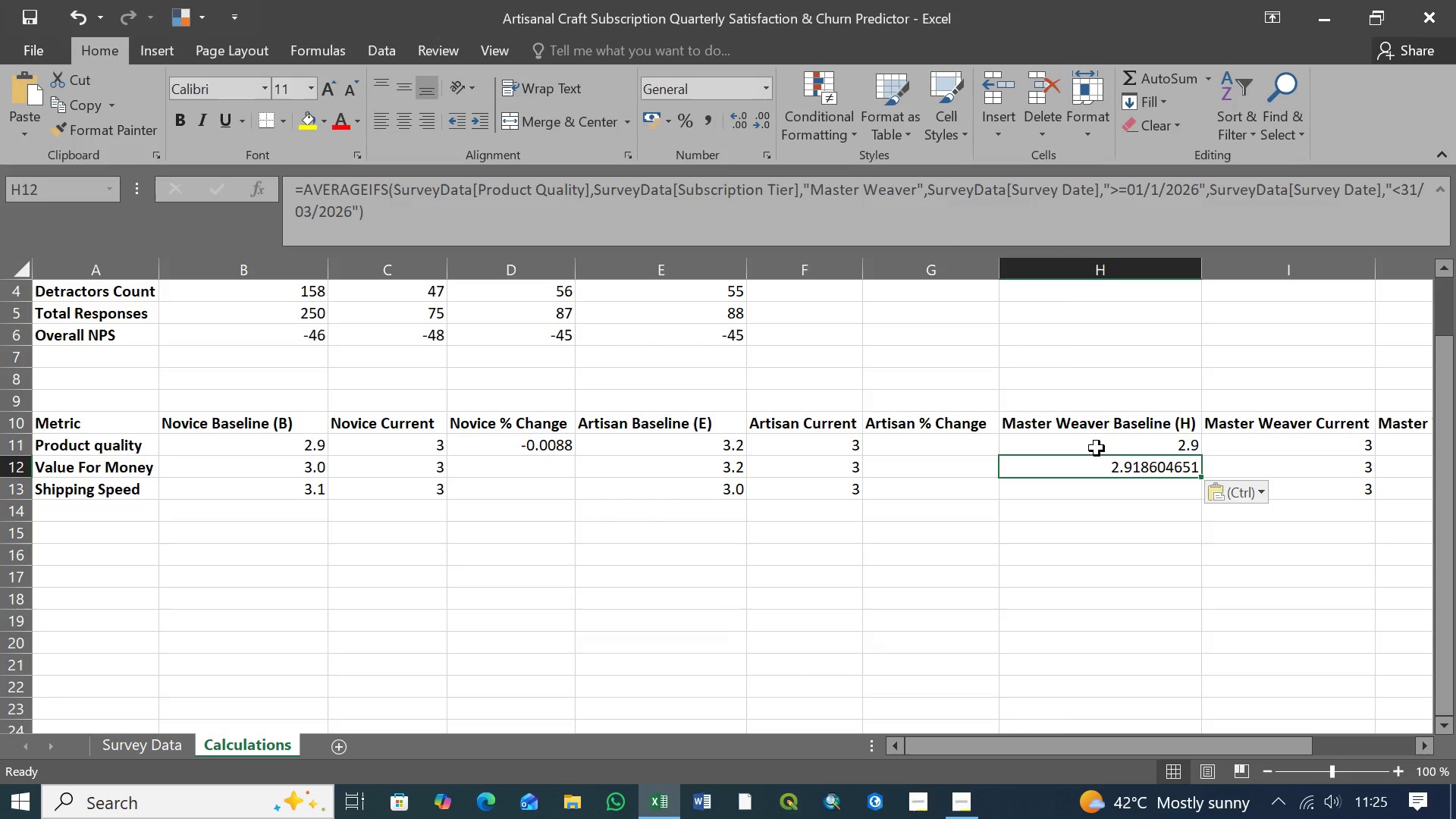 
wait(7.23)
 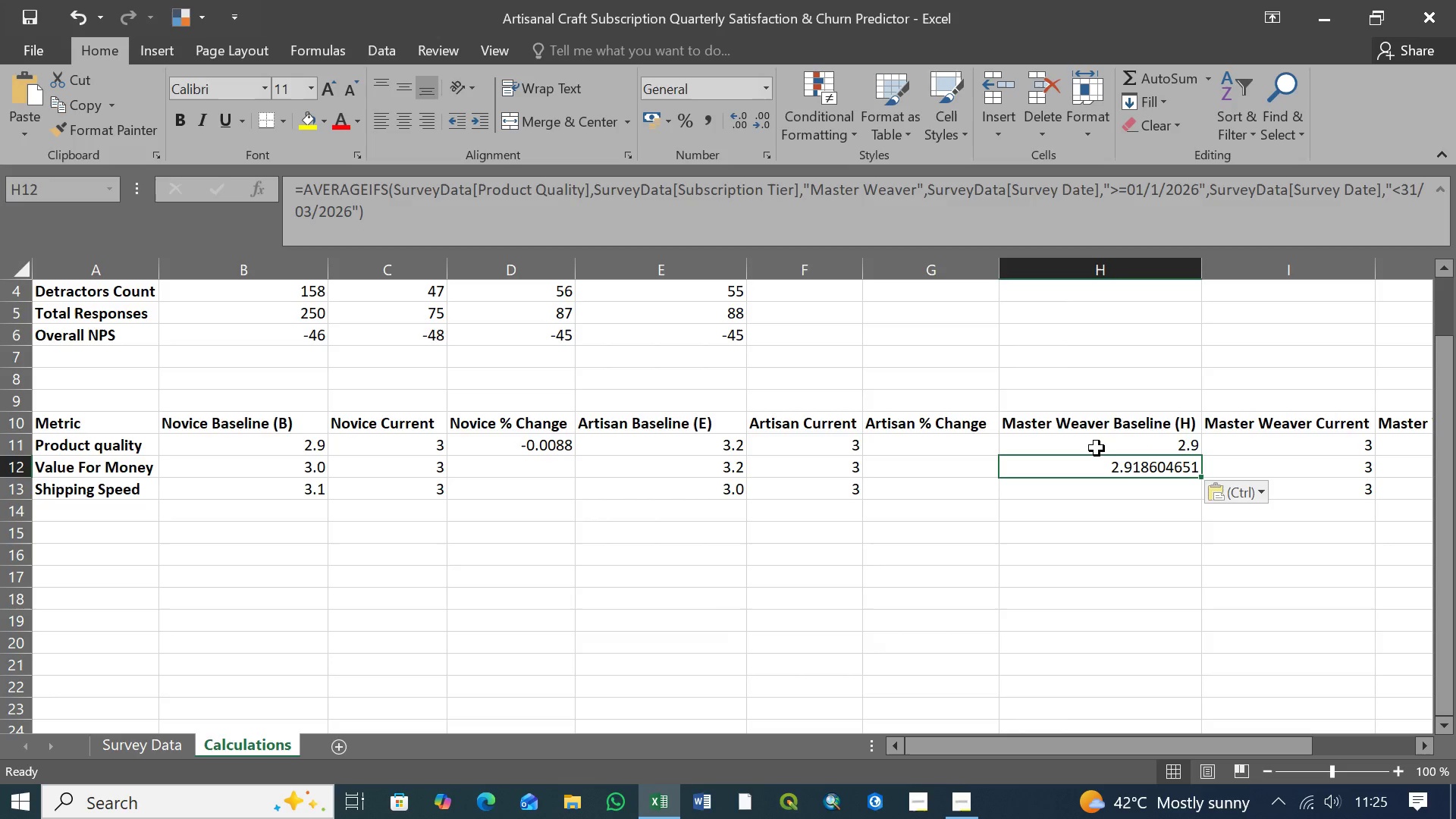 
left_click([1121, 450])
 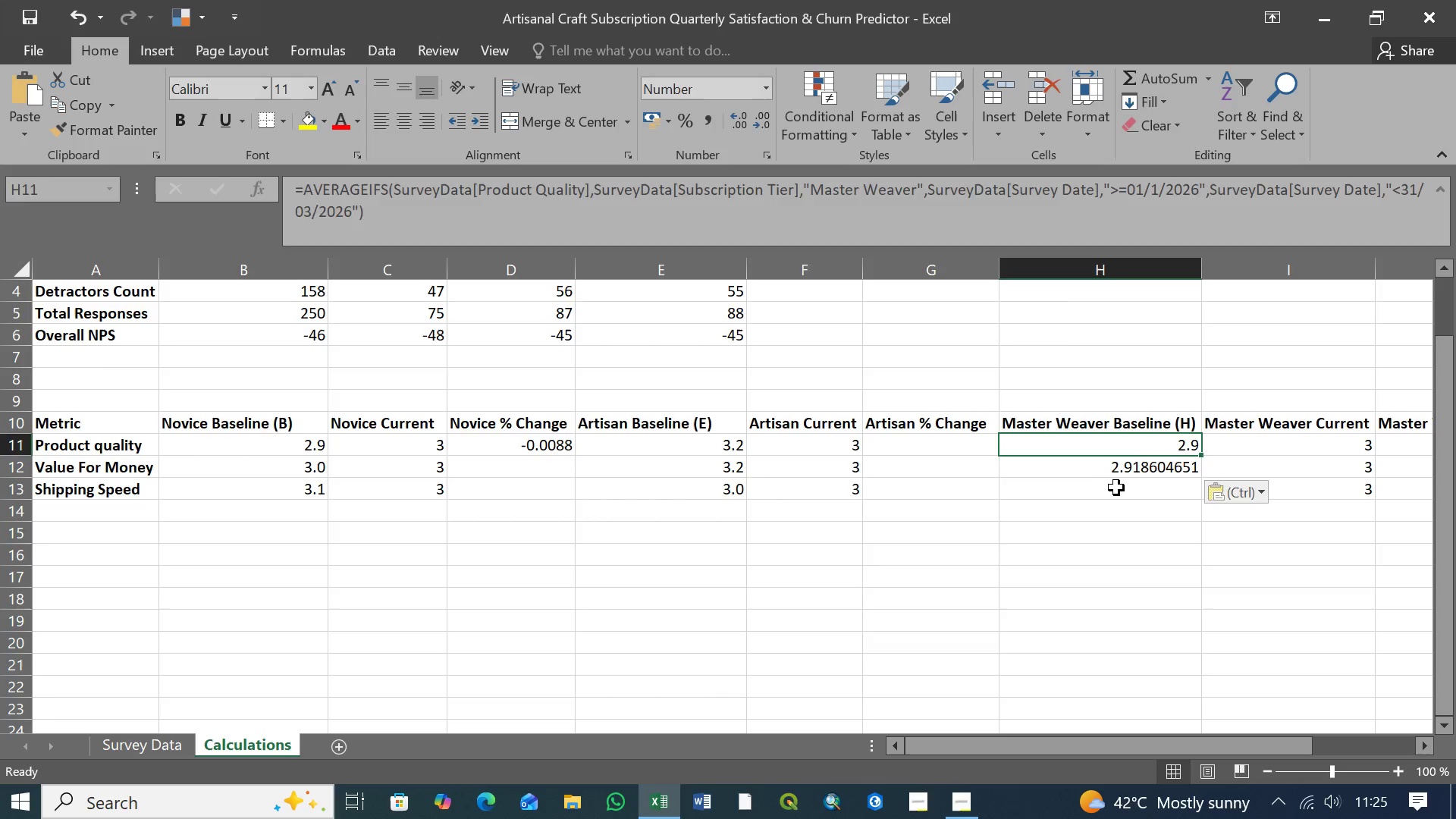 
left_click([1117, 492])
 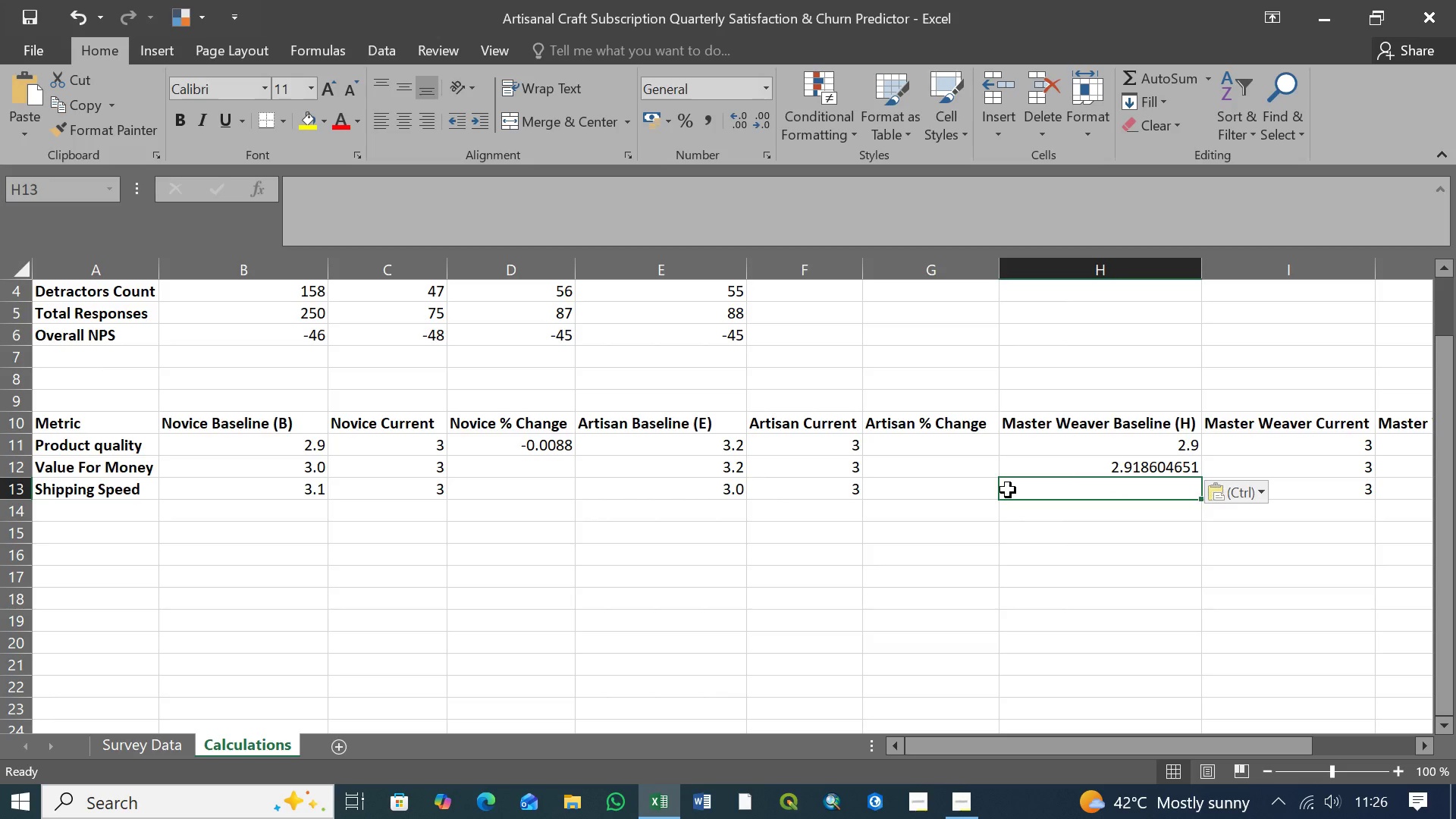 
wait(33.08)
 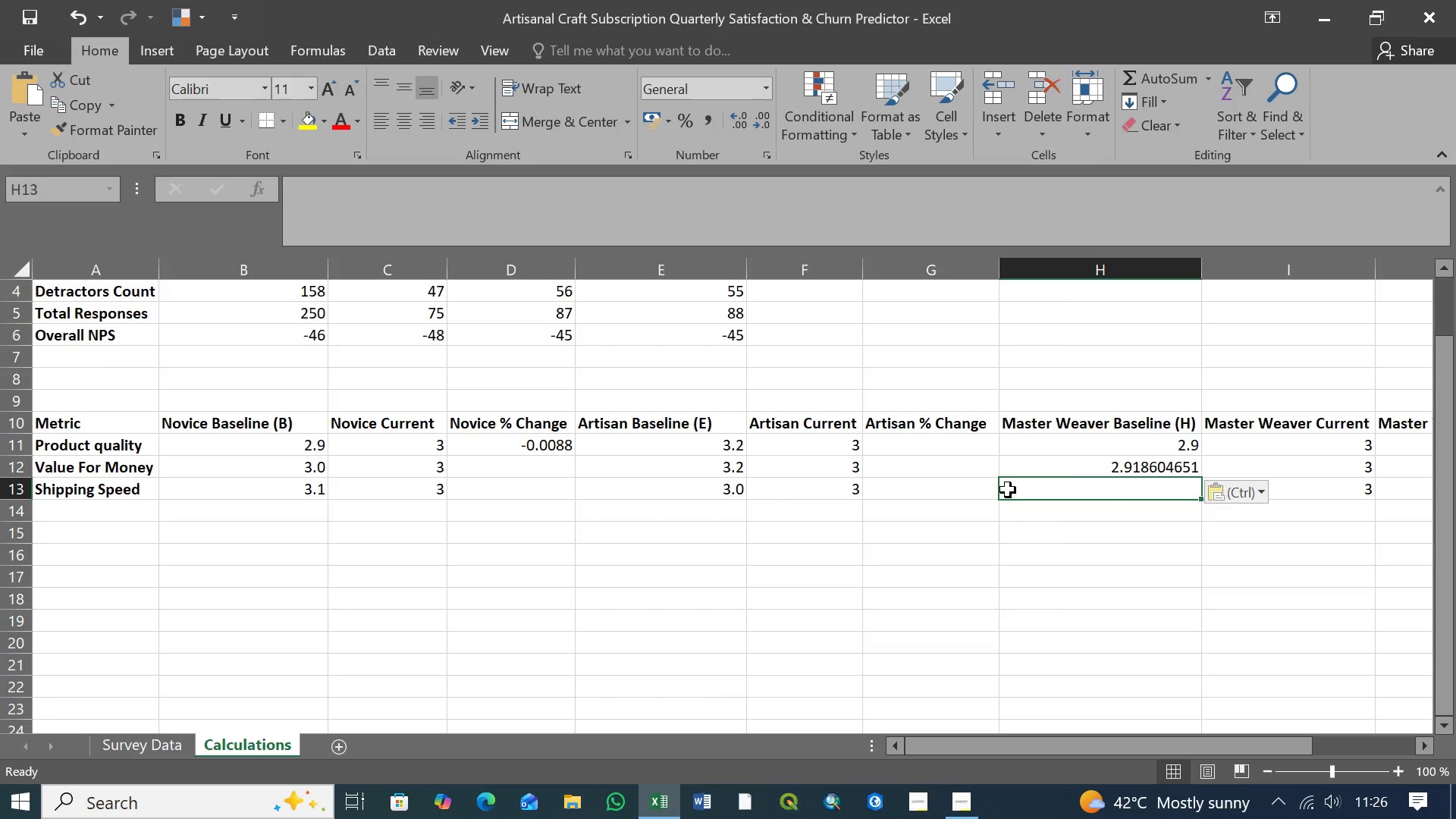 
left_click([1115, 441])
 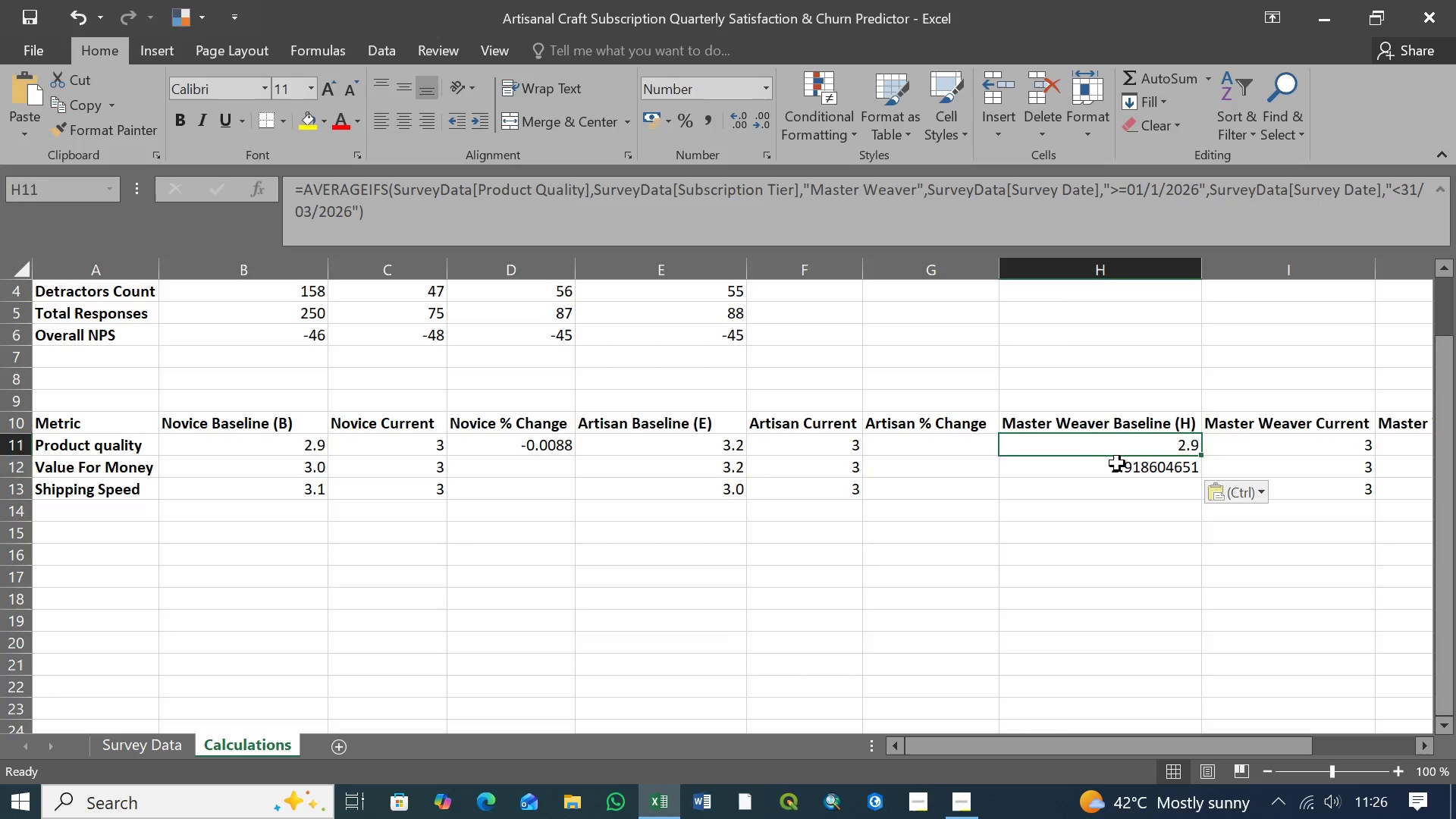 
left_click([1118, 466])
 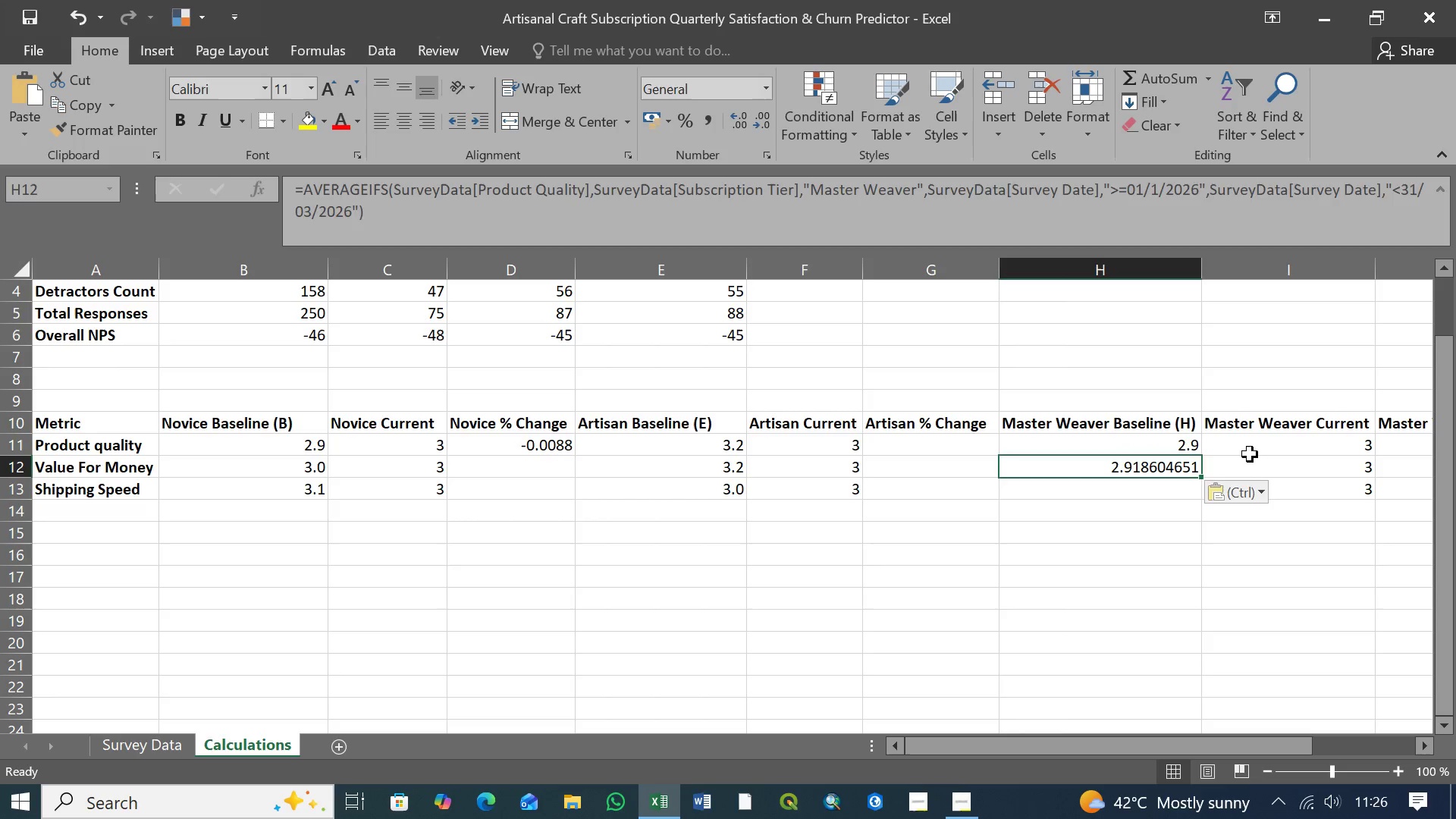 
left_click([1250, 454])
 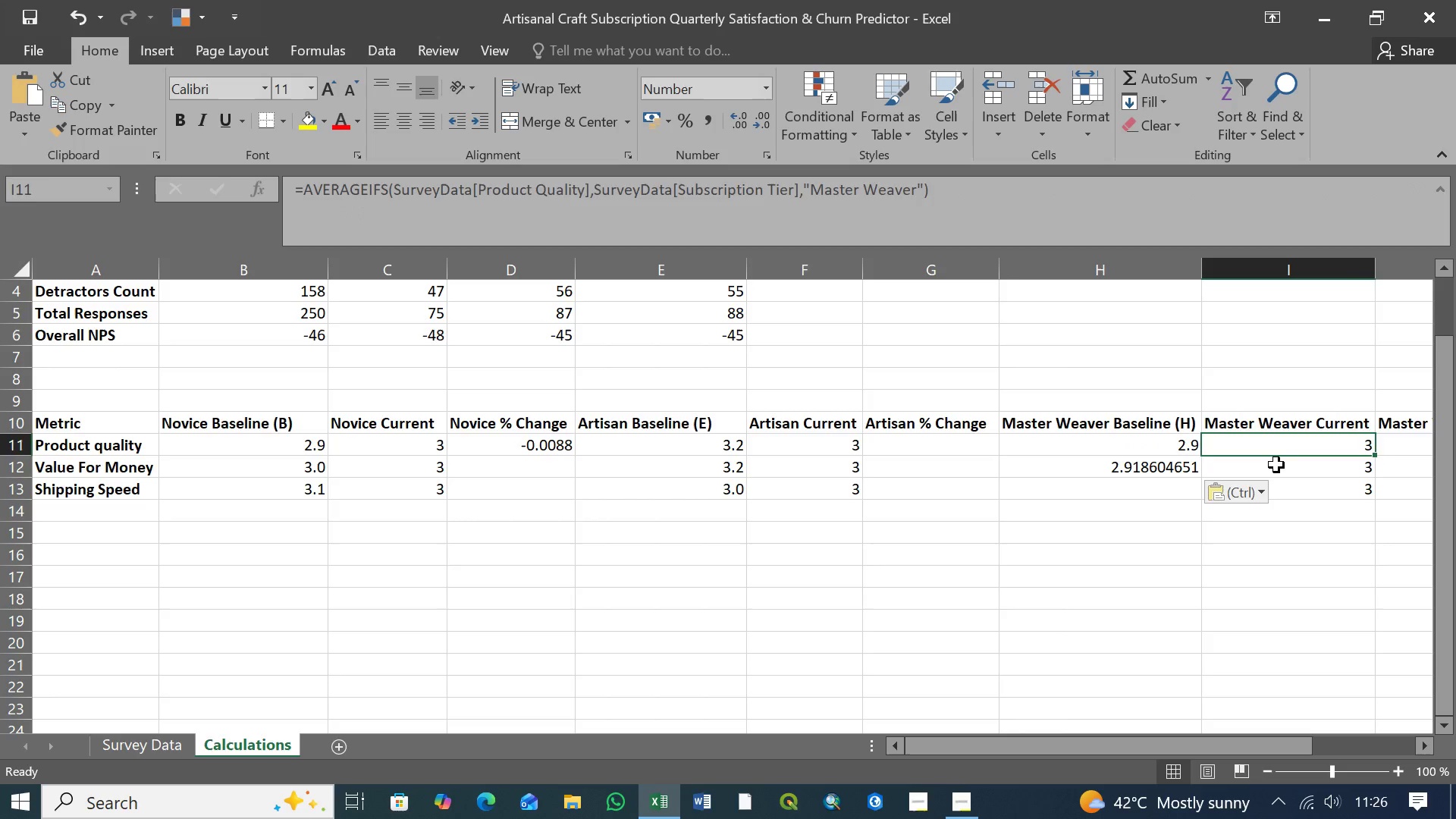 
left_click([1281, 465])
 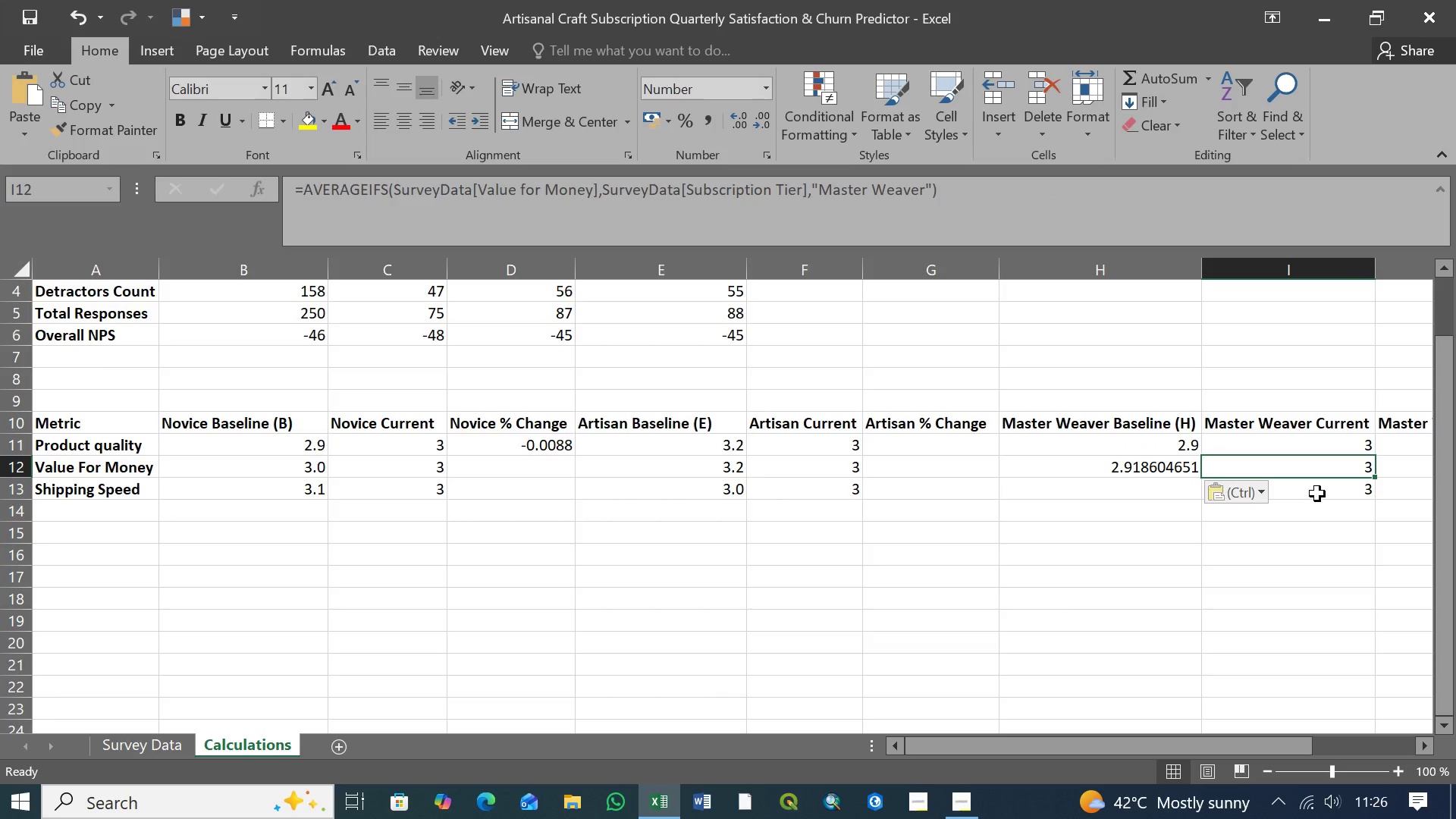 
left_click([1317, 494])
 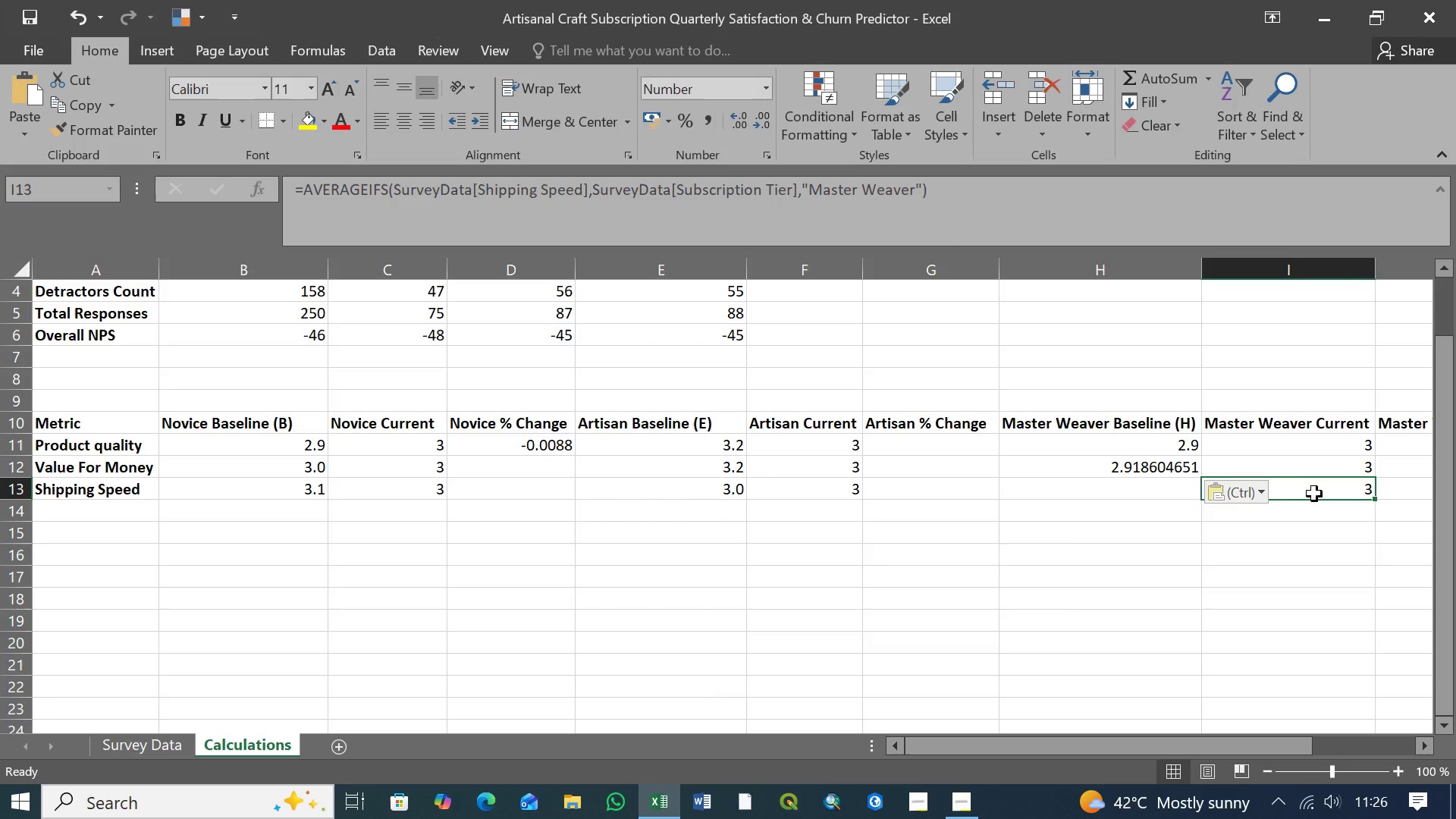 
wait(5.31)
 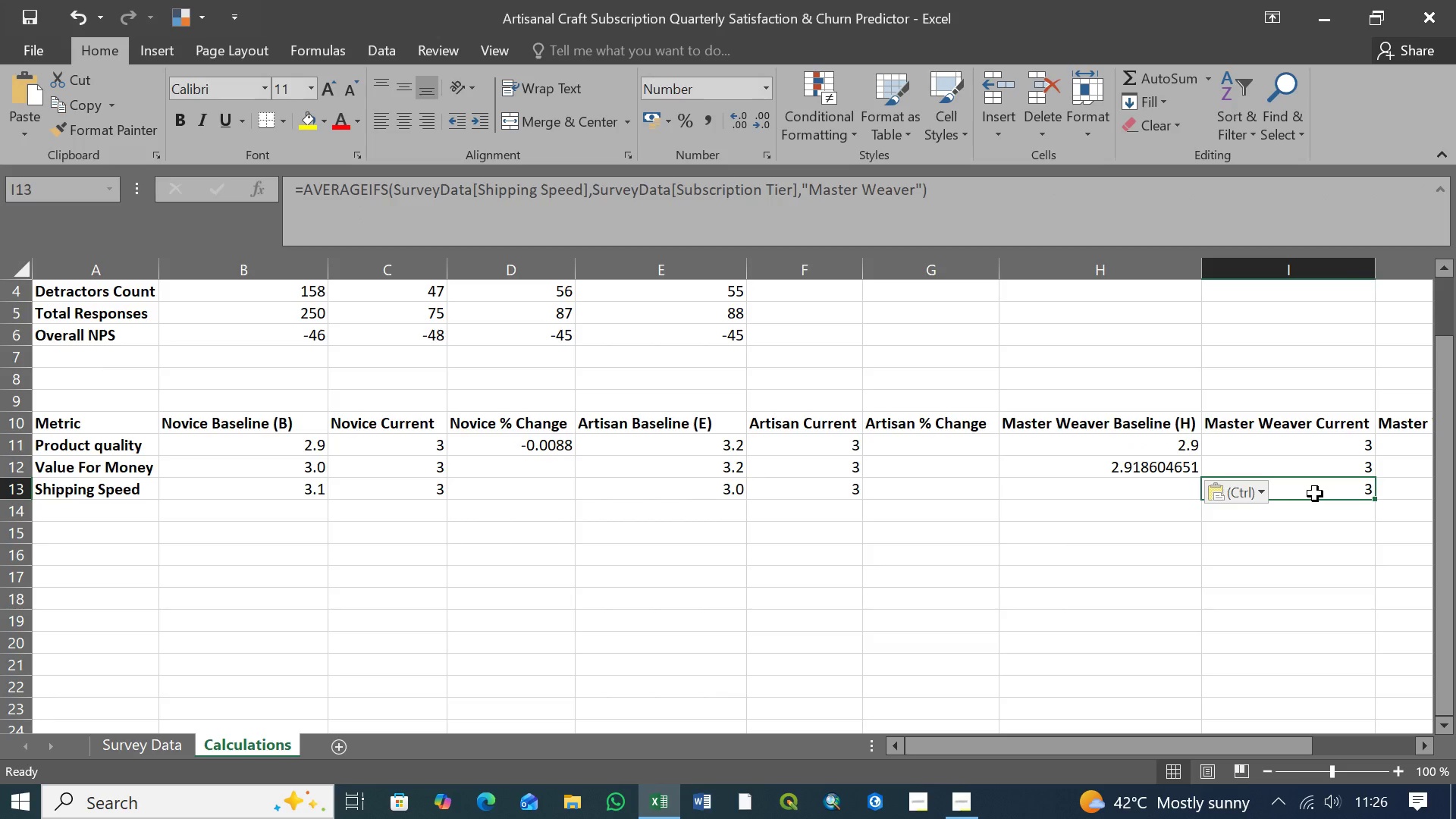 
left_click([1141, 492])
 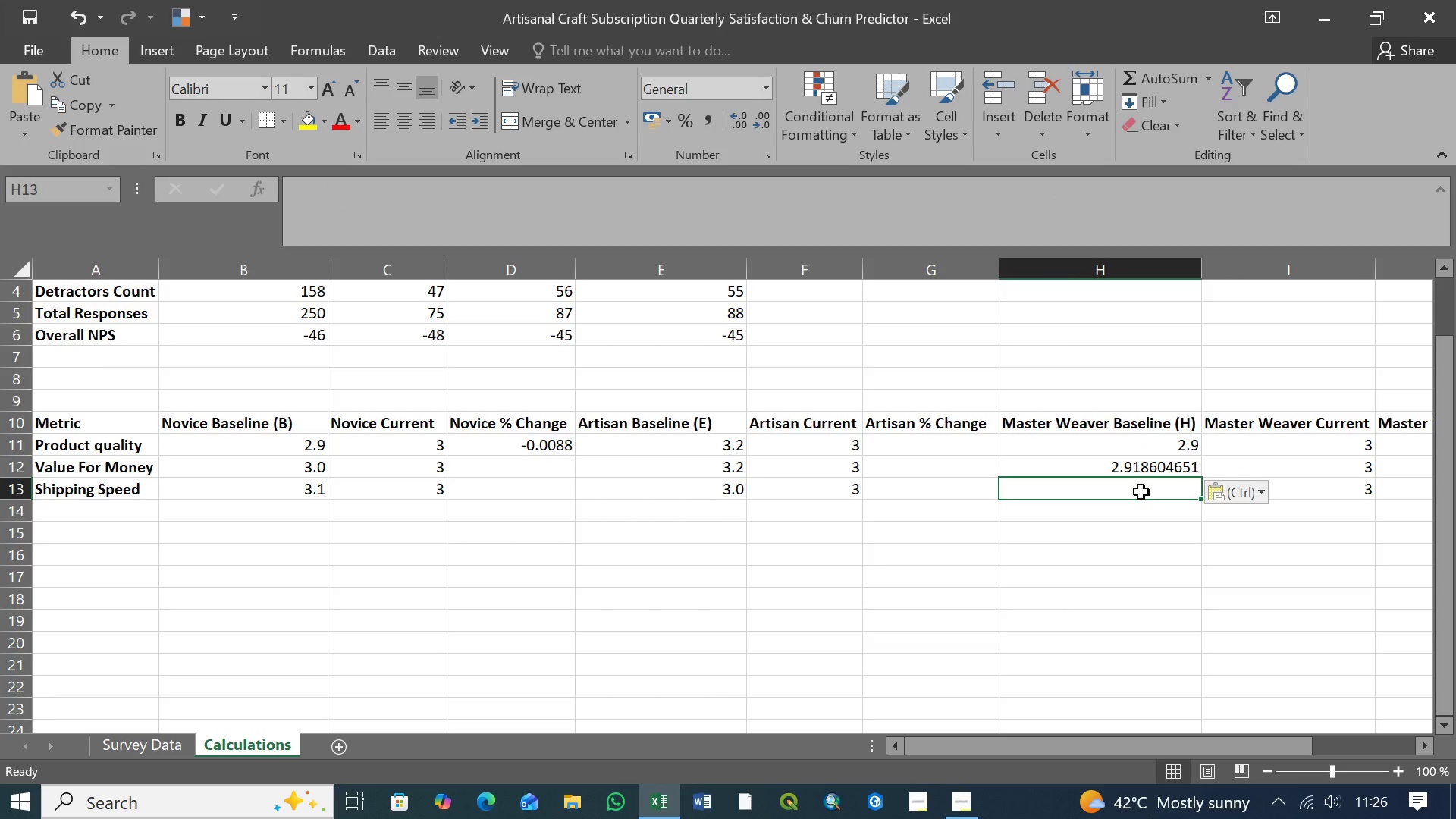 
wait(12.53)
 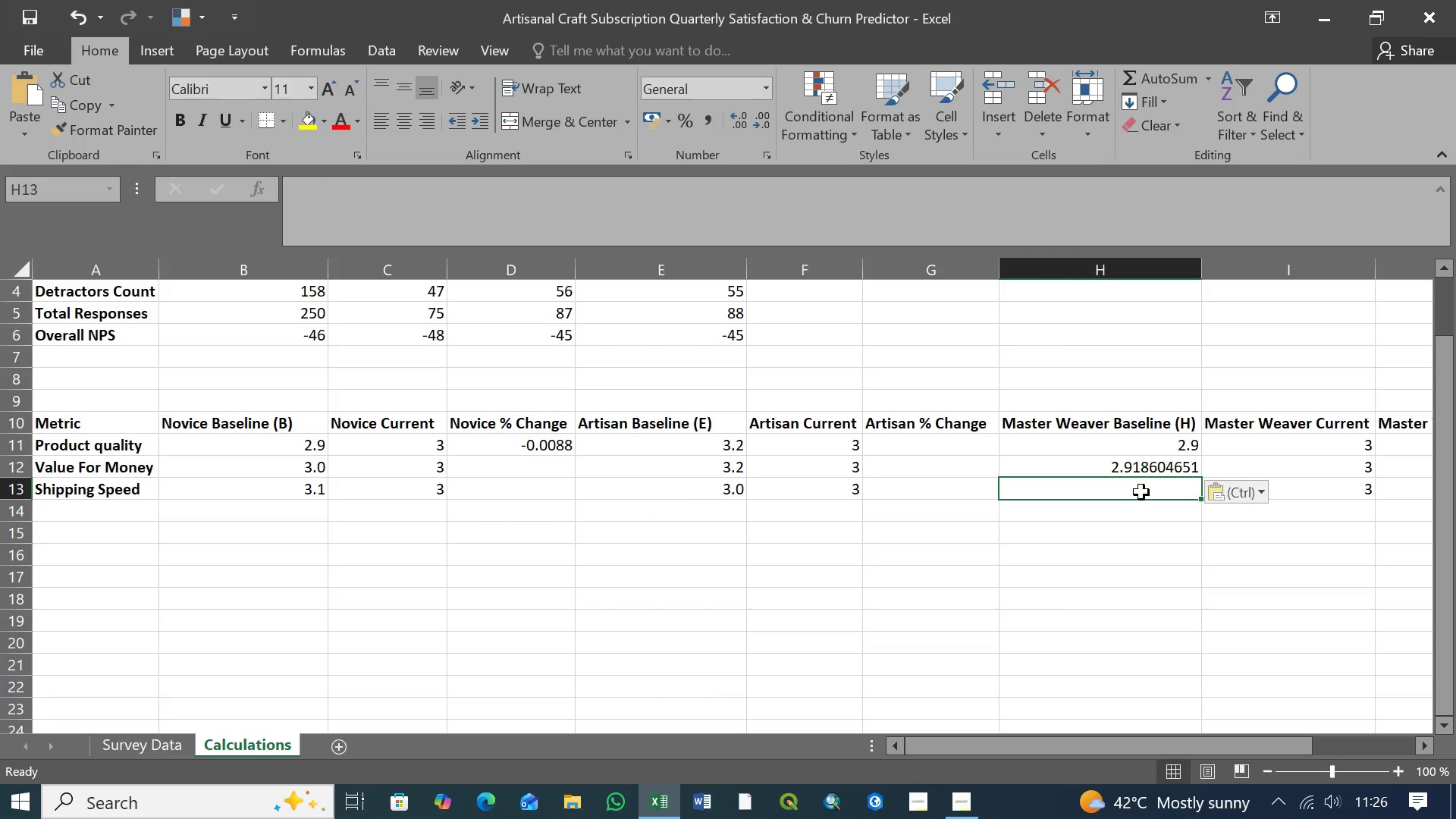 
left_click([1154, 448])
 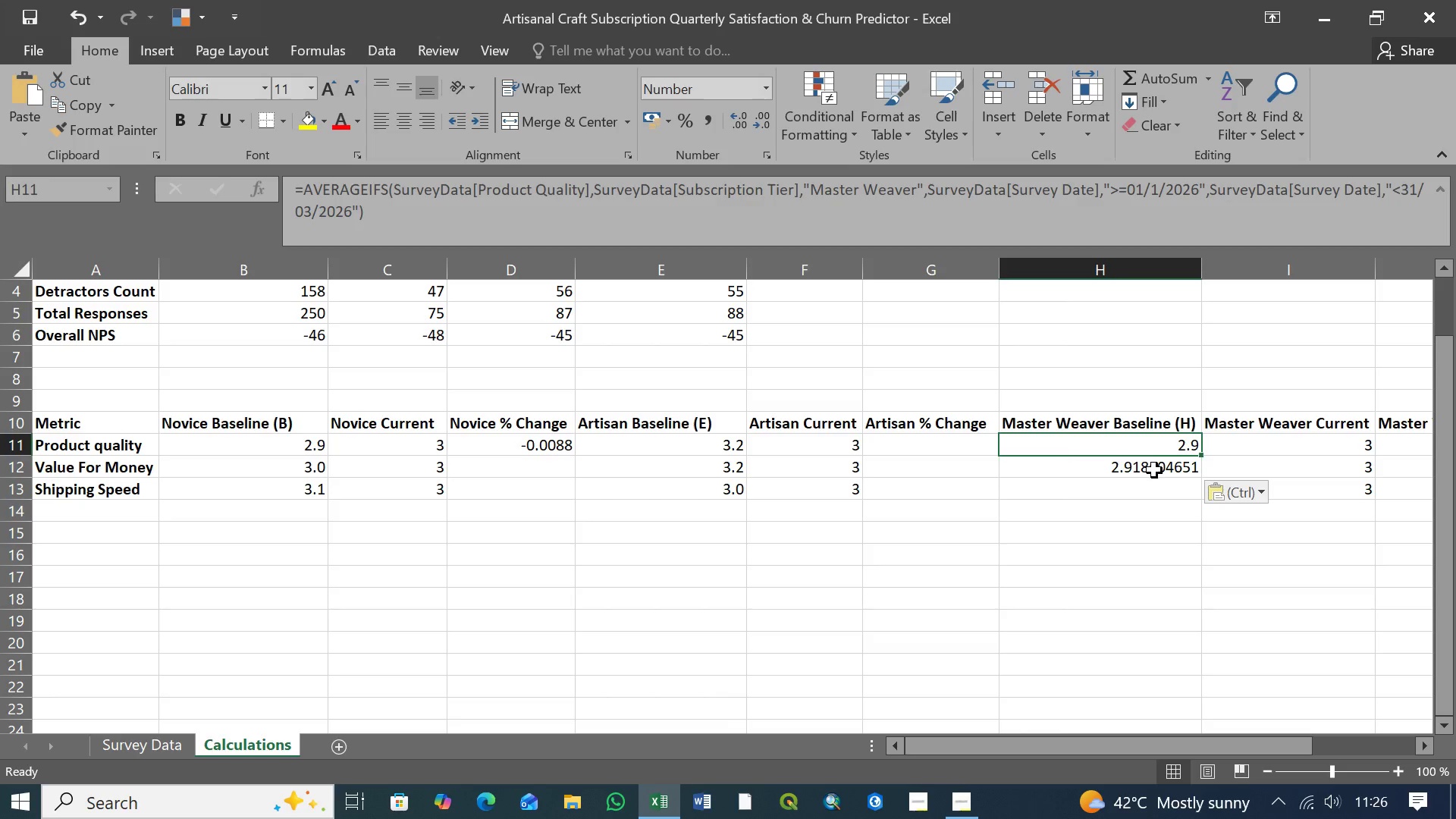 
left_click([1154, 470])
 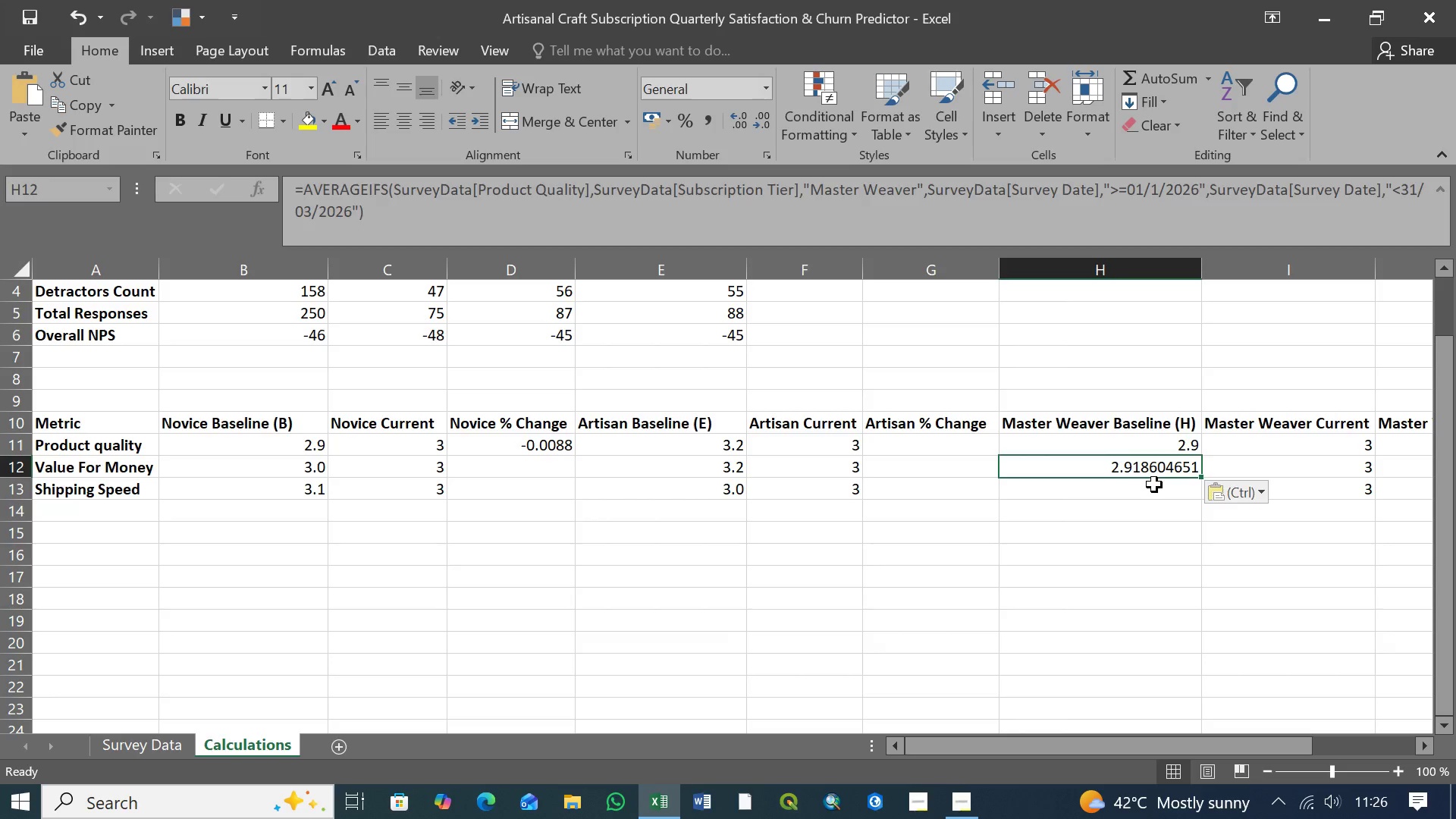 
left_click([1154, 485])
 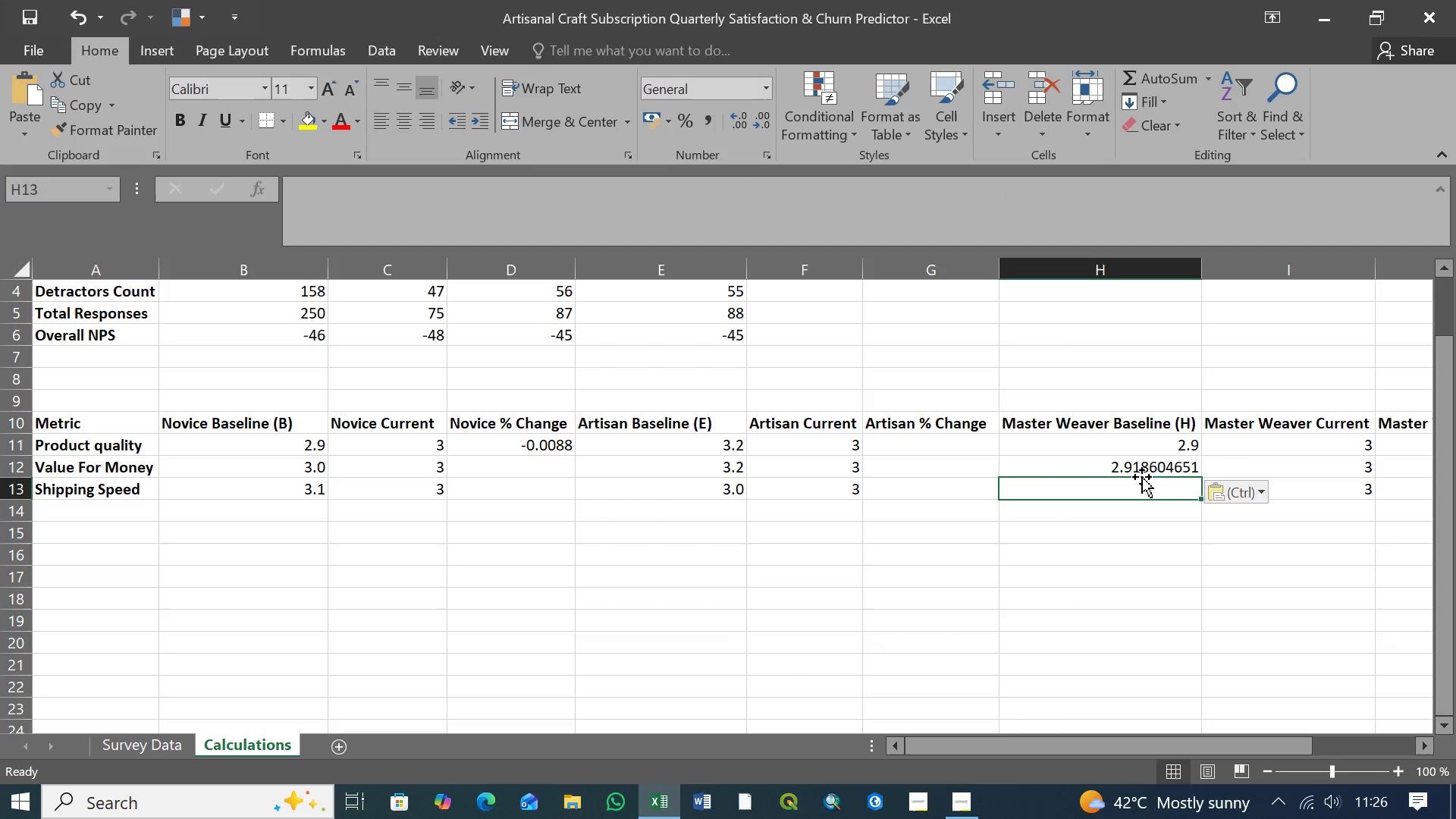 
scroll: coordinate [868, 500], scroll_direction: down, amount: 4.0
 